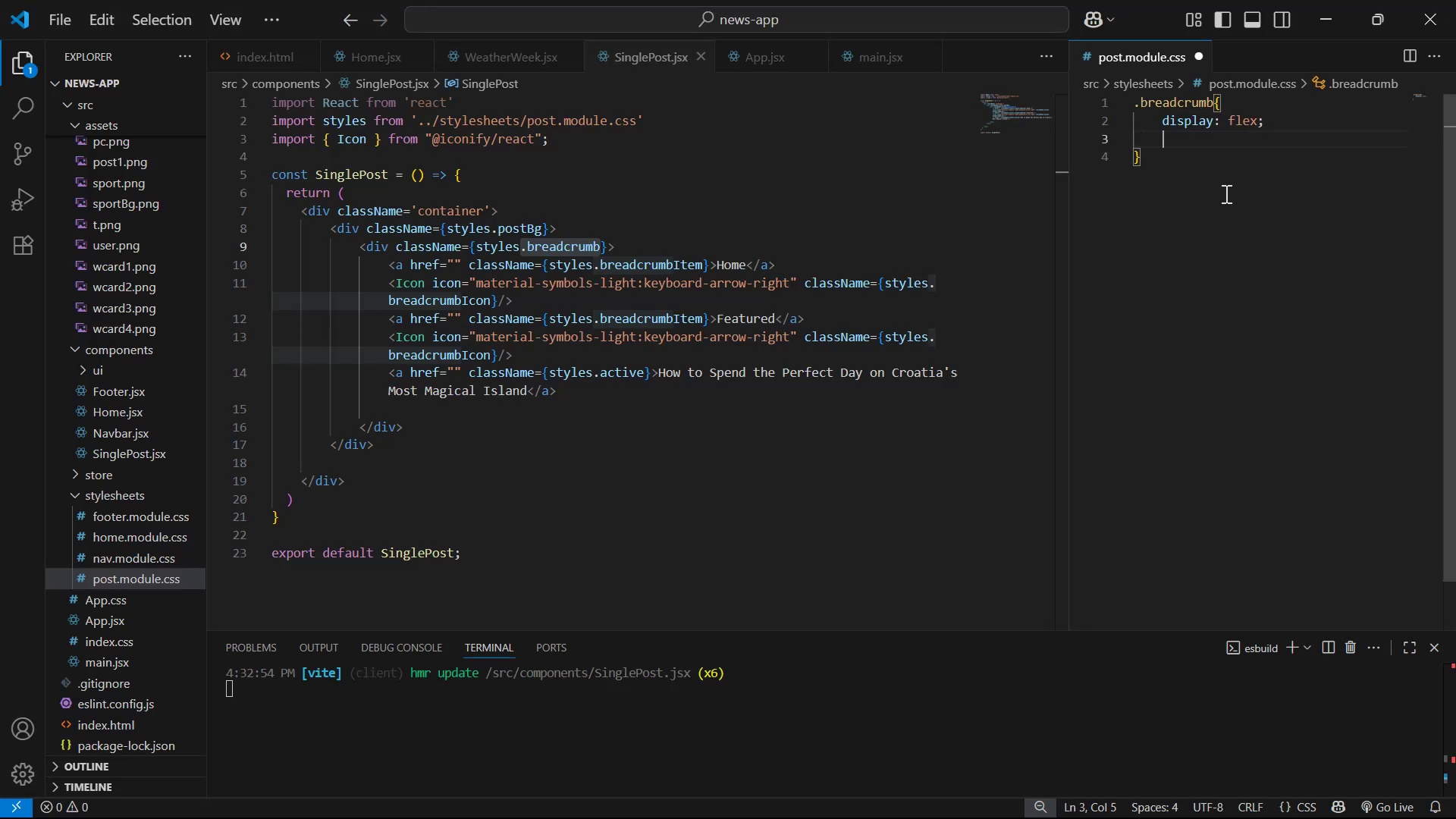 
type(pa)
 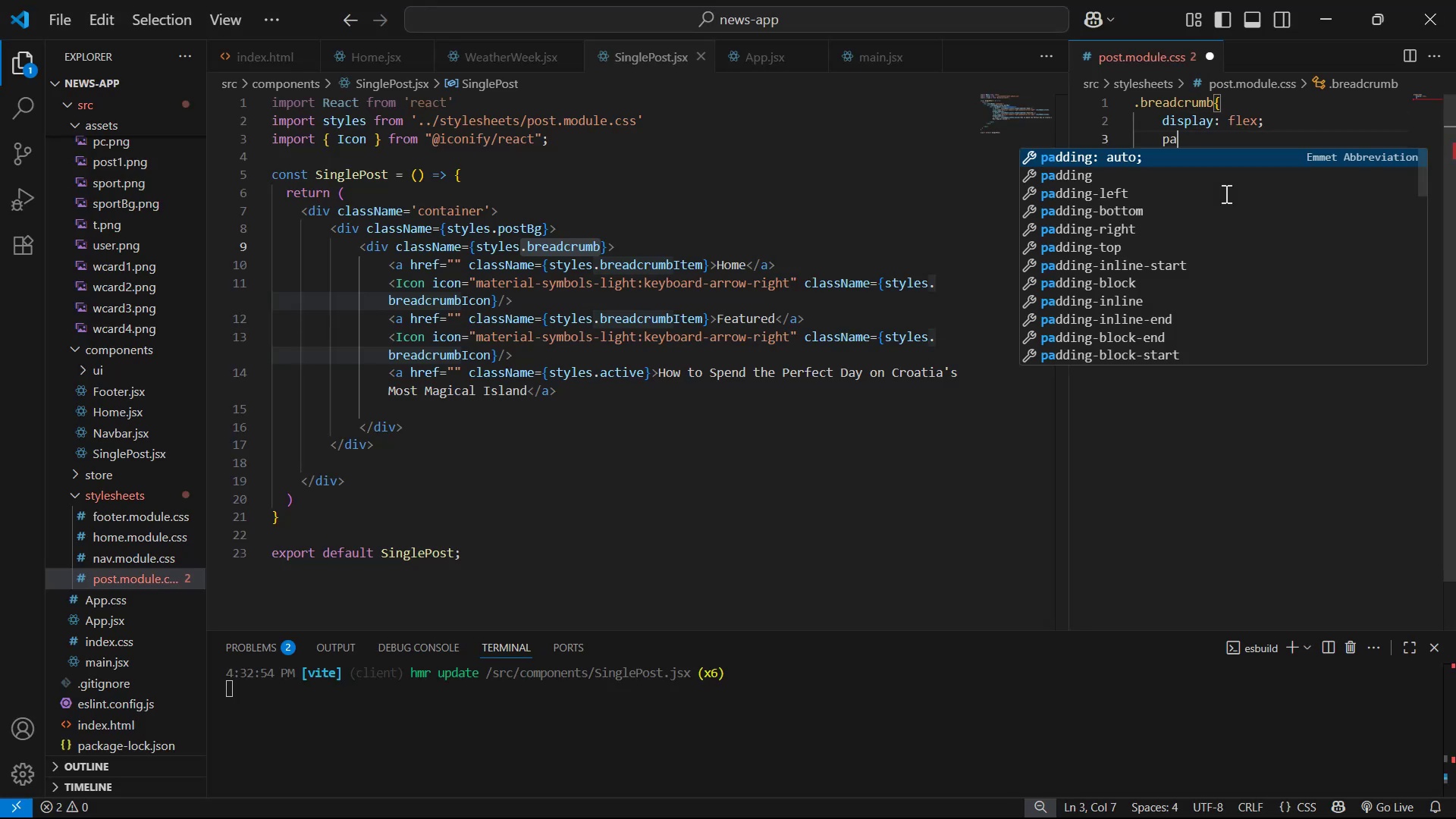 
key(ArrowDown)
 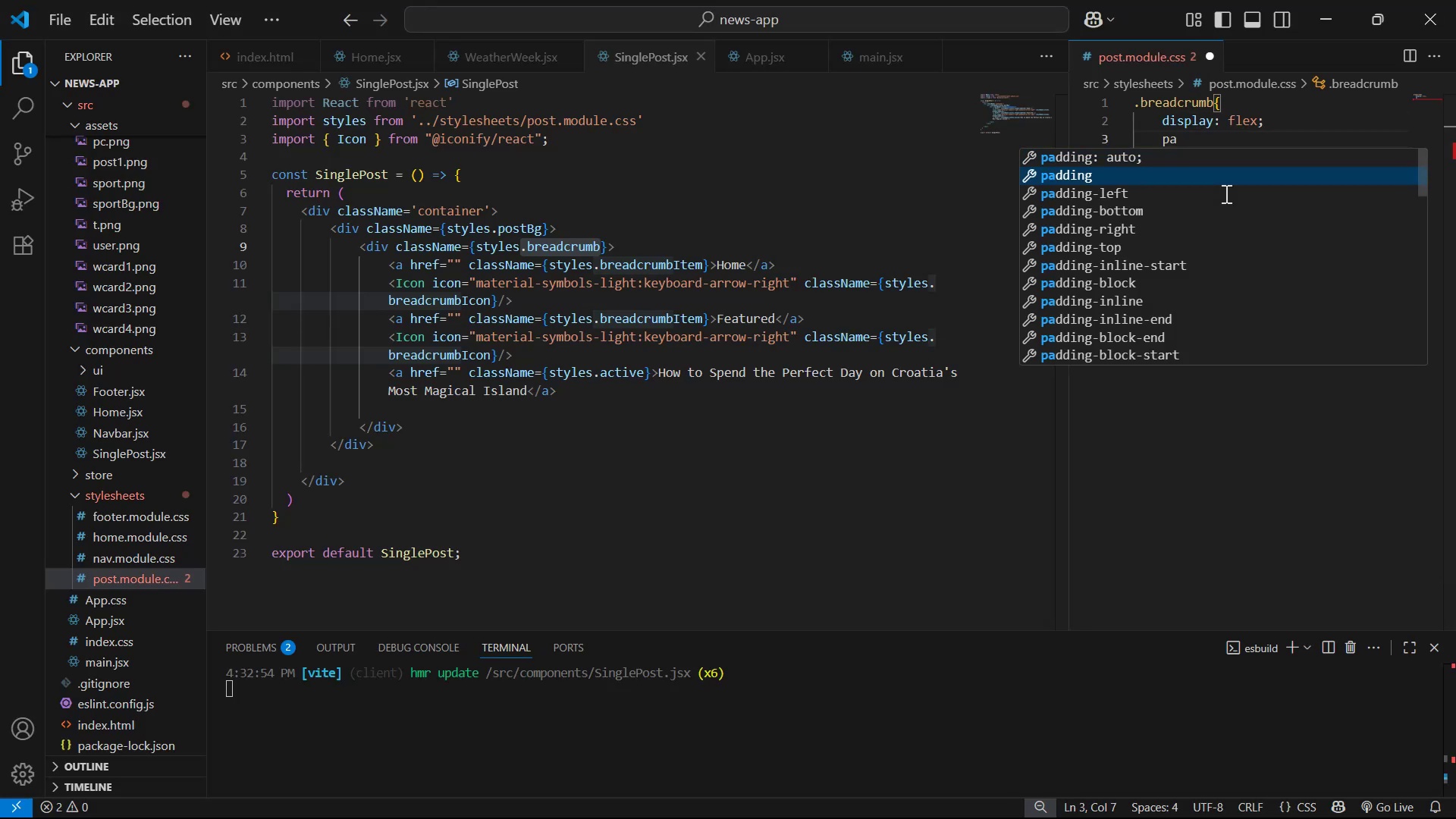 
key(Enter)
 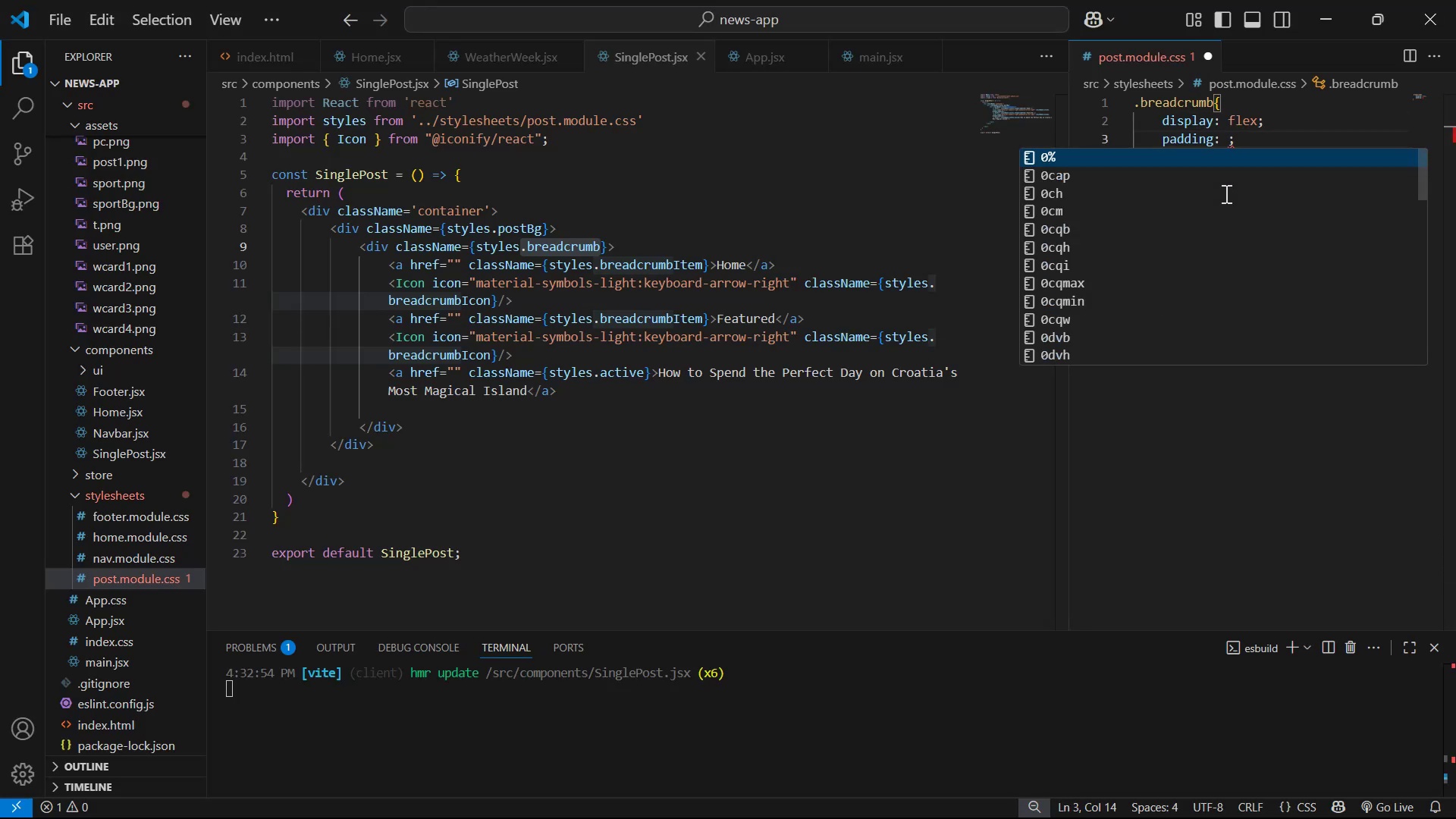 
type(50px 0px)
 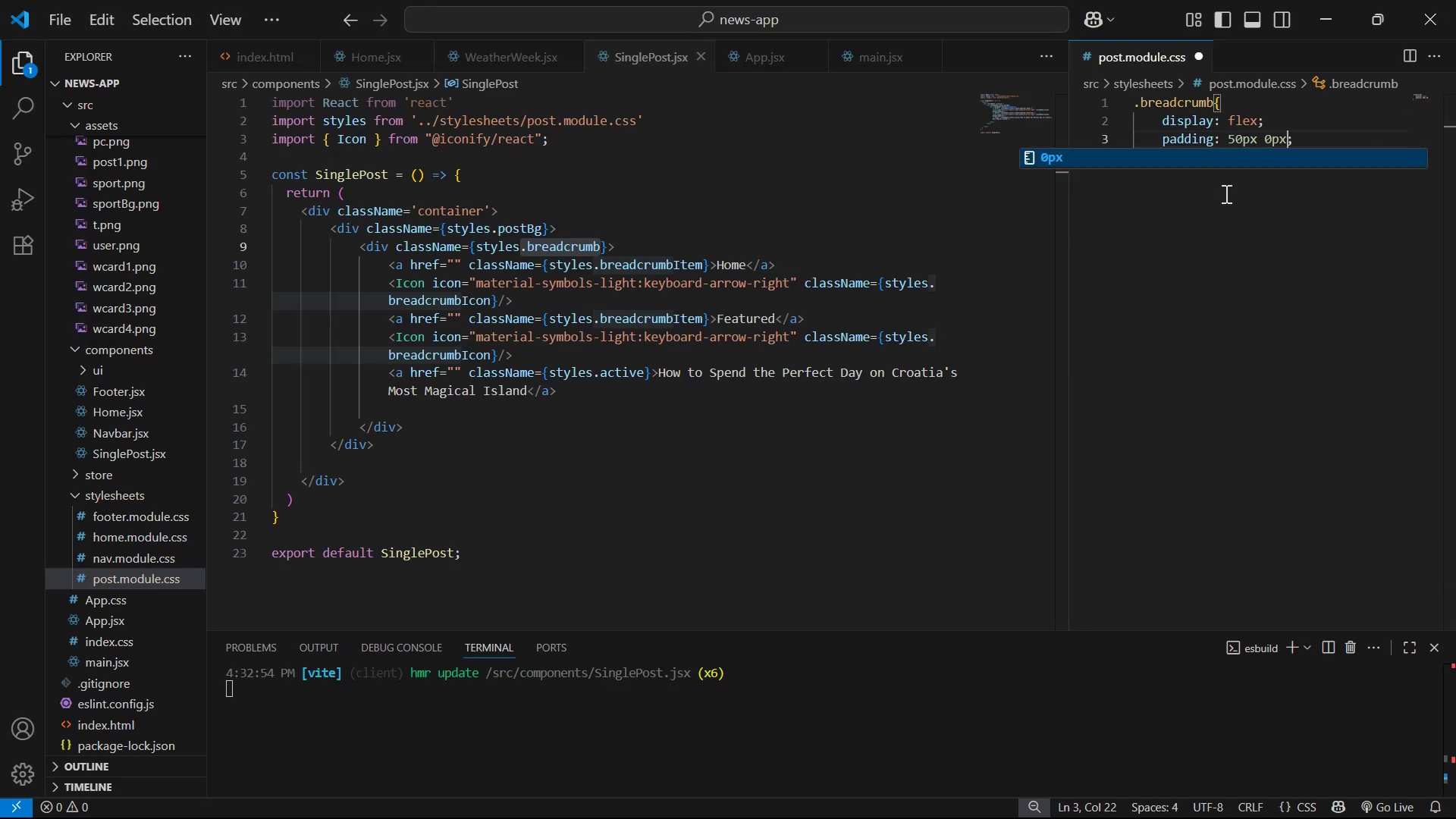 
key(Control+ControlLeft)
 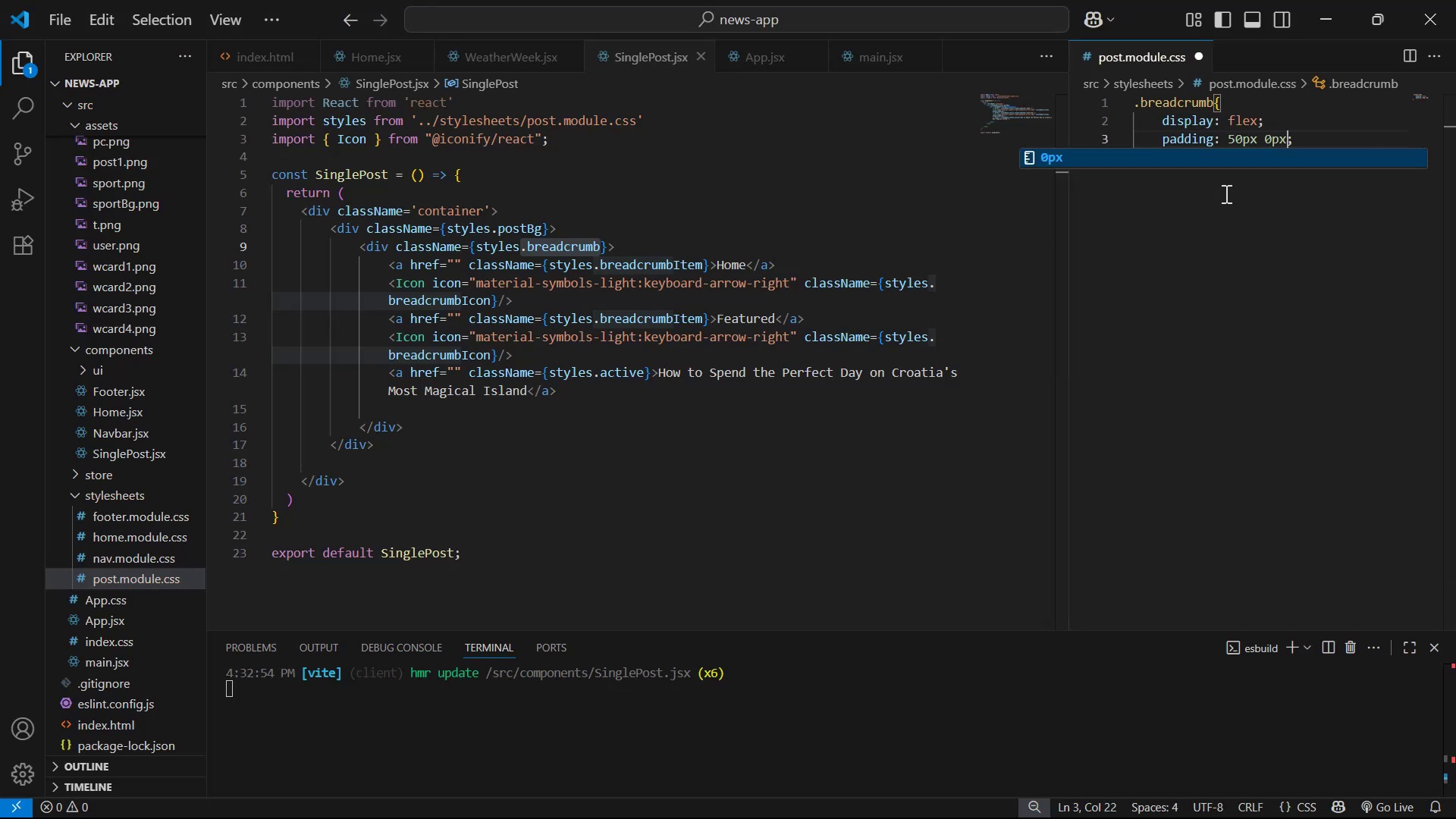 
key(Control+S)
 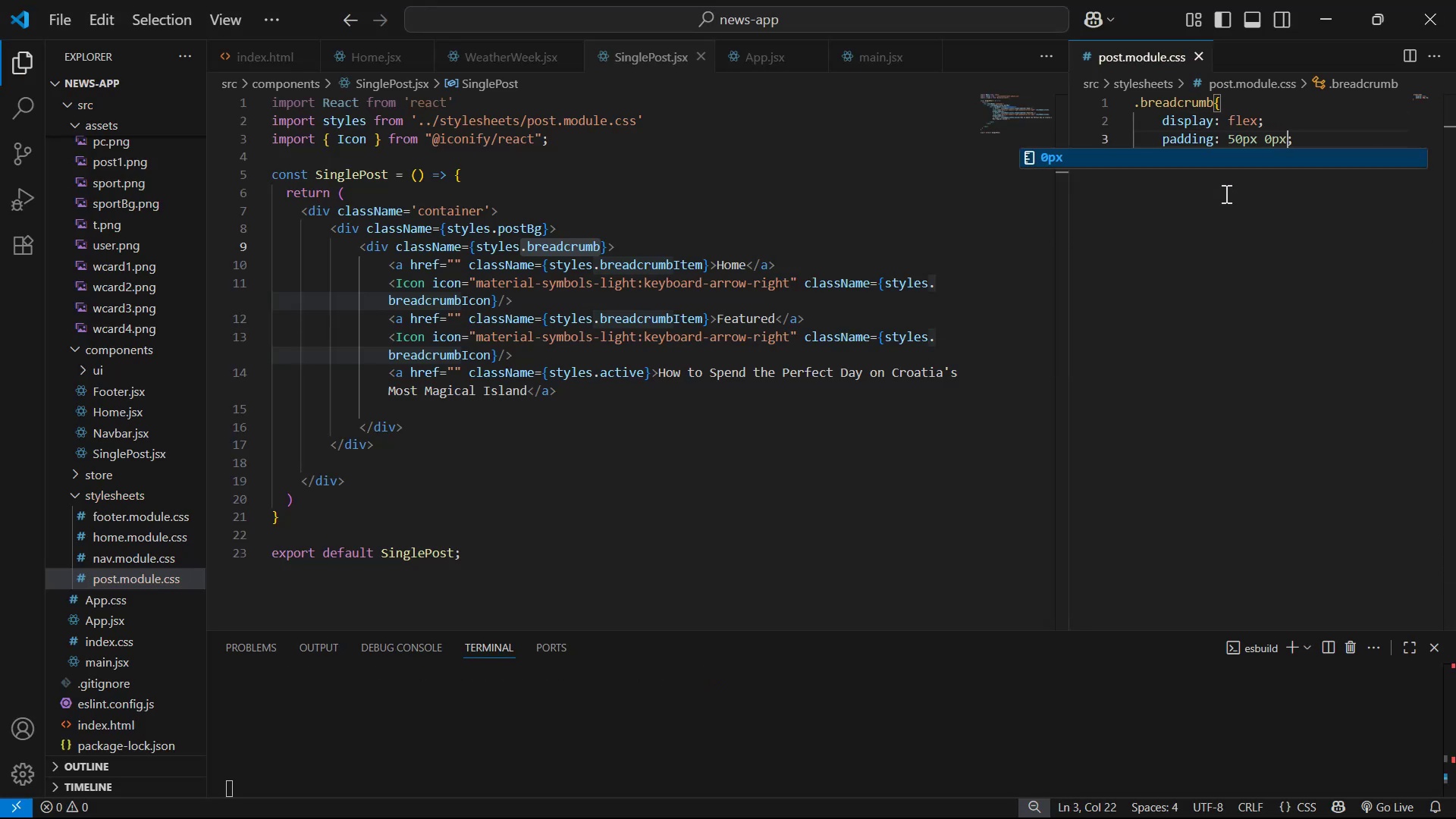 
key(Alt+Tab)
 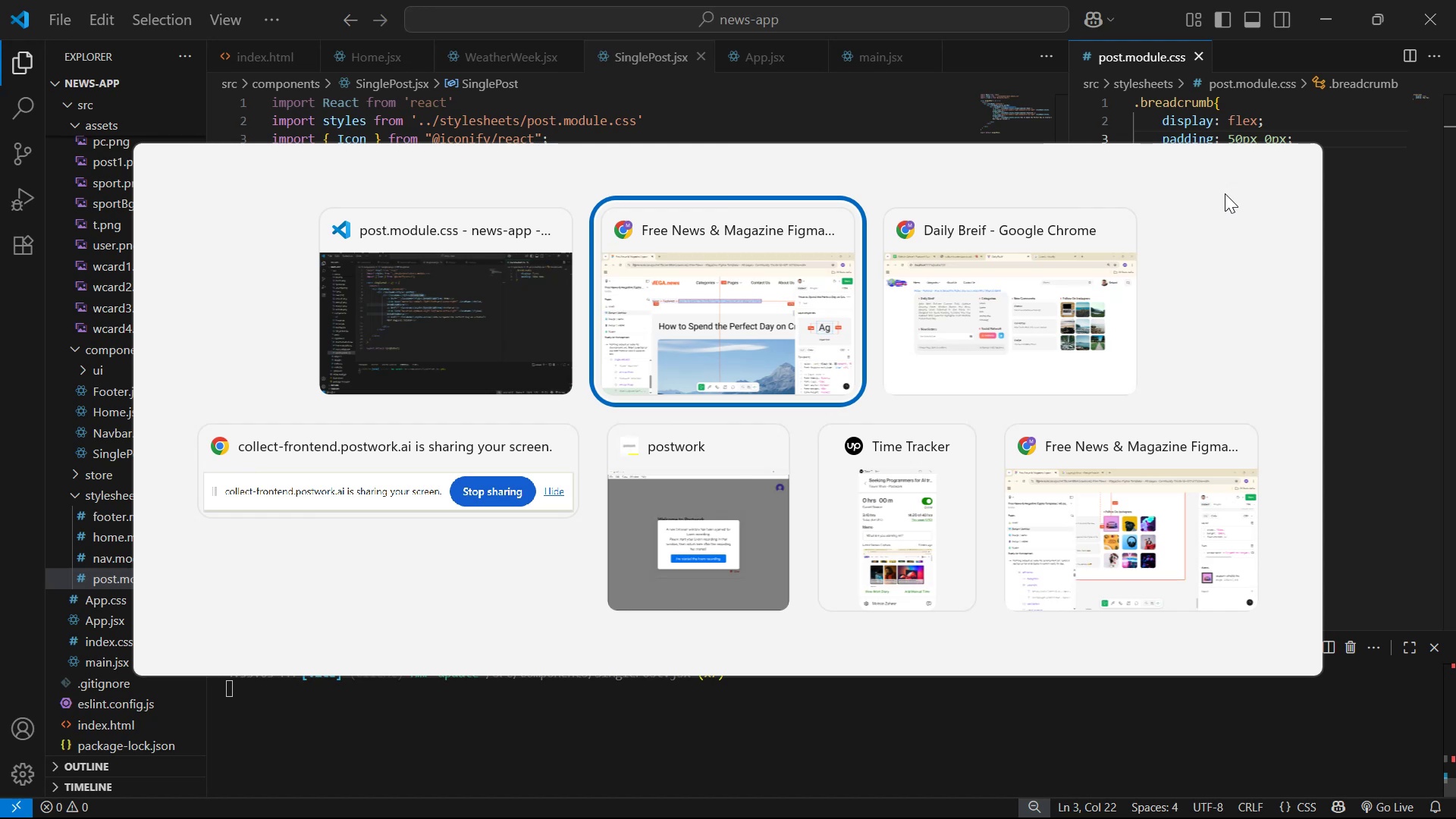 
key(Alt+Tab)
 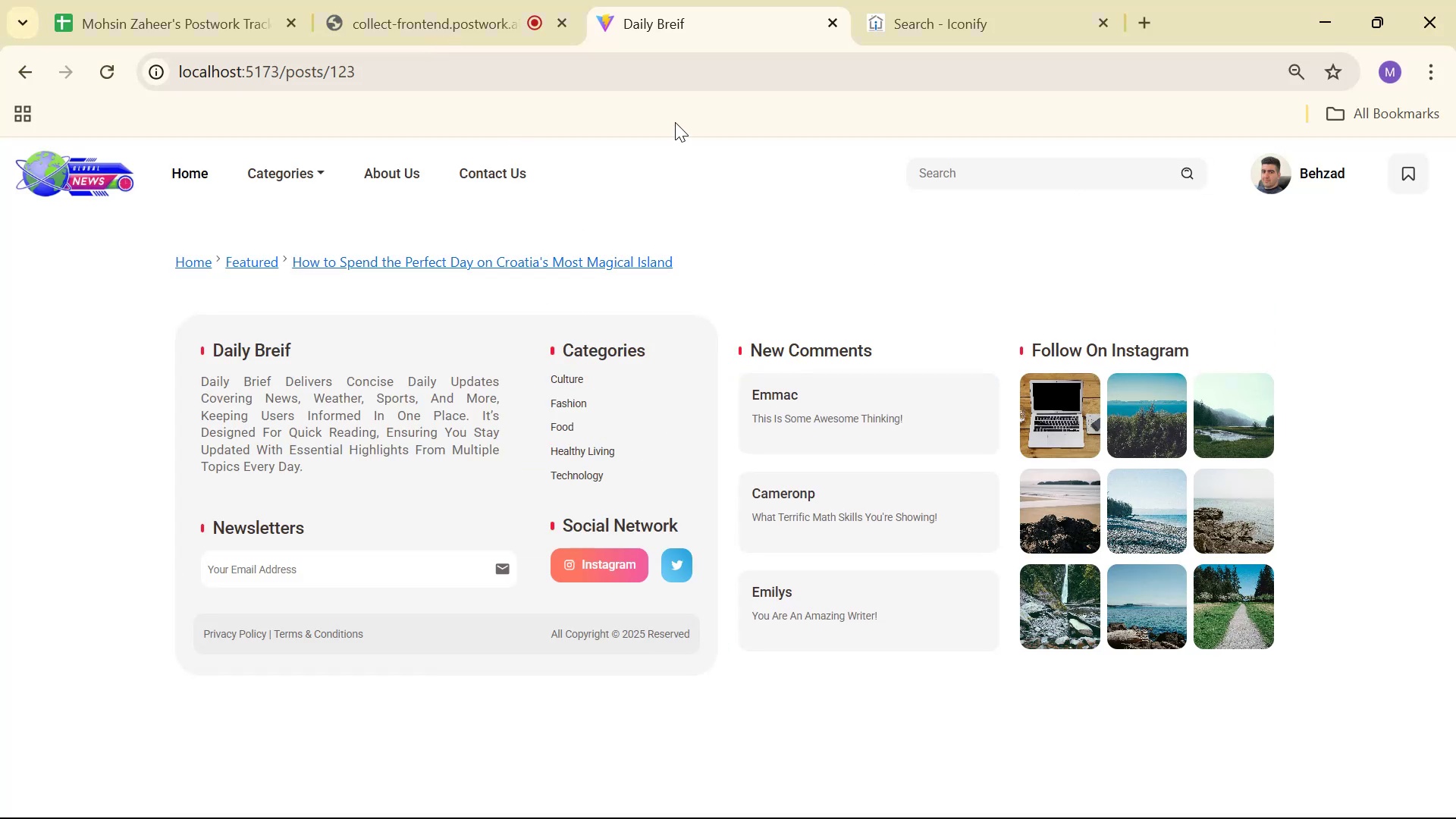 
key(Alt+AltLeft)
 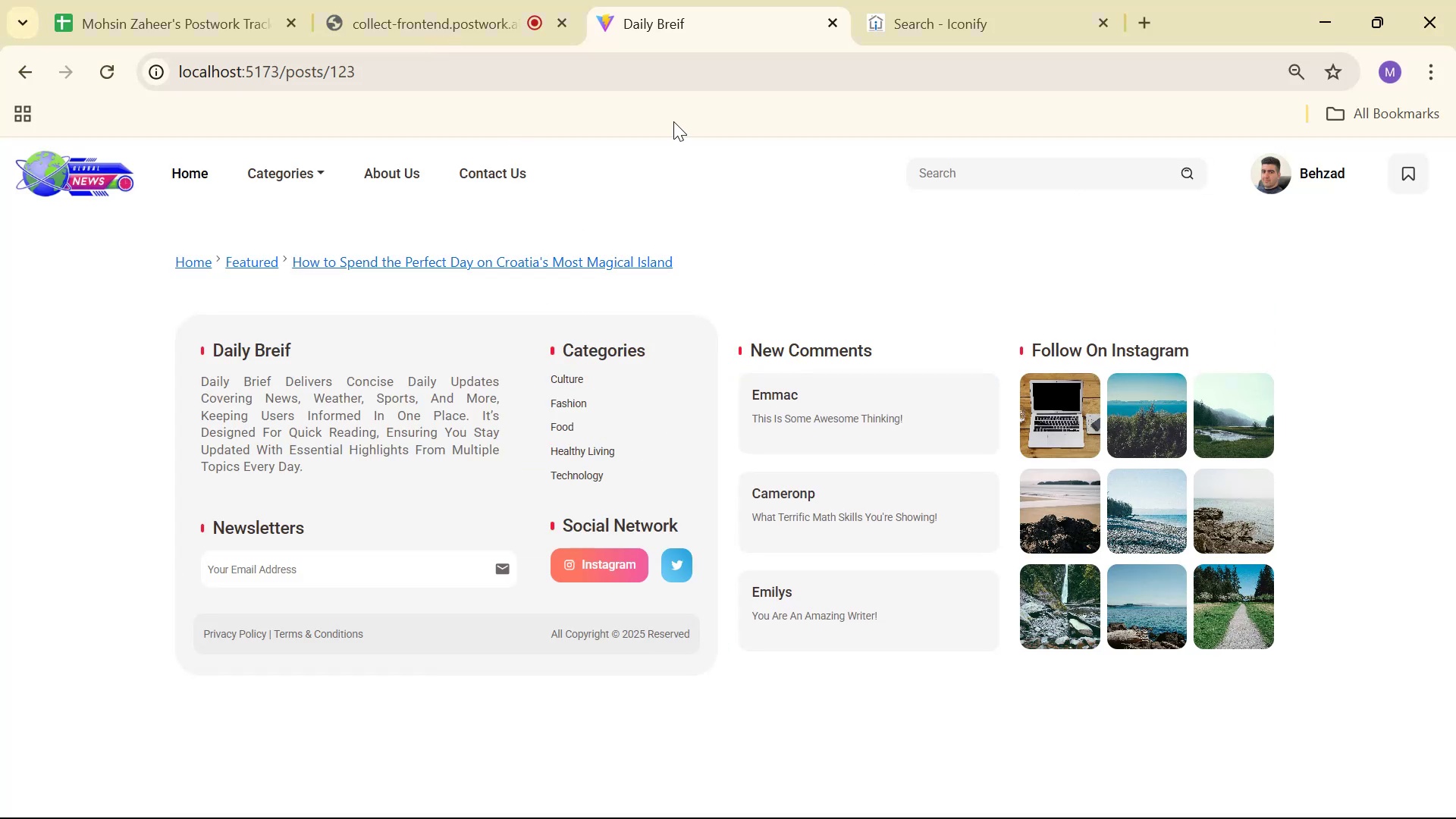 
key(Alt+Tab)
 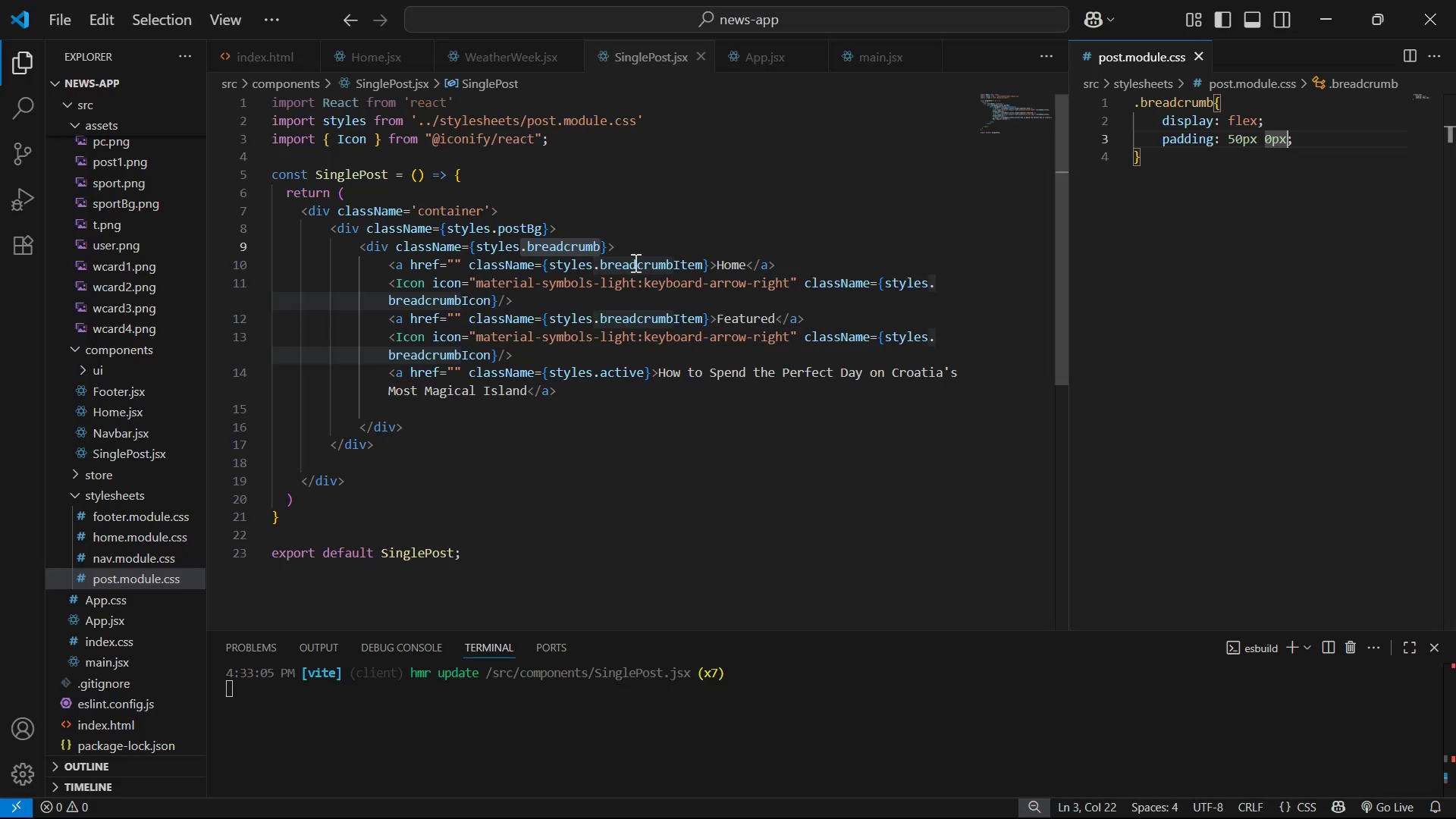 
left_click_drag(start_coordinate=[593, 259], to_coordinate=[705, 262])
 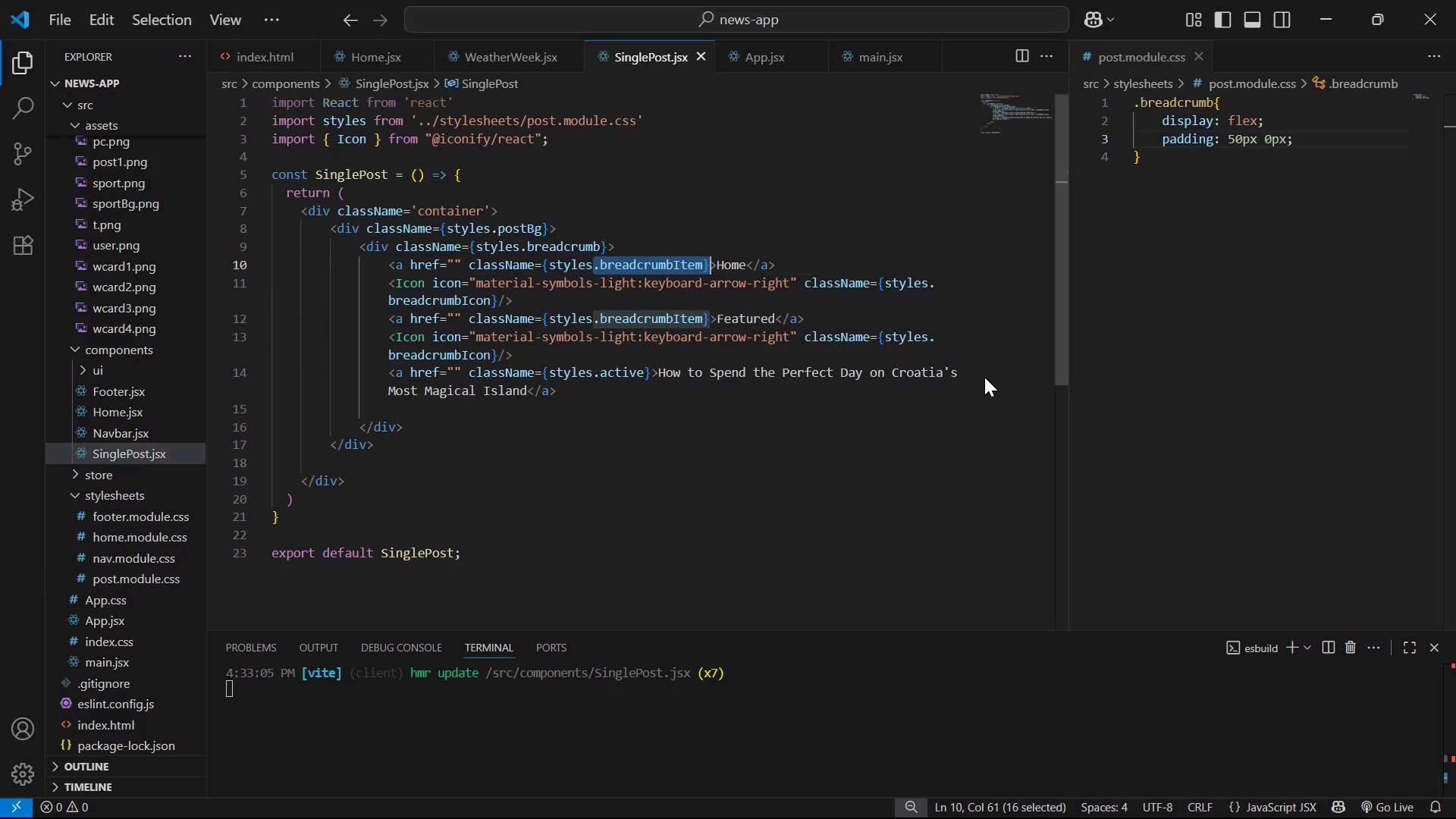 
key(Control+C)
 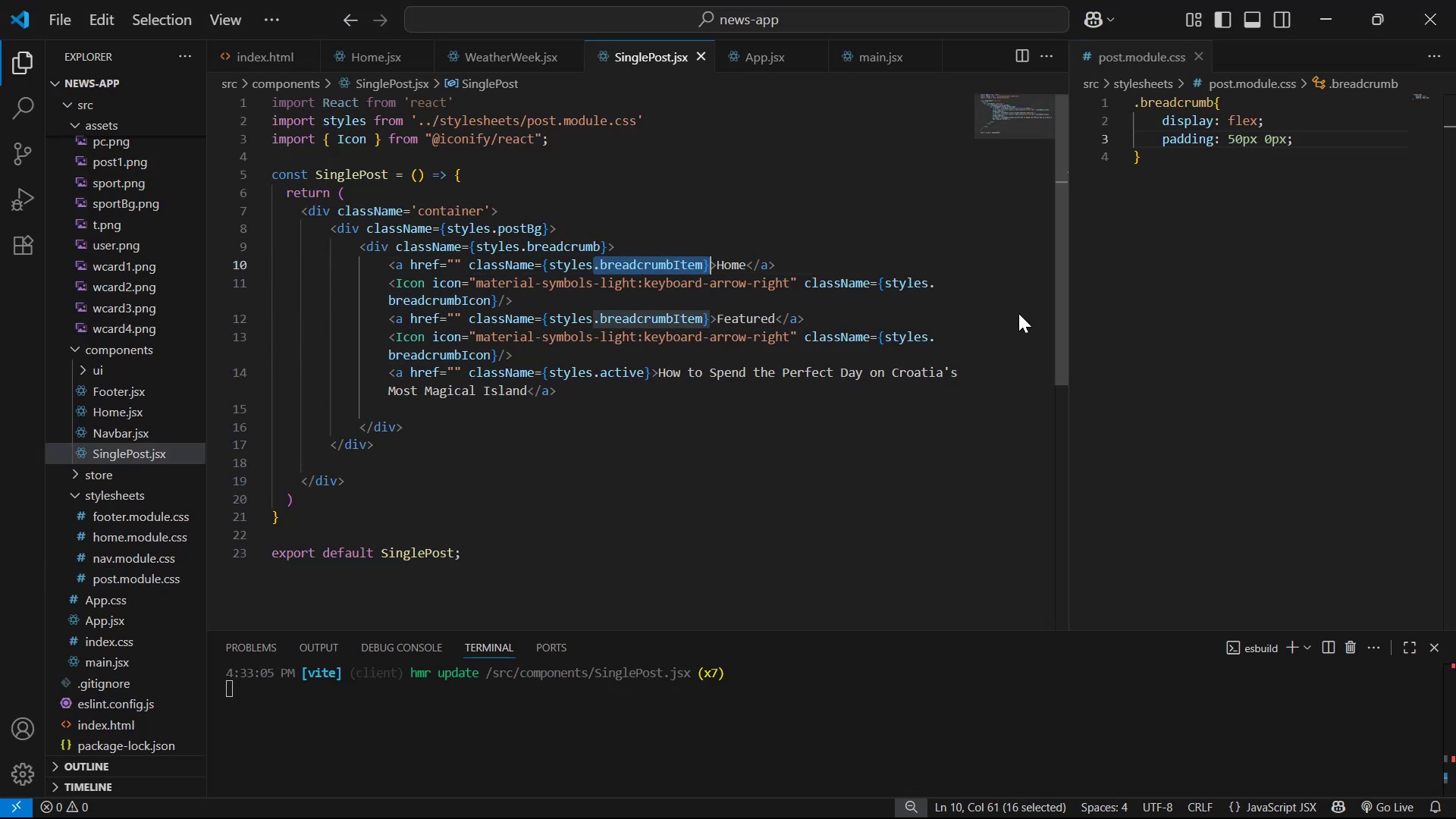 
key(Control+C)
 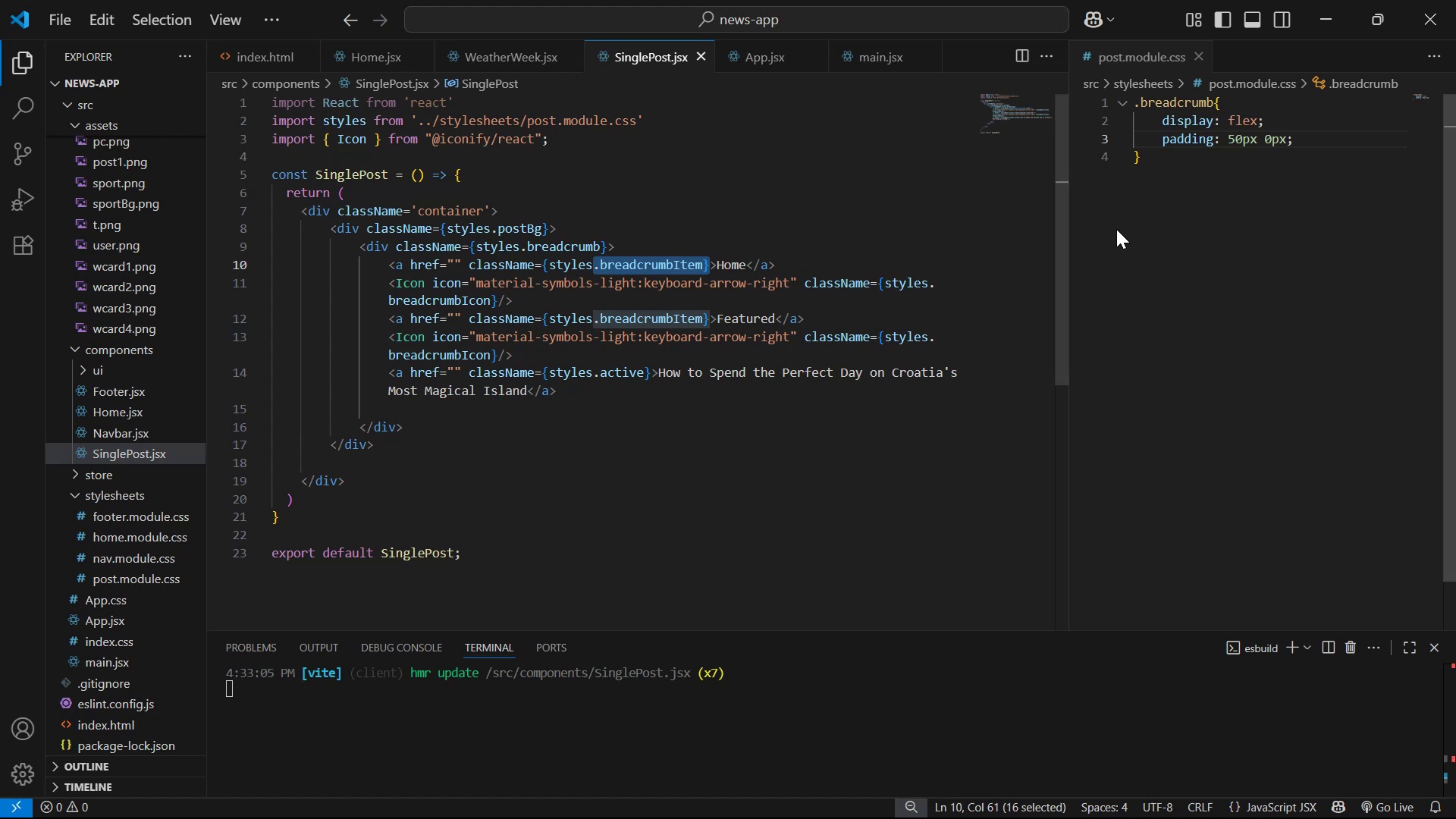 
left_click([1183, 182])
 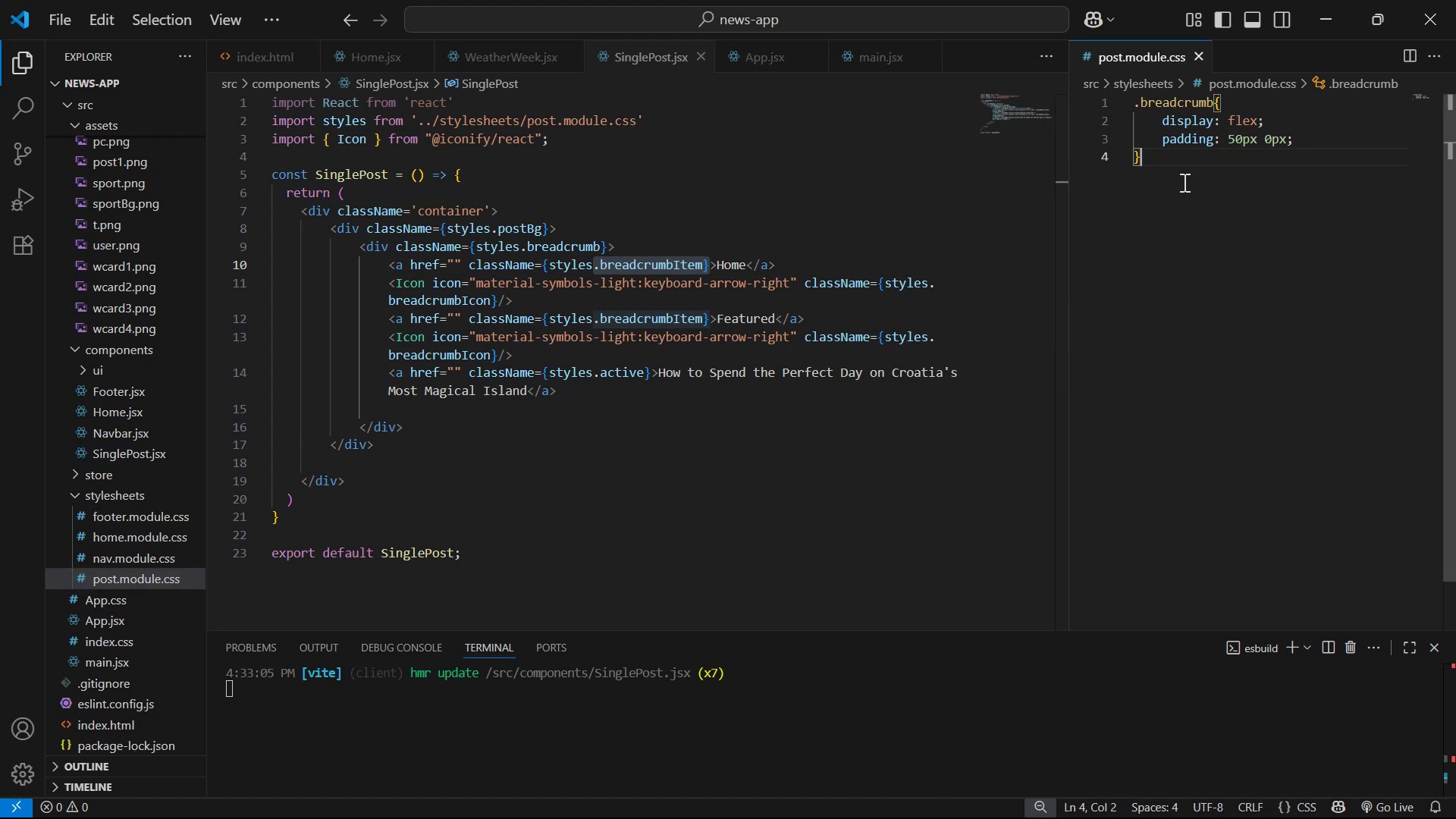 
key(Enter)
 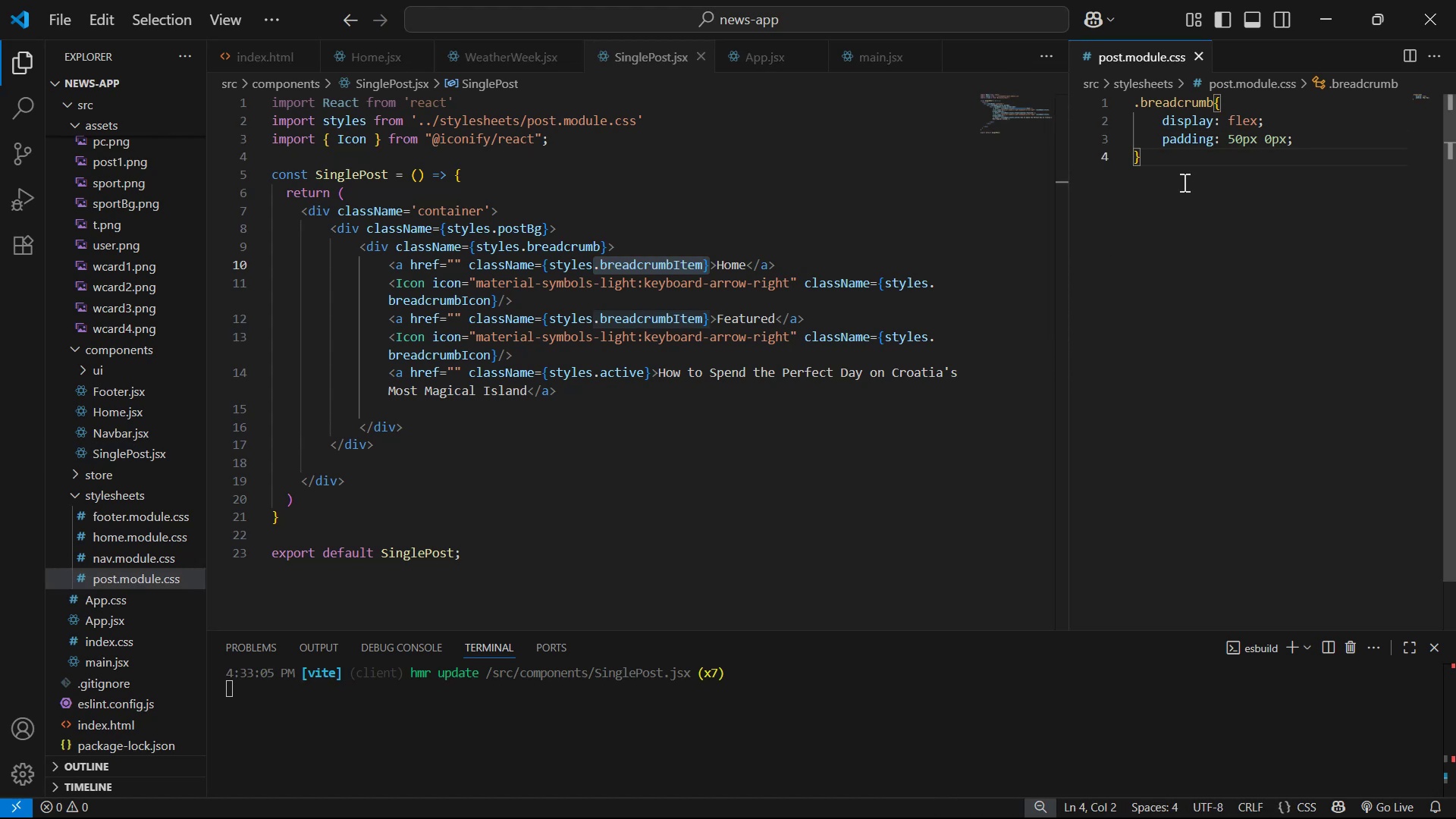 
key(Enter)
 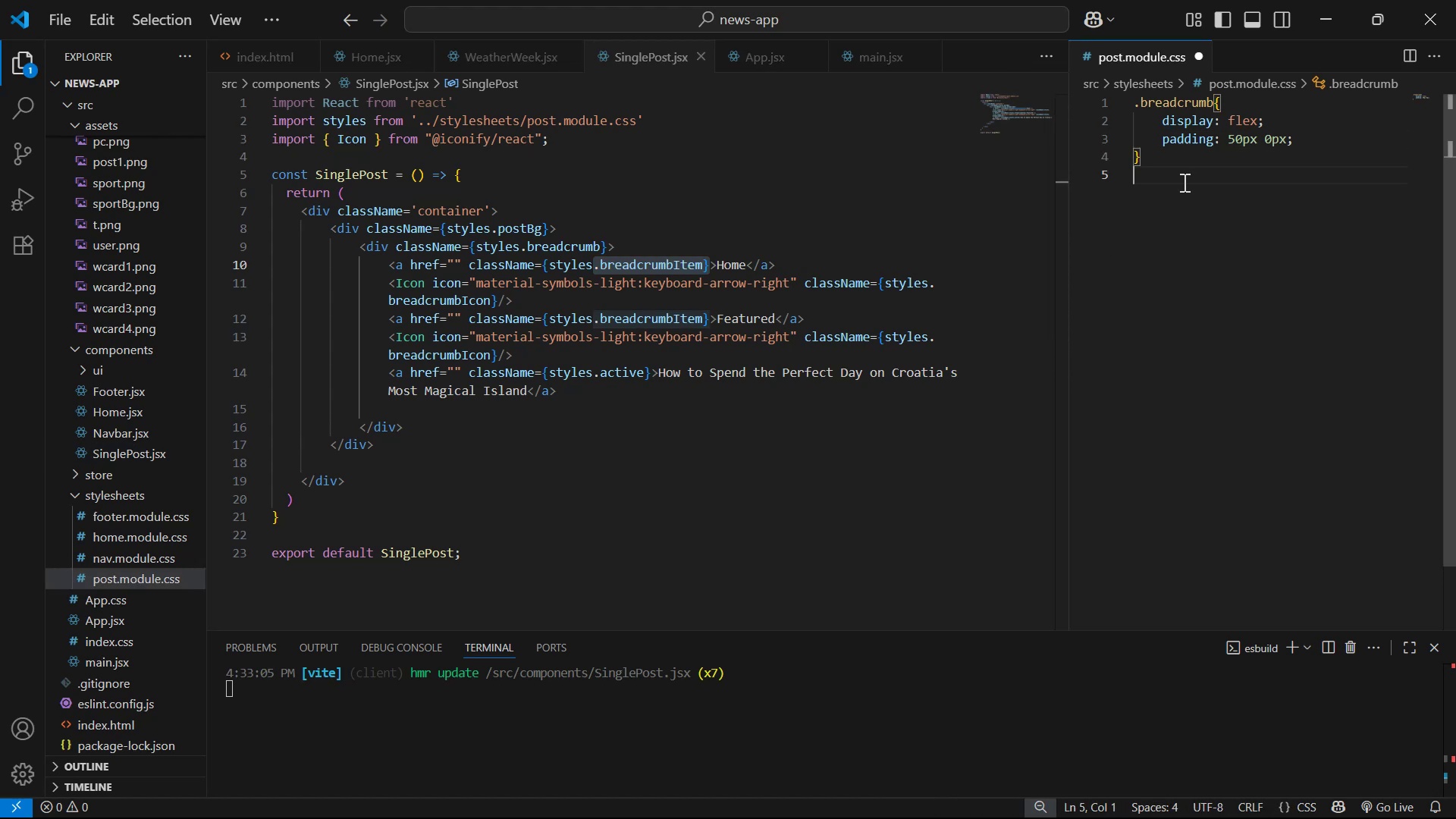 
key(Control+ControlLeft)
 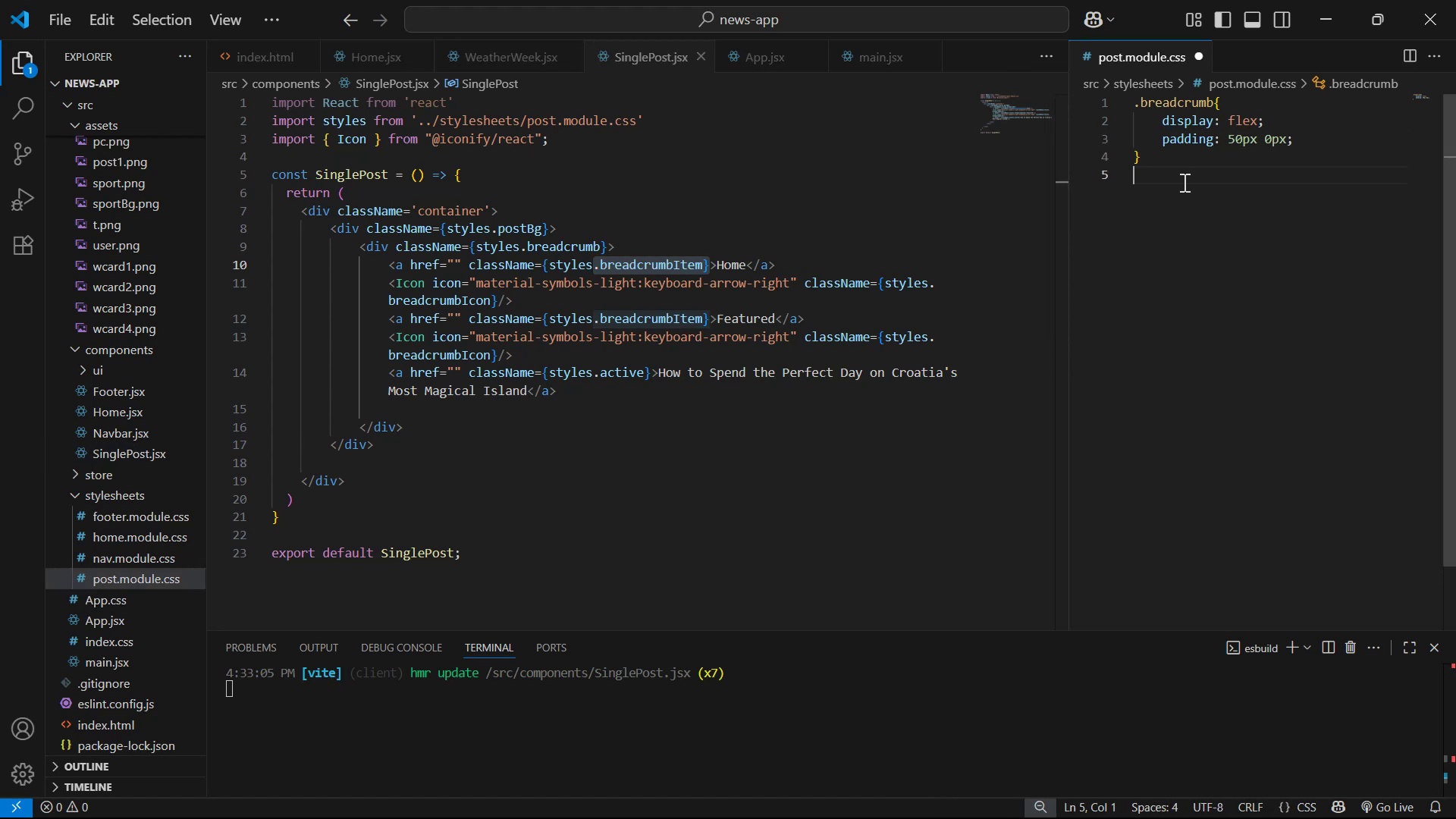 
key(Control+V)
 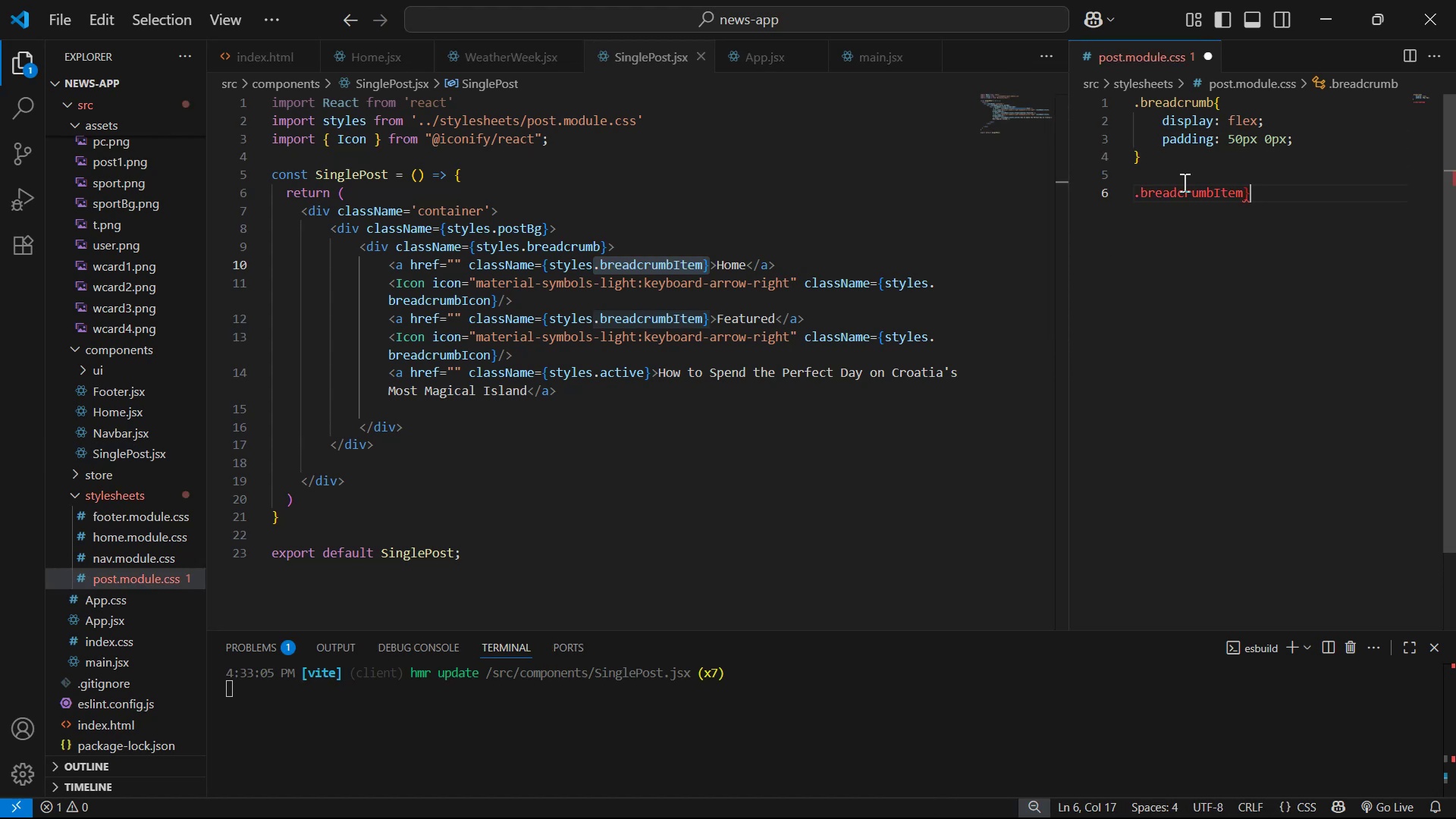 
key(Backspace)
 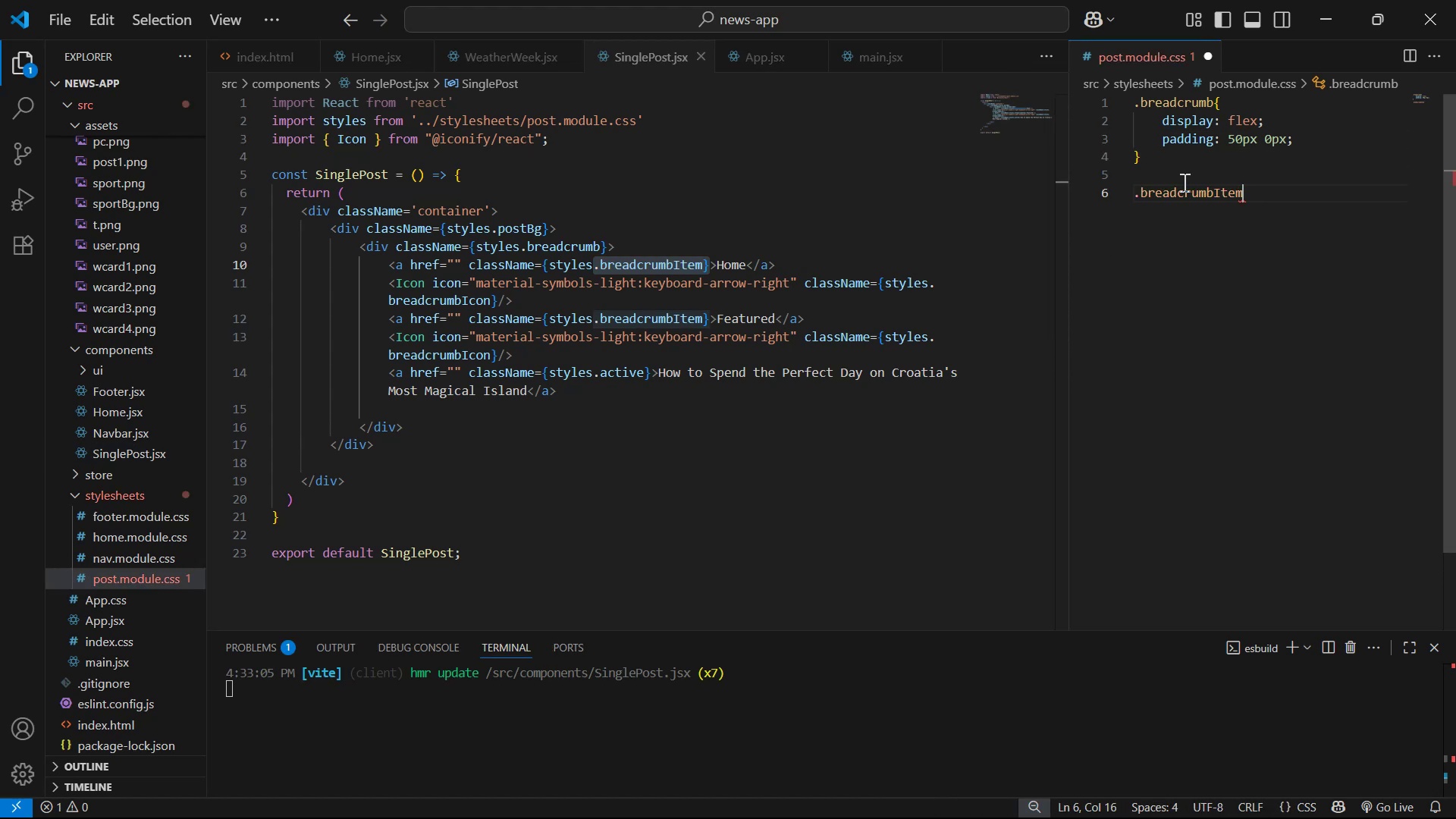 
key(Shift+BracketLeft)
 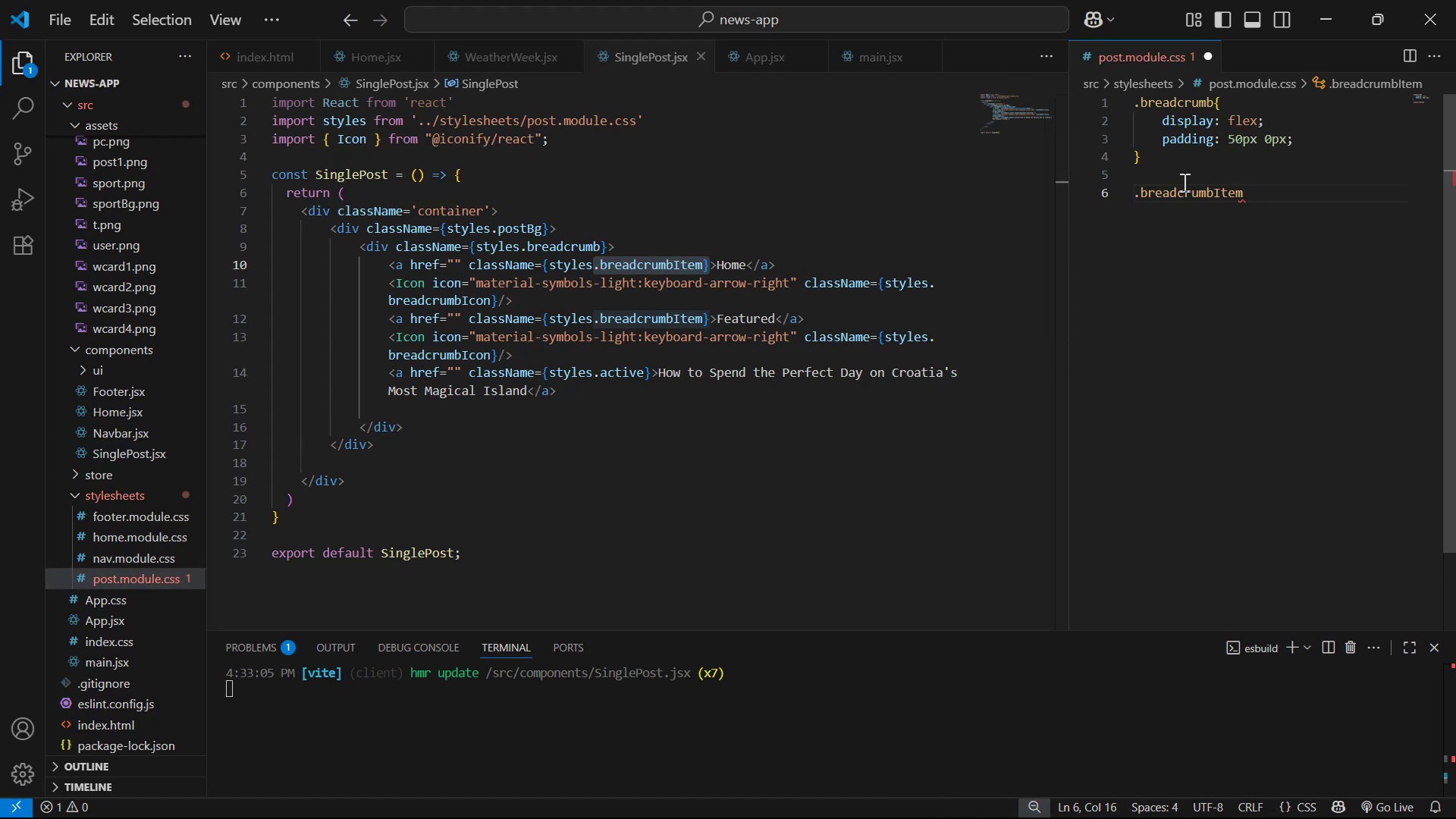 
key(Shift+Enter)
 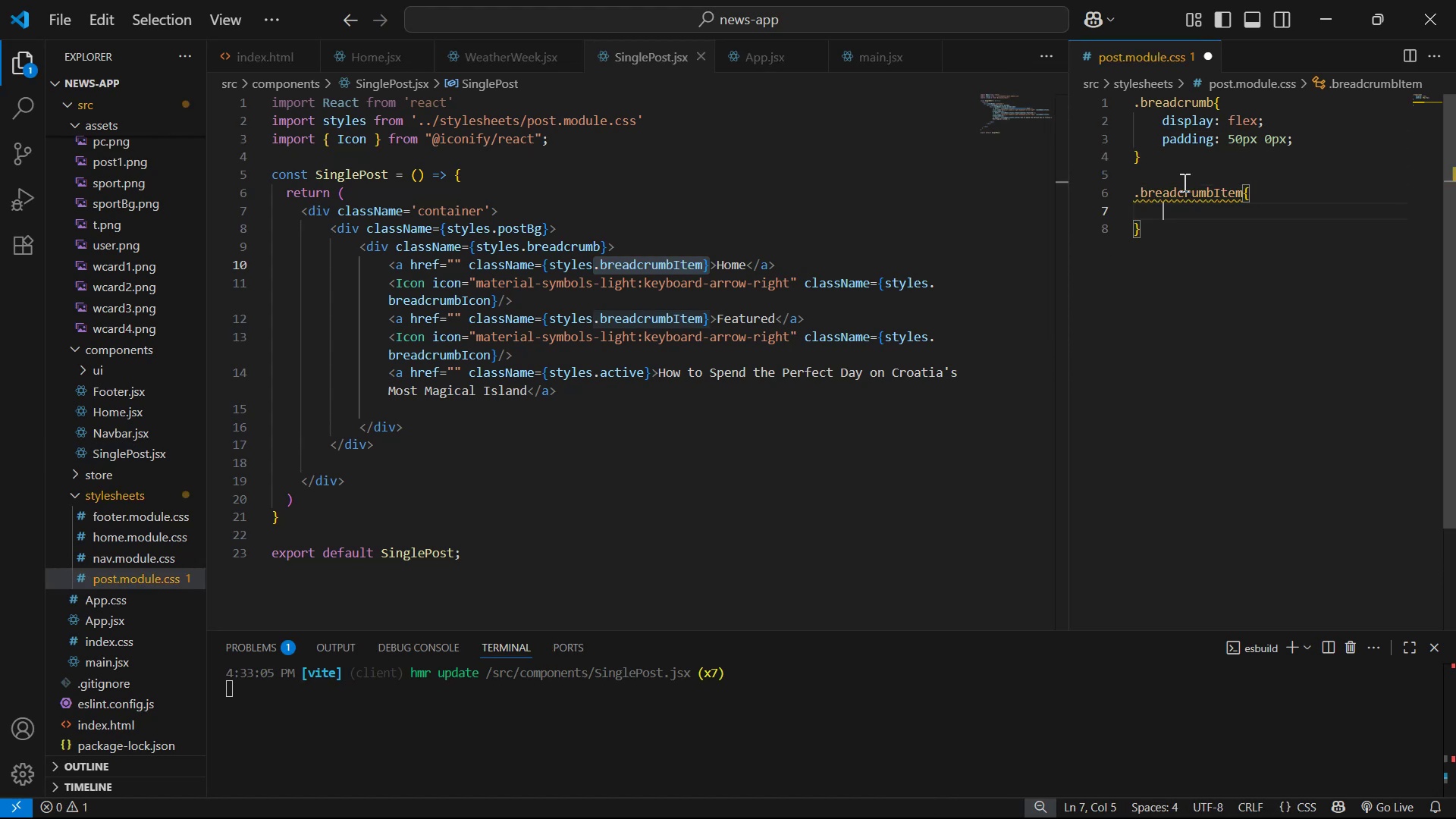 
key(Alt+Tab)
 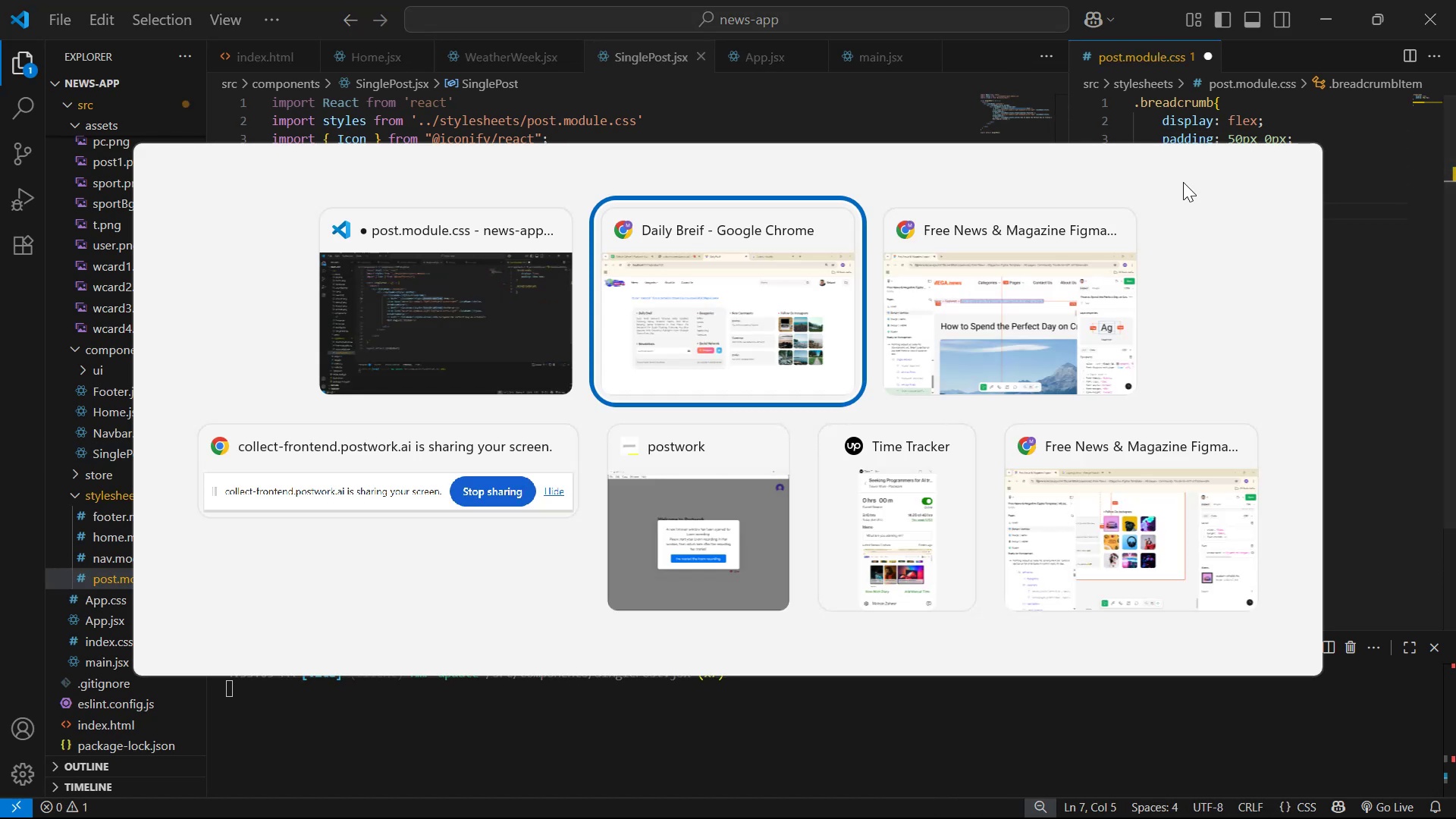 
key(Alt+Tab)
 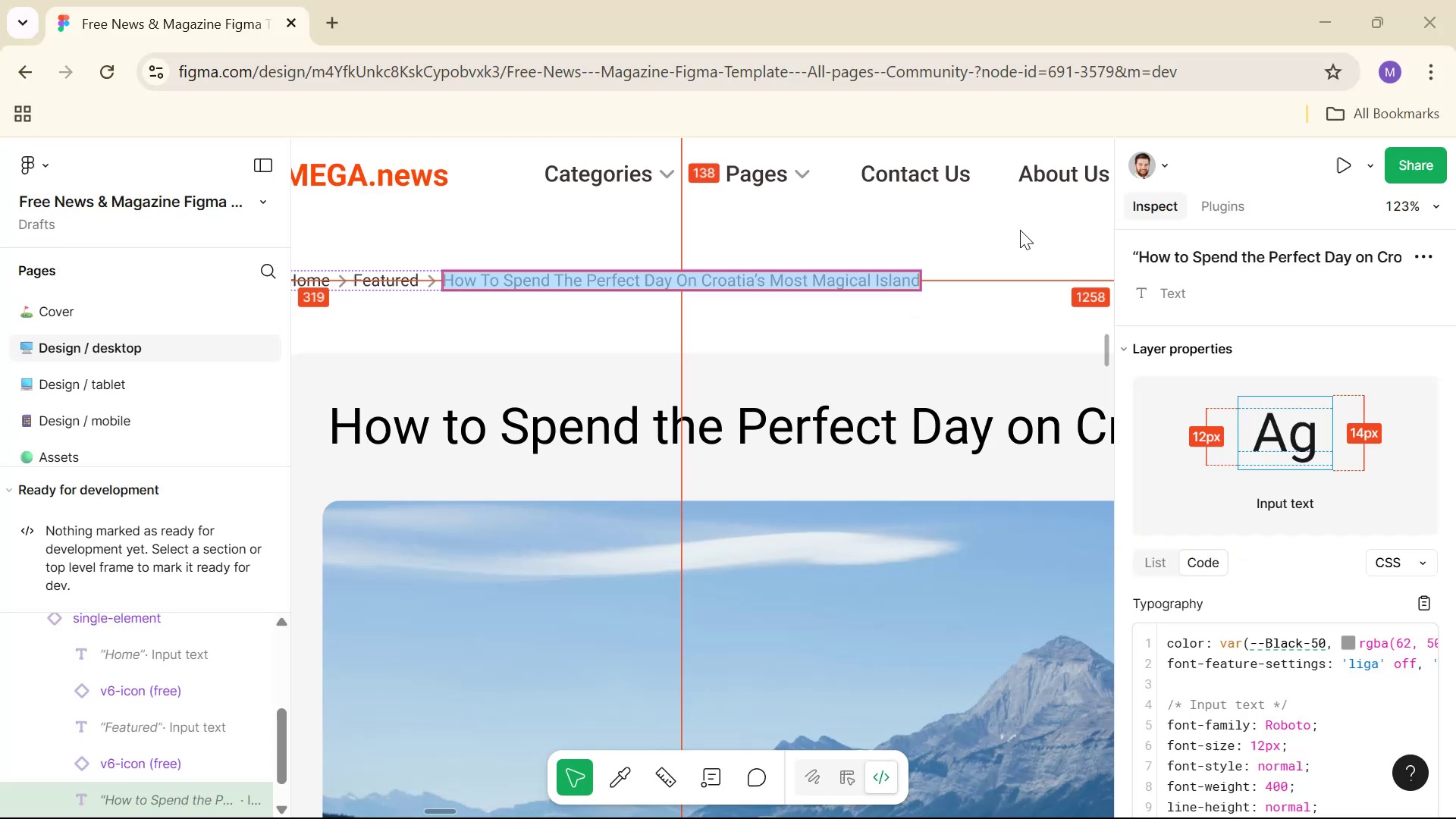 
hold_key(key=ControlLeft, duration=1.1)
left_click([324, 281])
 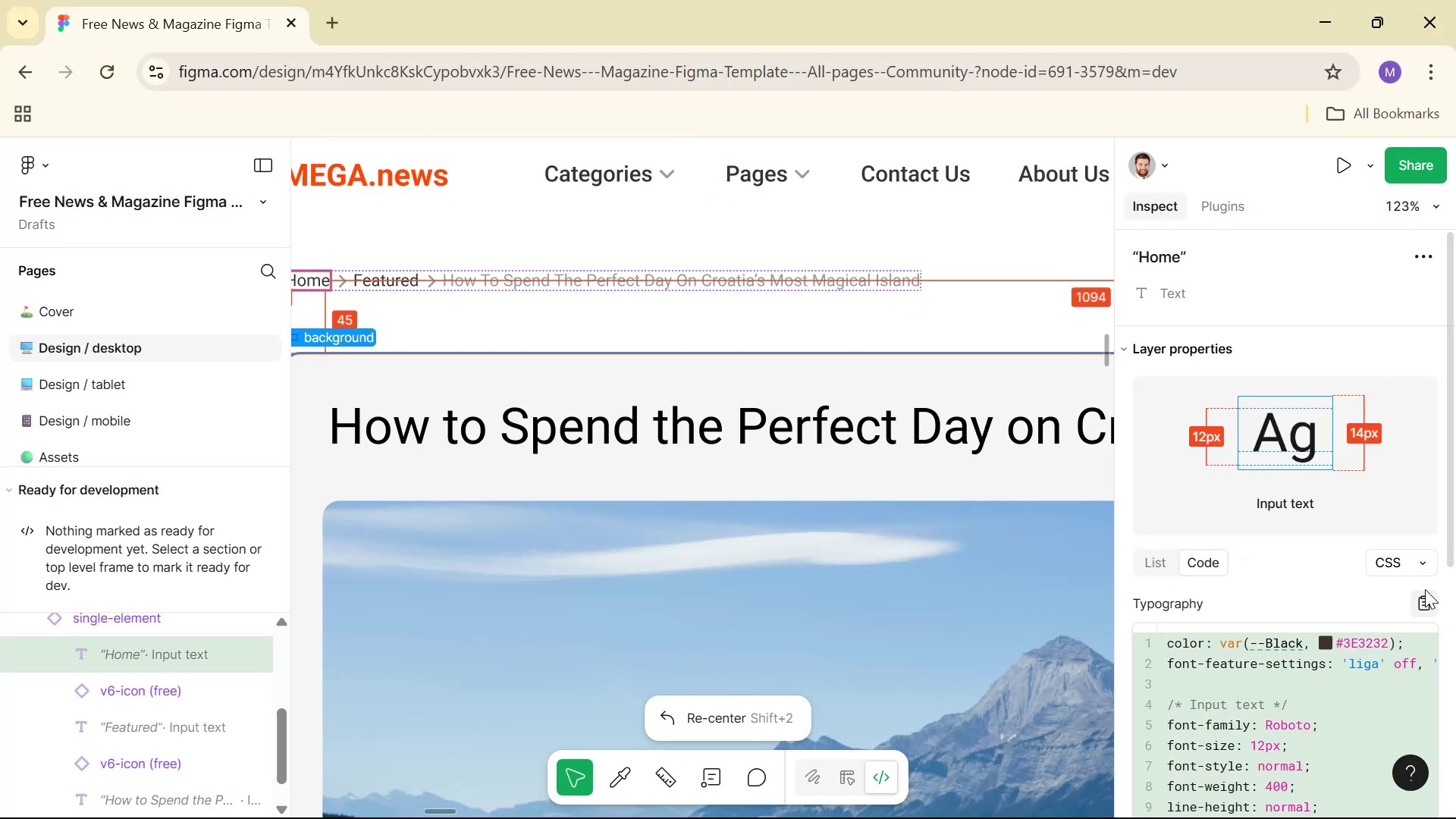 
left_click([1425, 601])
 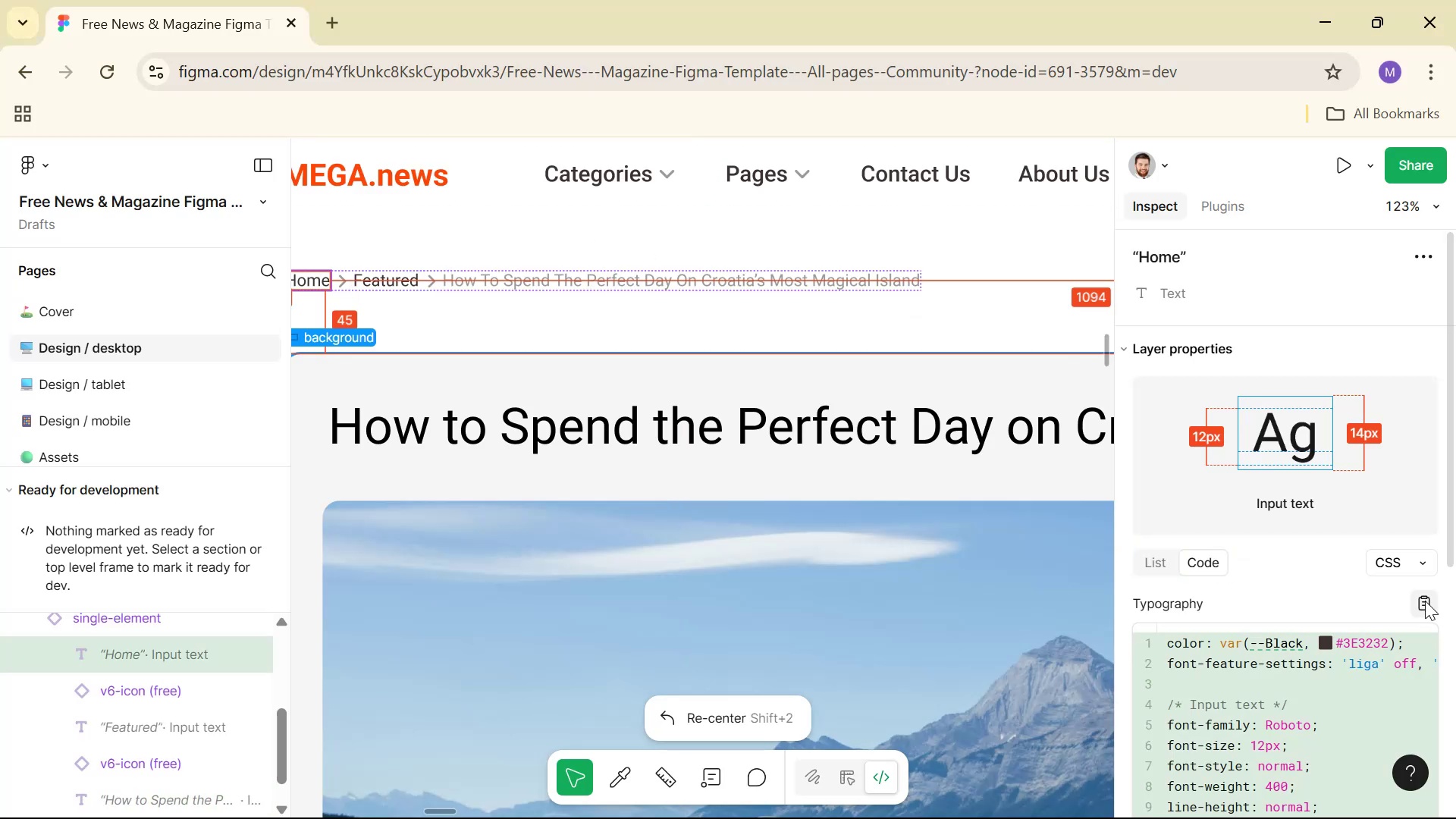 
key(Alt+AltLeft)
 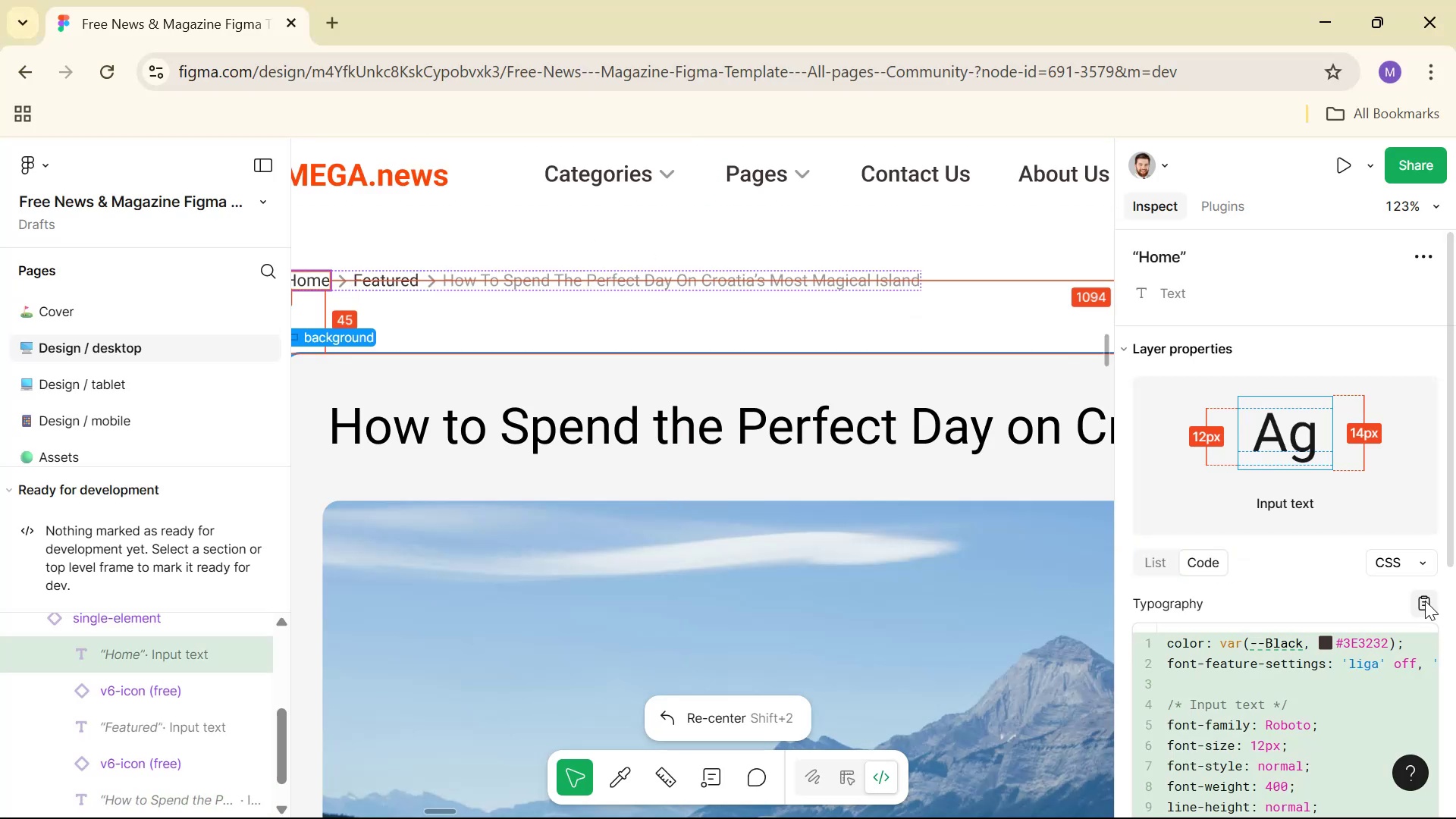 
hold_key(key=Tab, duration=2.53)
 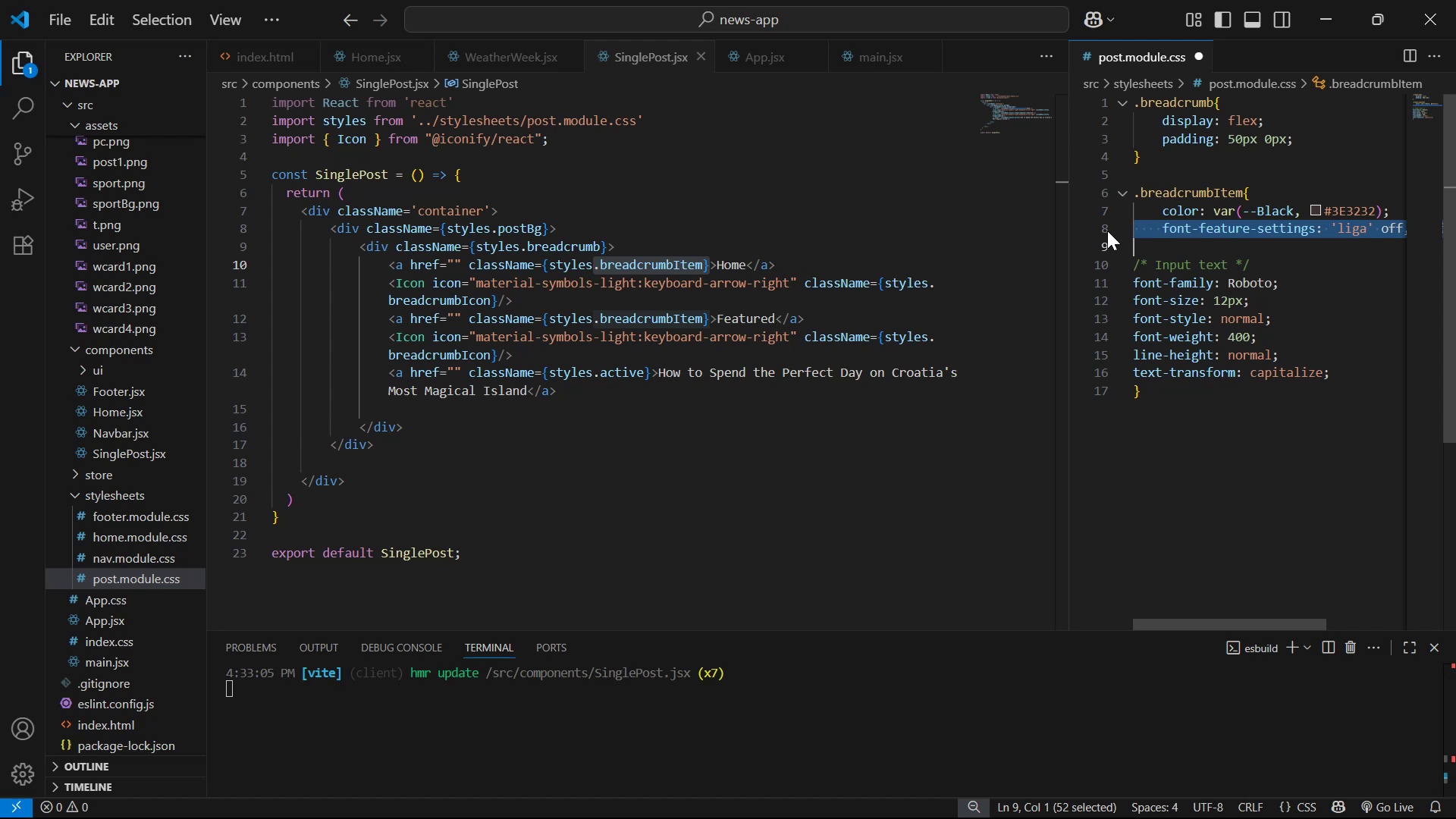 
key(Control+V)
 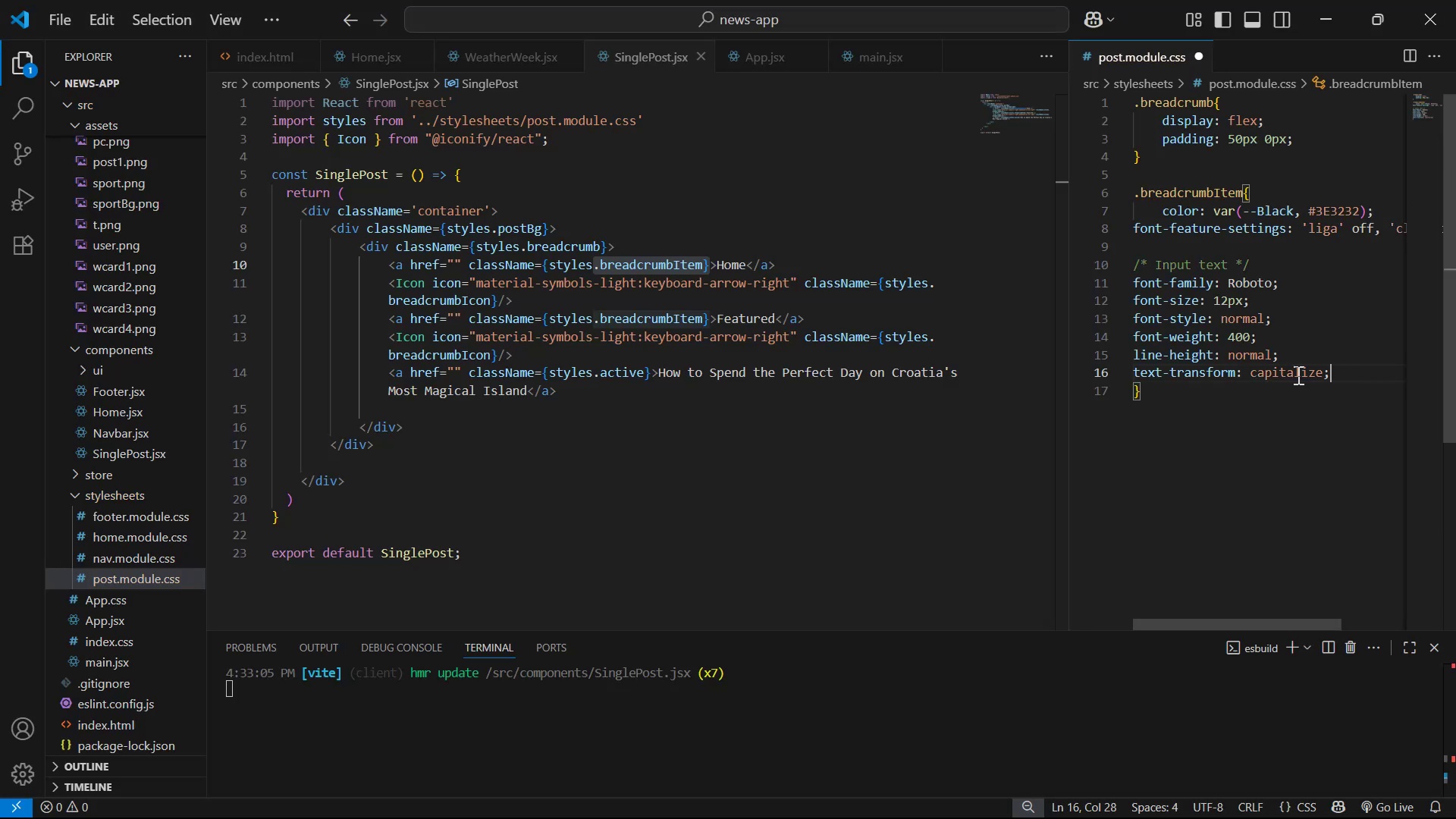 
left_click_drag(start_coordinate=[1345, 374], to_coordinate=[1107, 231])
 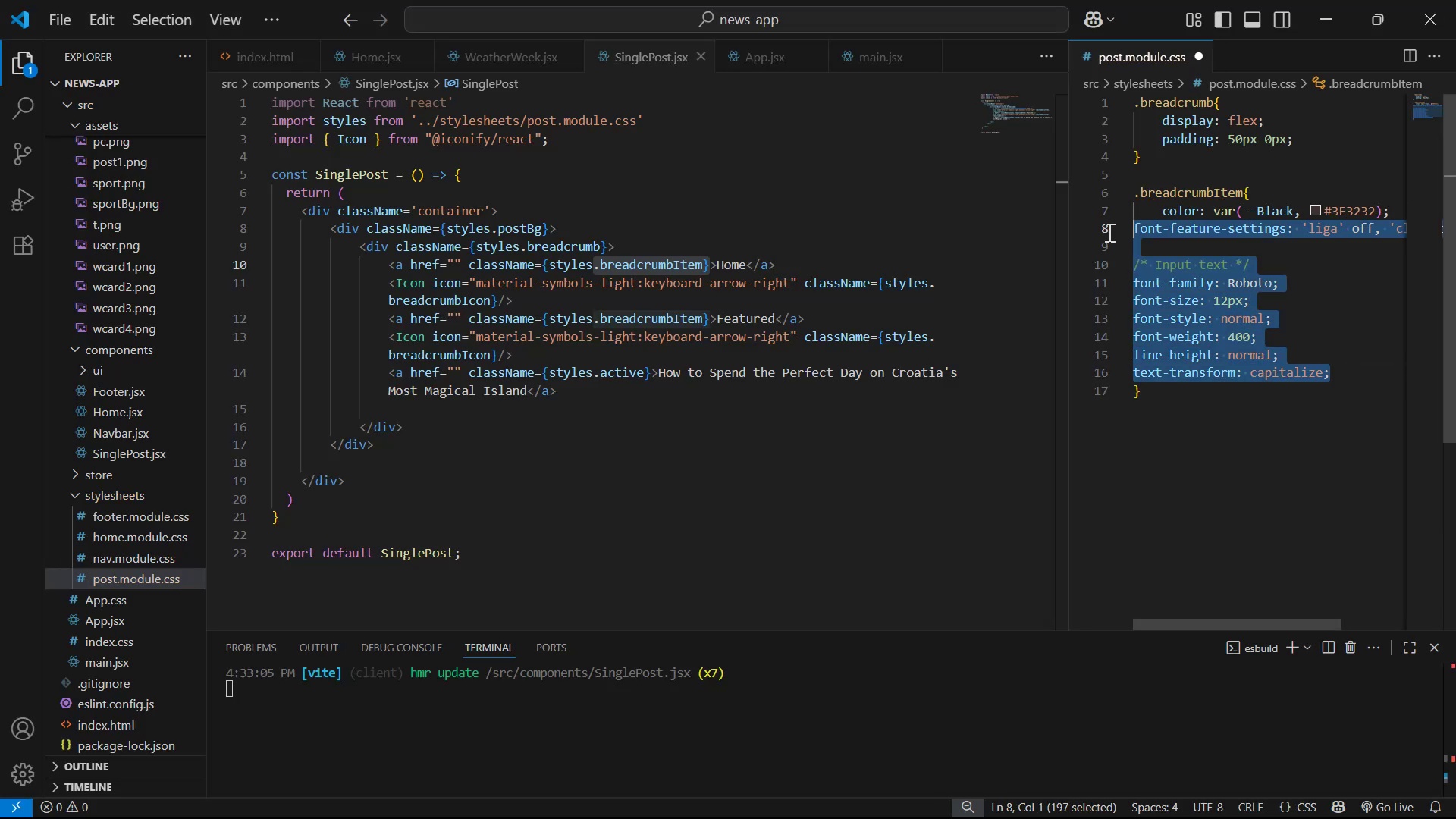 
left_click([1107, 231])
 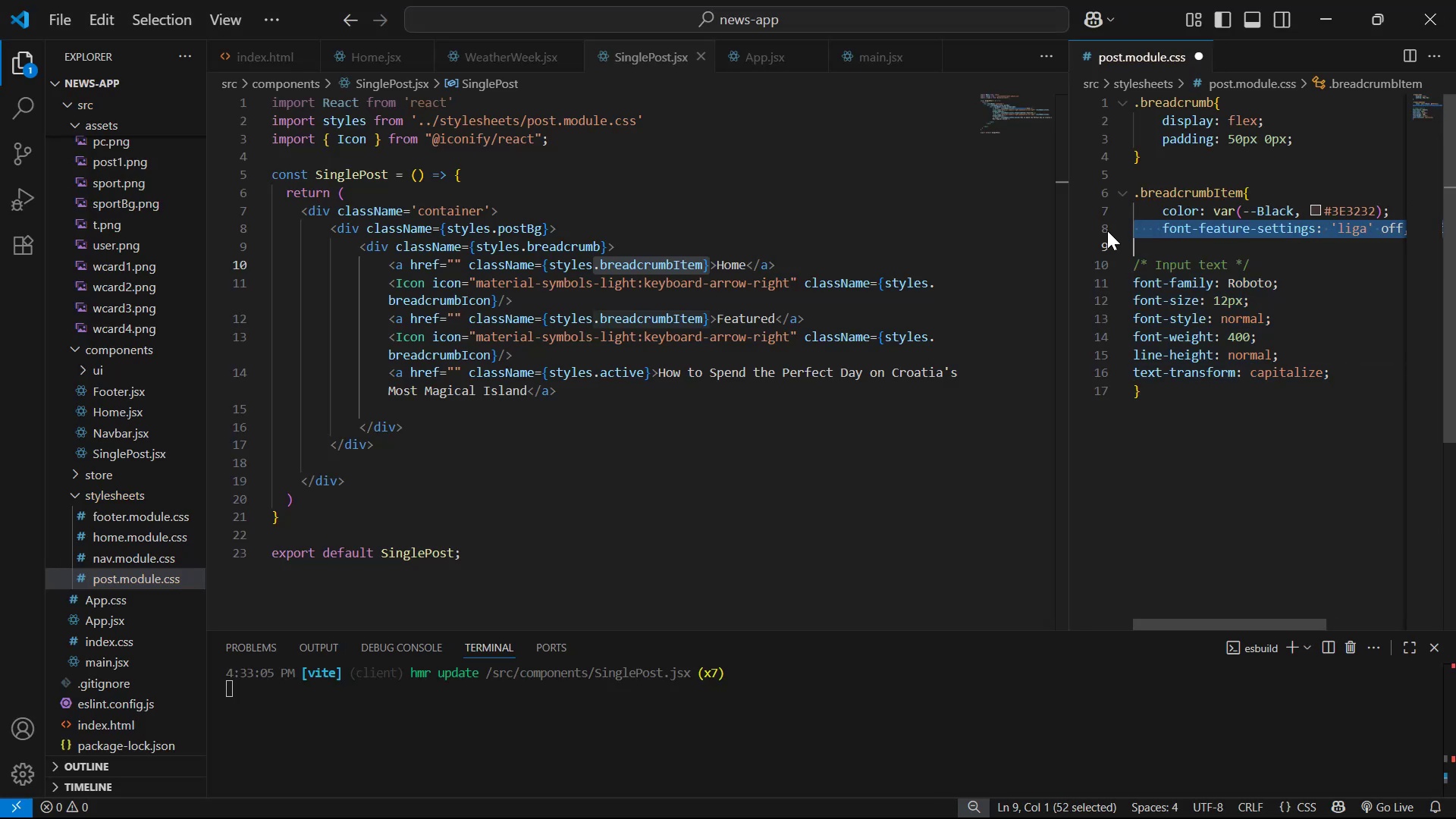 
key(Control+ControlLeft)
 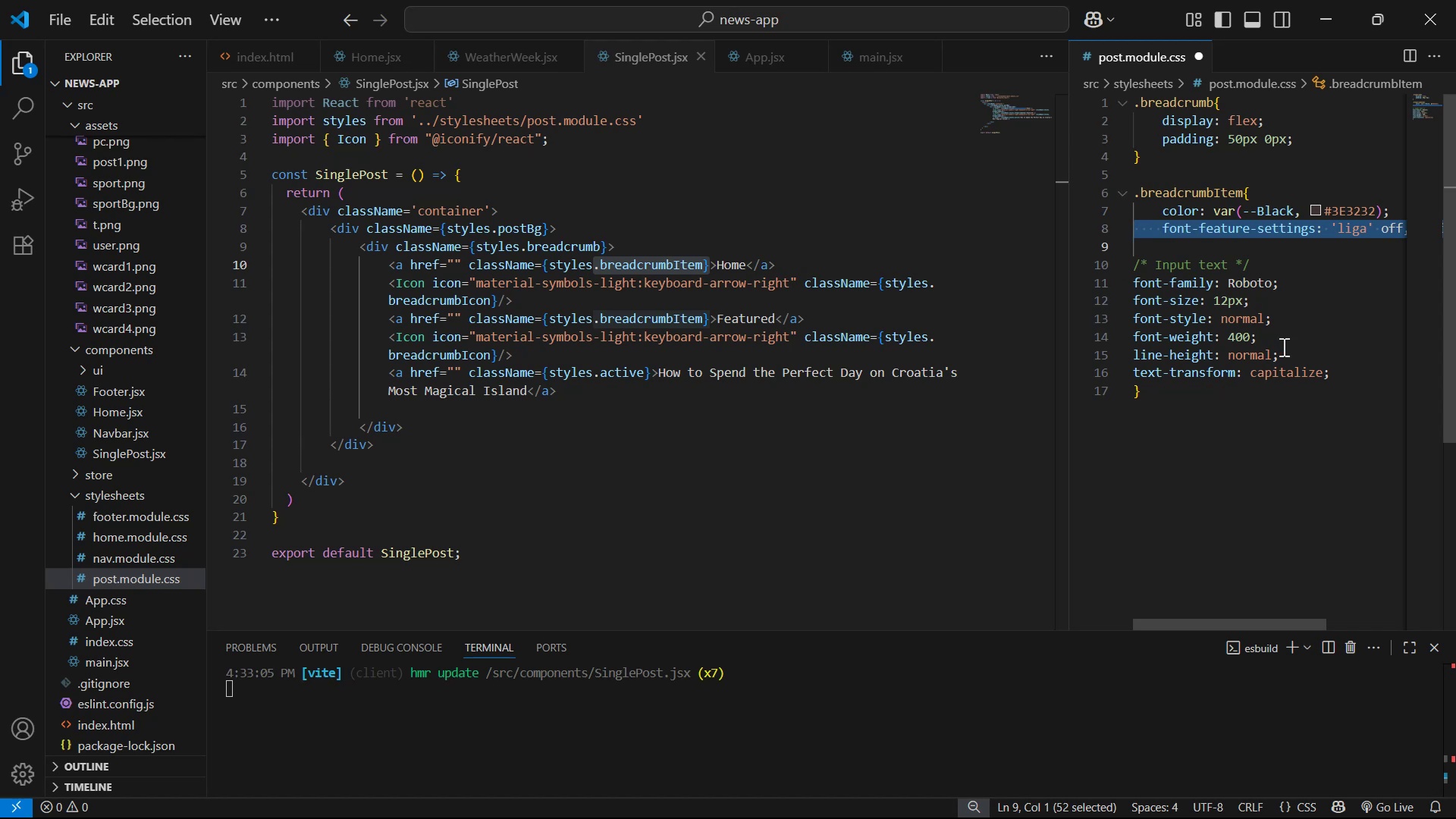 
left_click_drag(start_coordinate=[1357, 372], to_coordinate=[1116, 267])
 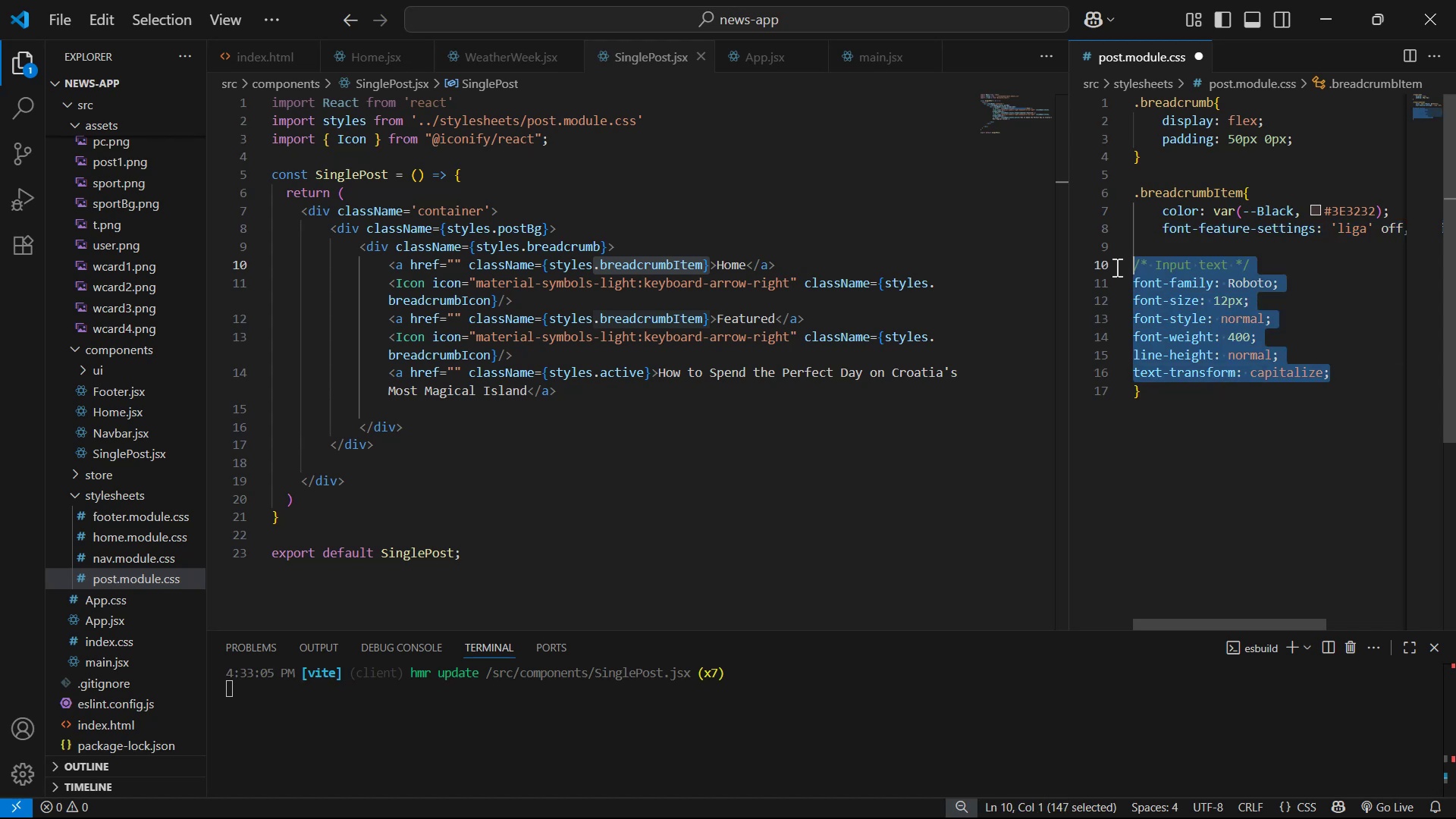 
key(Tab)
 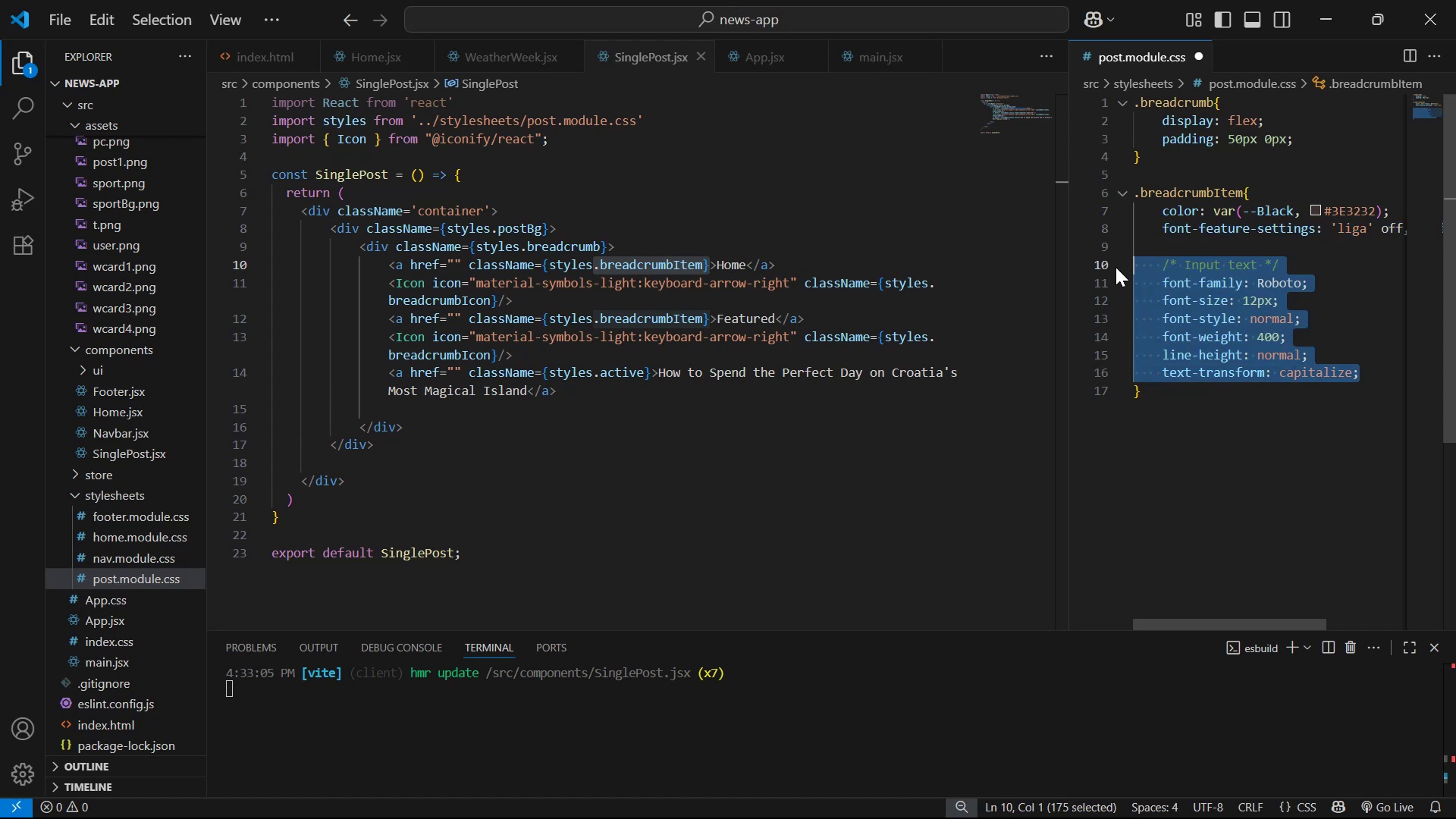 
key(Control+S)
 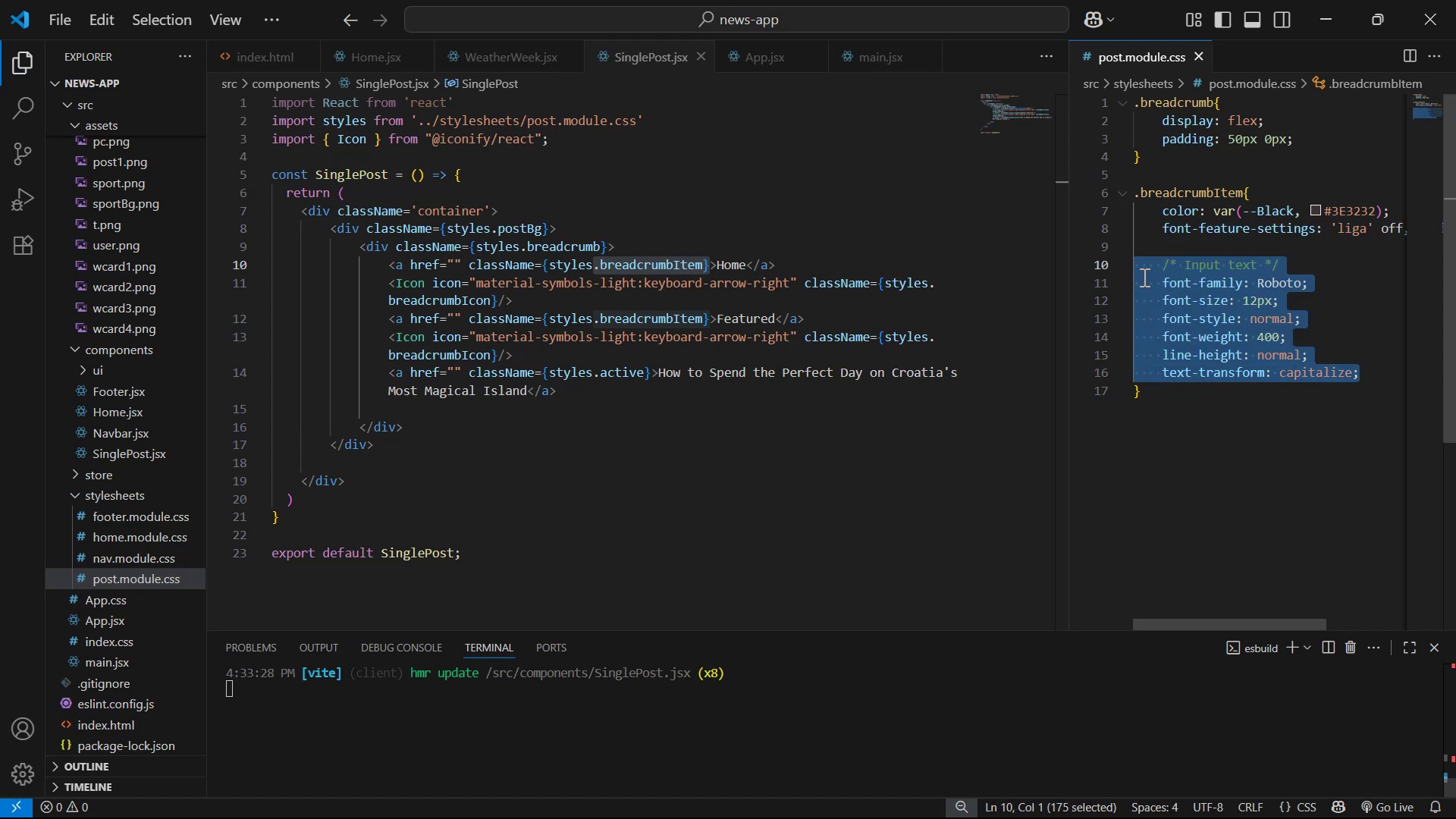 
key(Alt+Tab)
 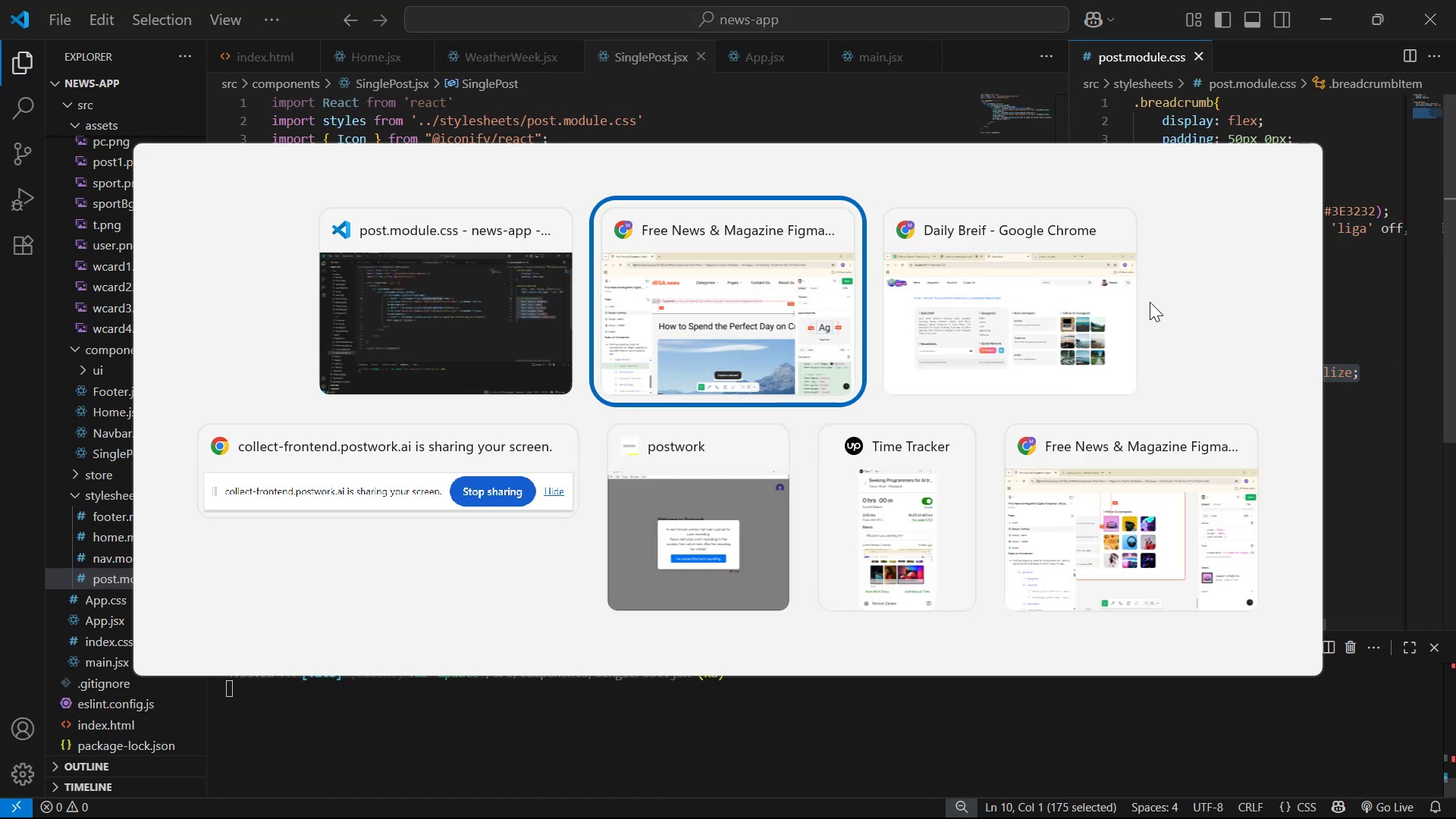 
key(Alt+Tab)
 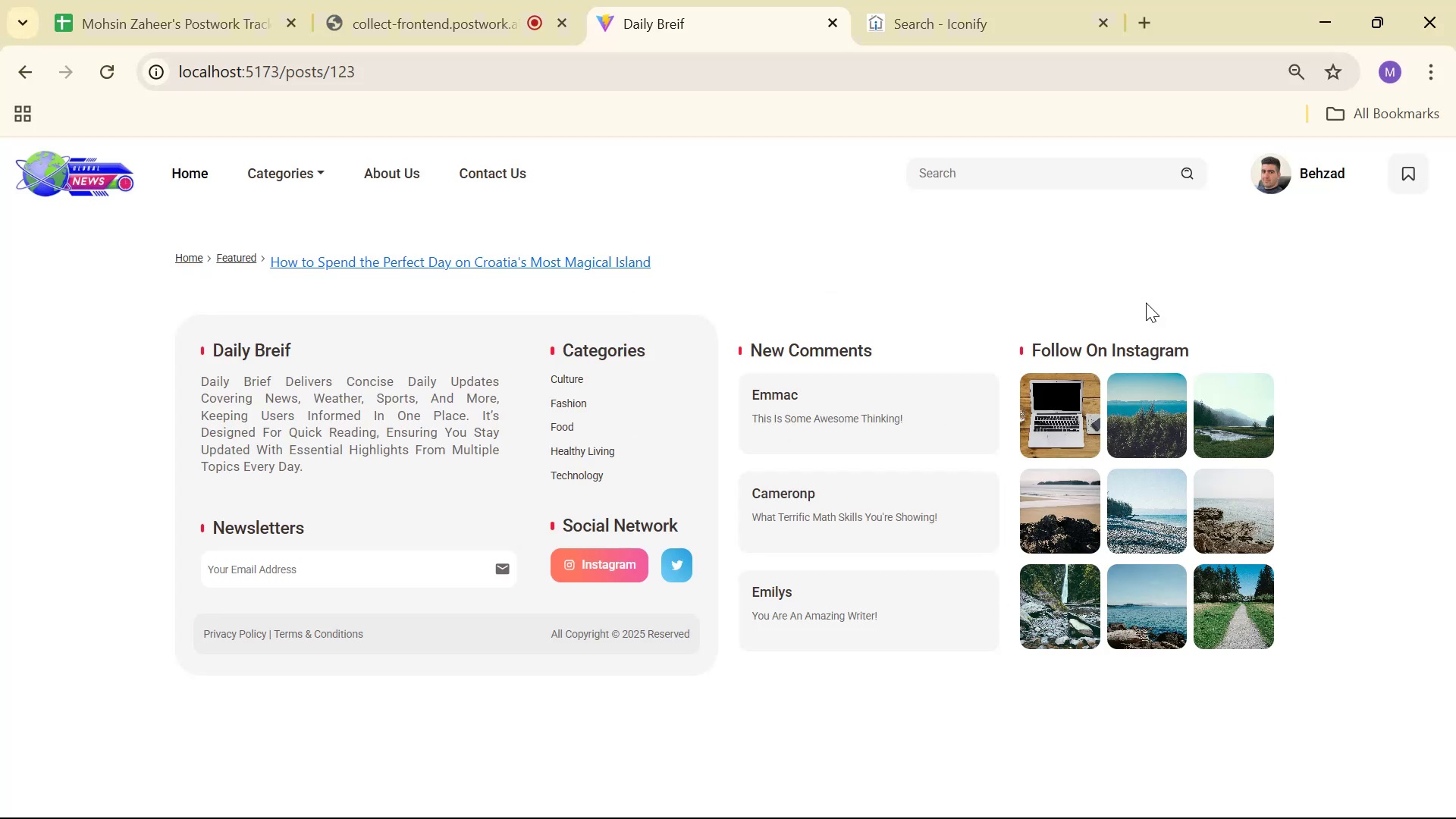 
key(Alt+AltLeft)
 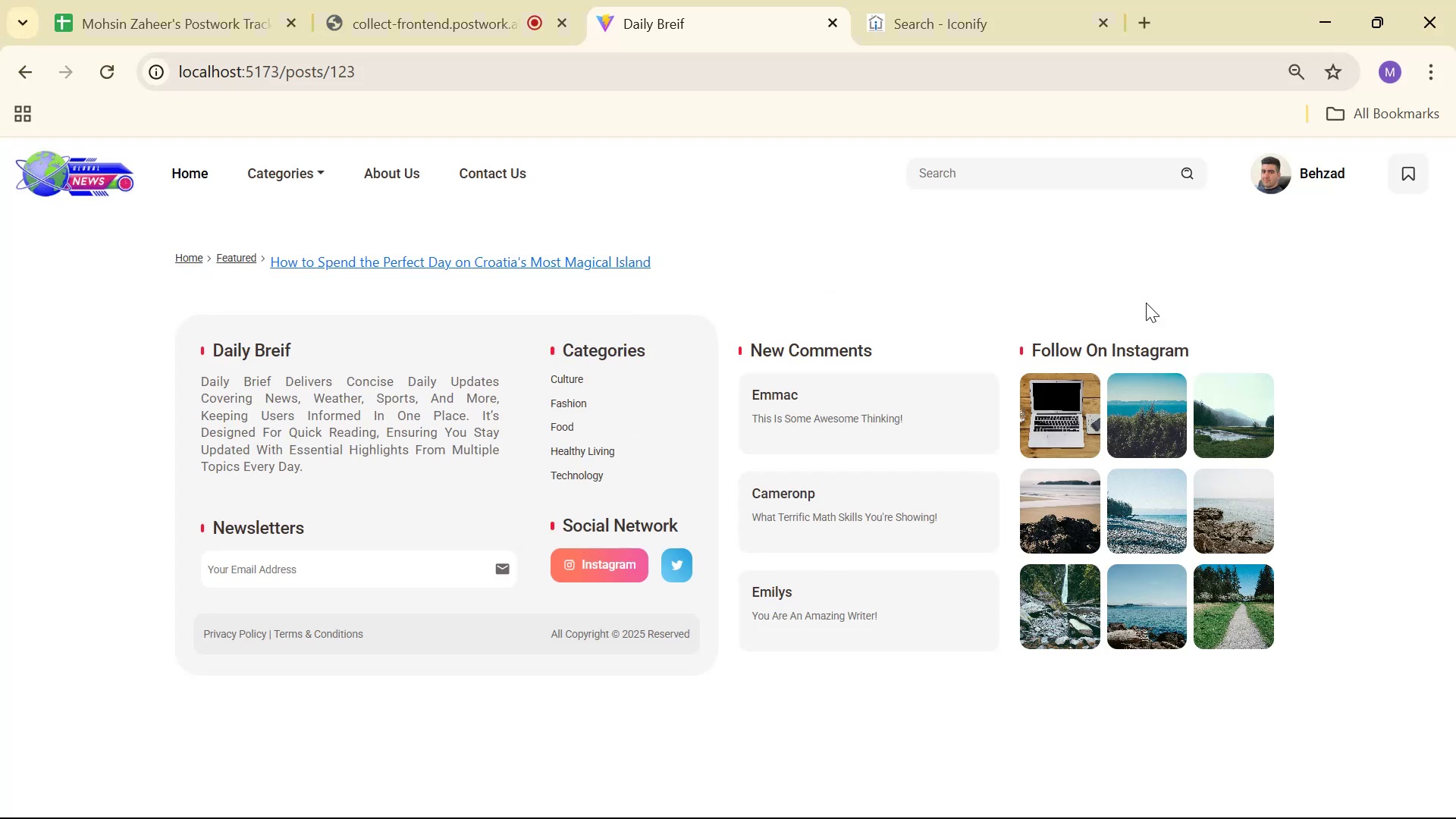 
key(Alt+Tab)
 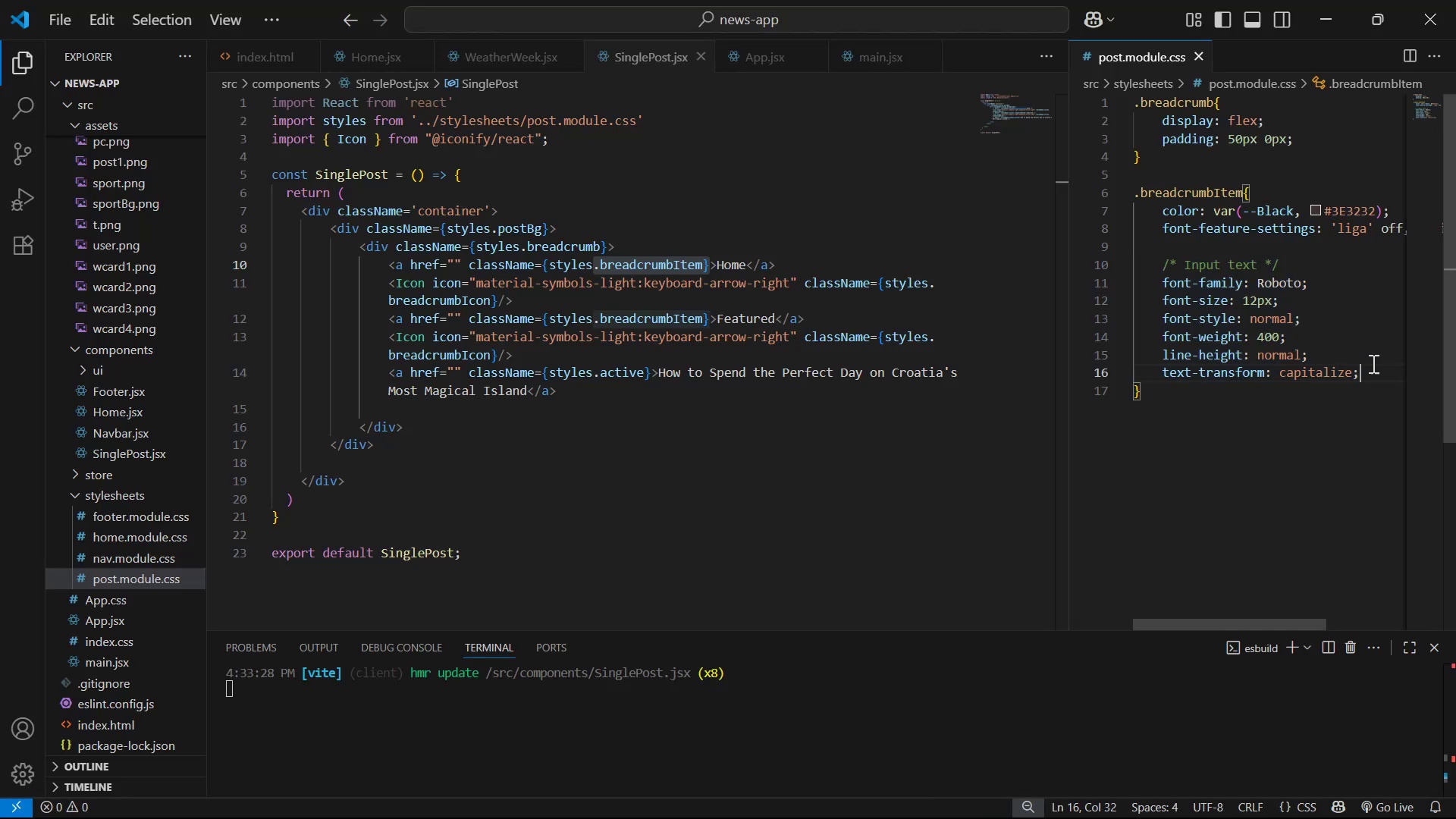 
key(Enter)
 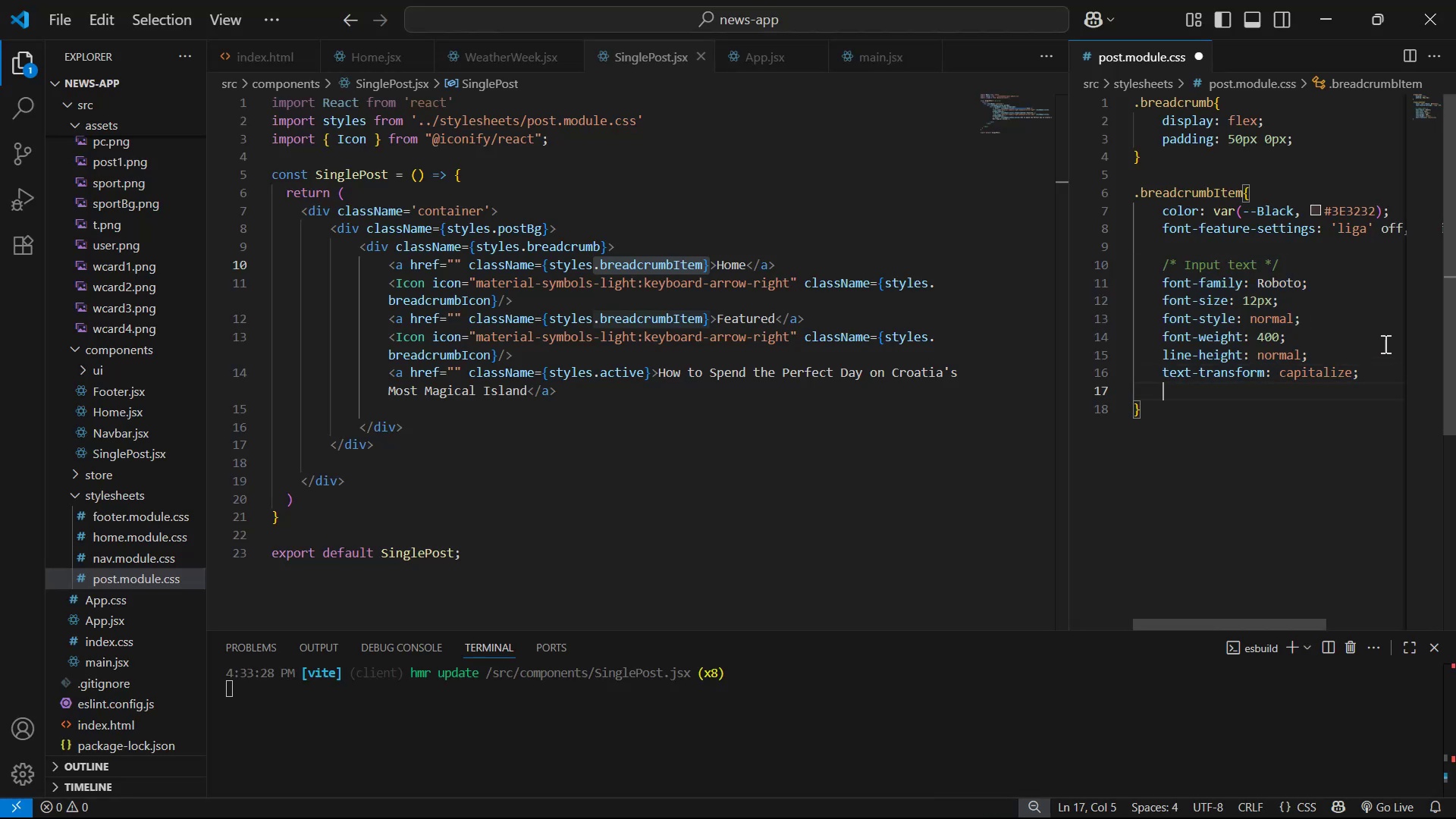 
type(tex)
 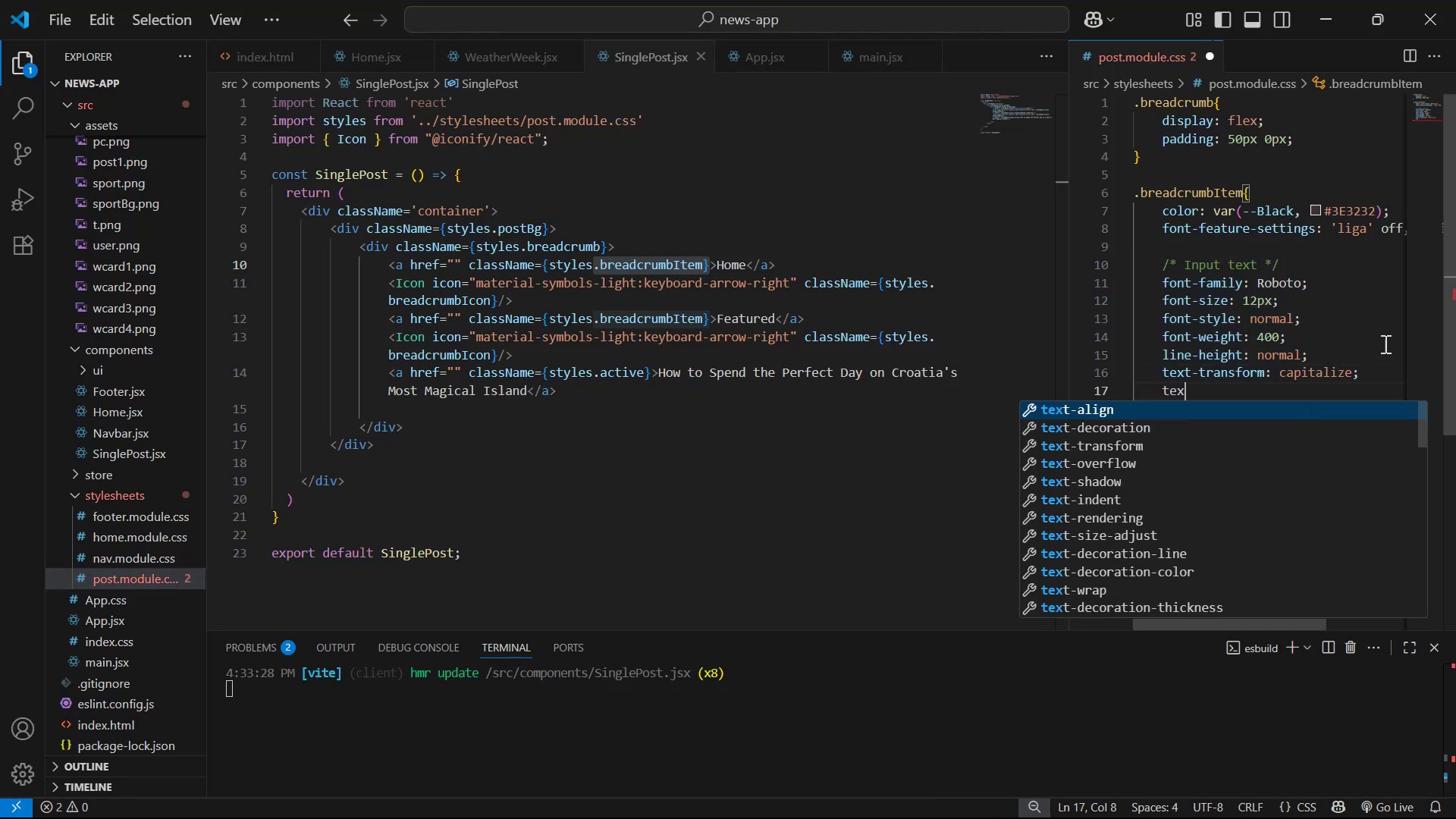 
key(ArrowDown)
 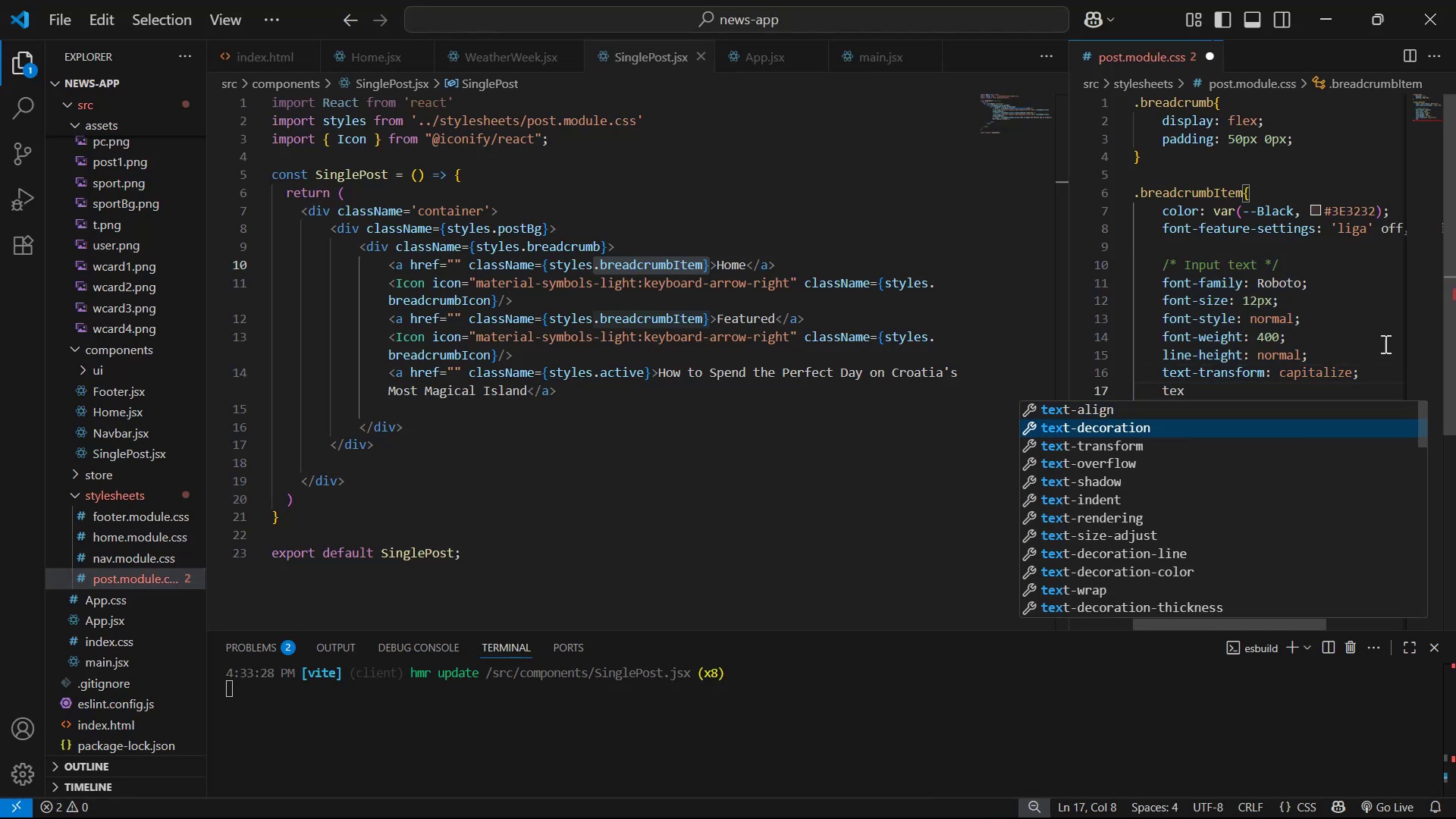 
key(Enter)
 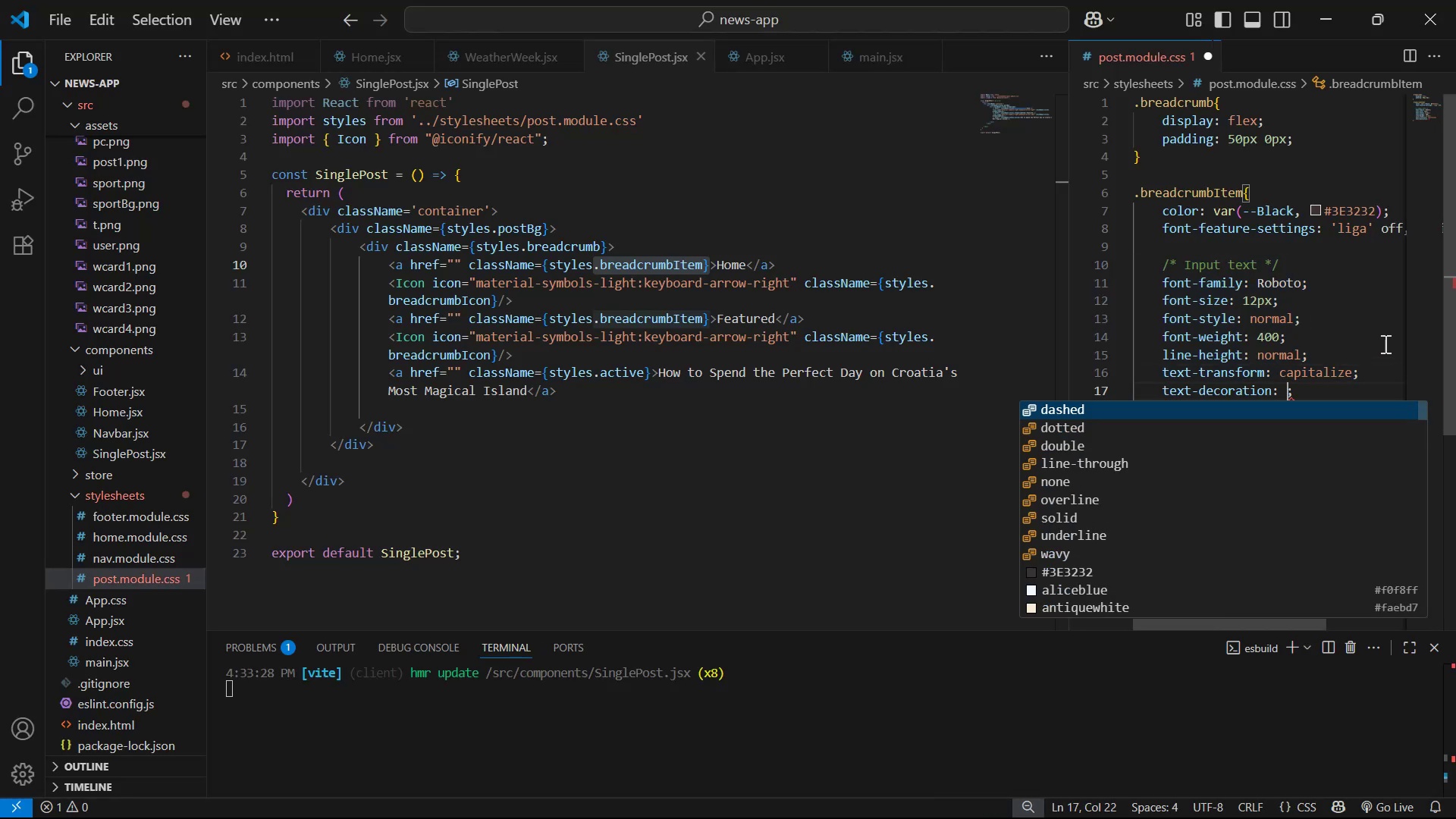 
type(no)
 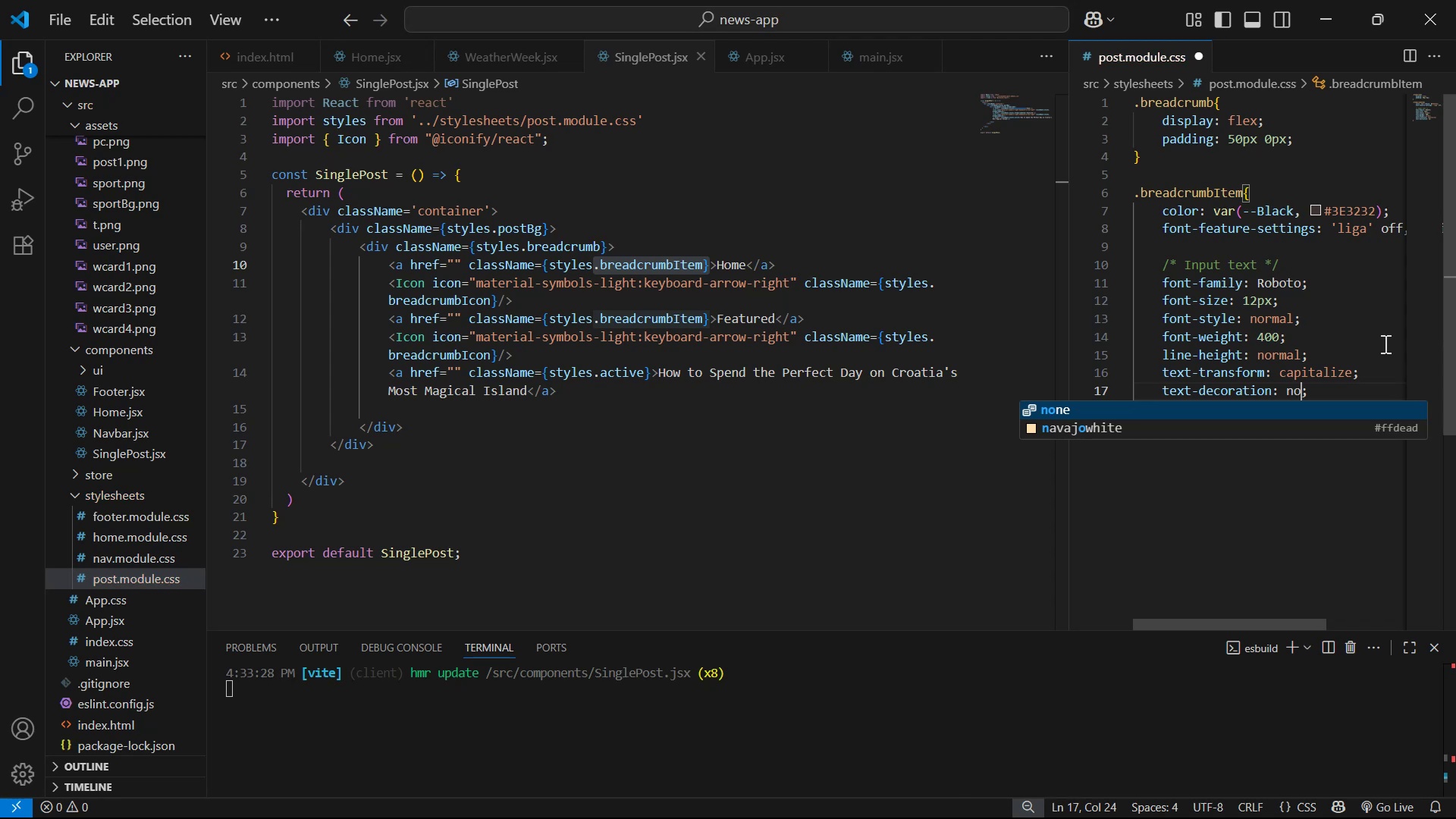 
key(Enter)
 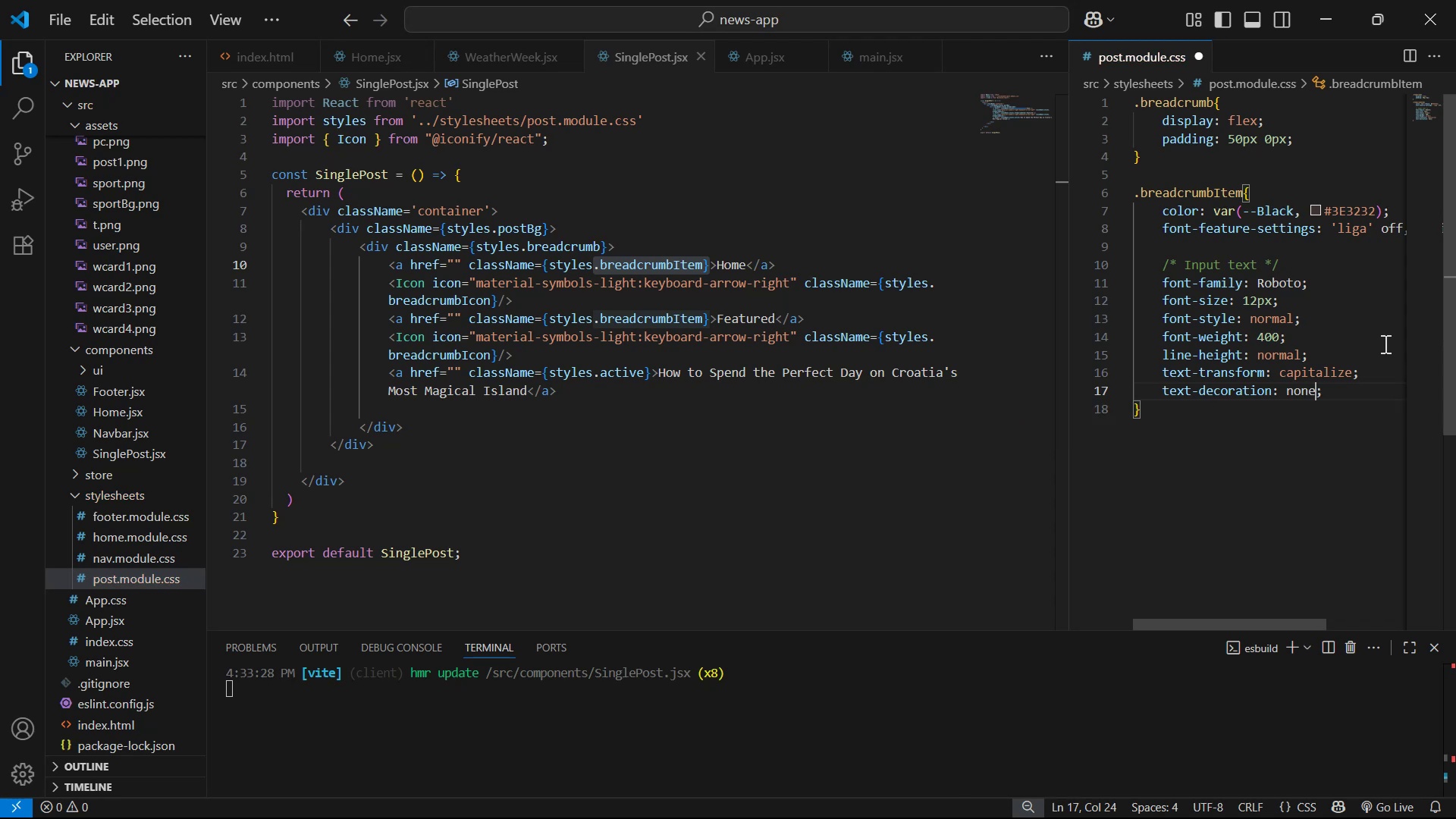 
key(Control+S)
 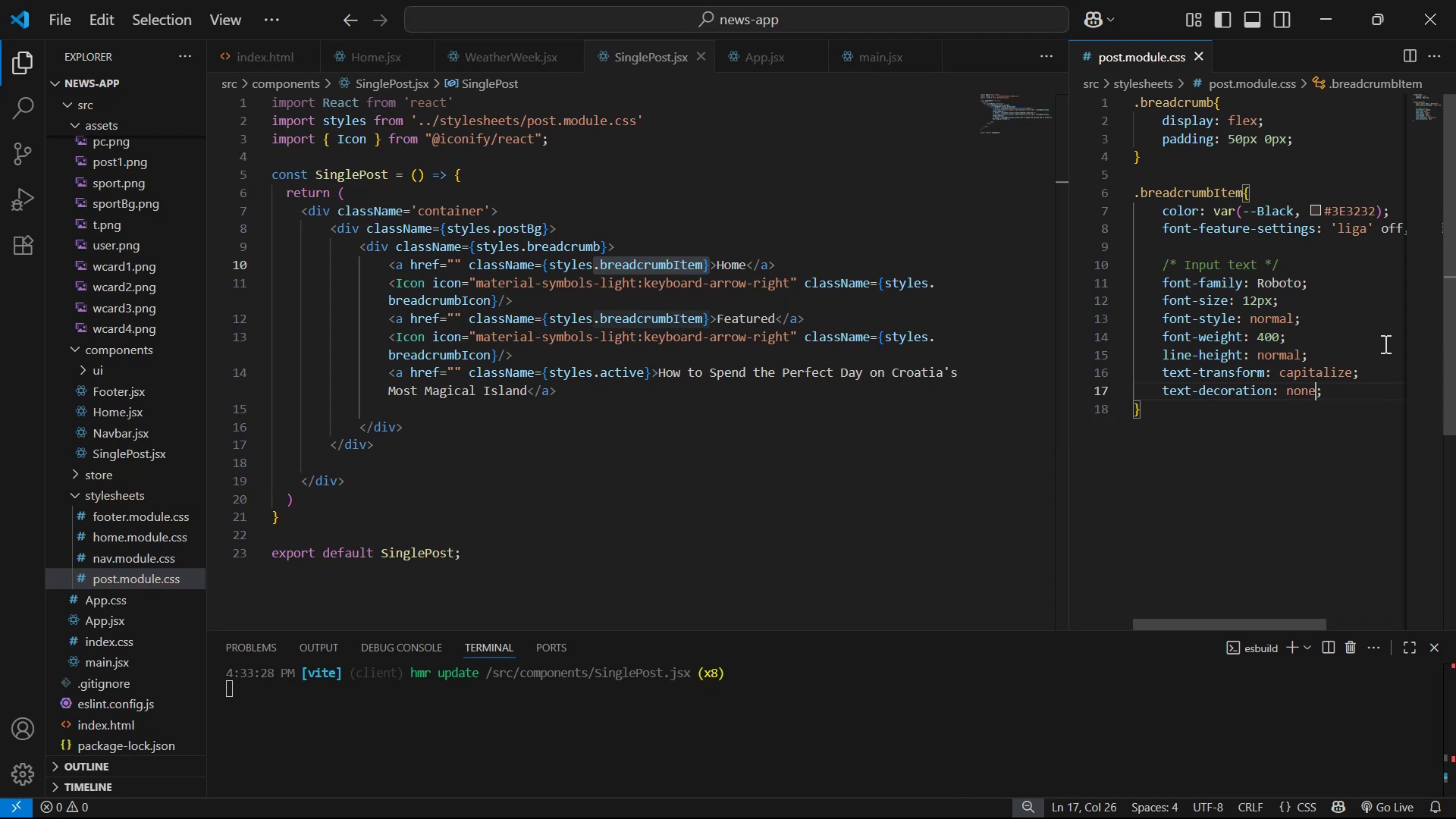 
key(Alt+AltLeft)
 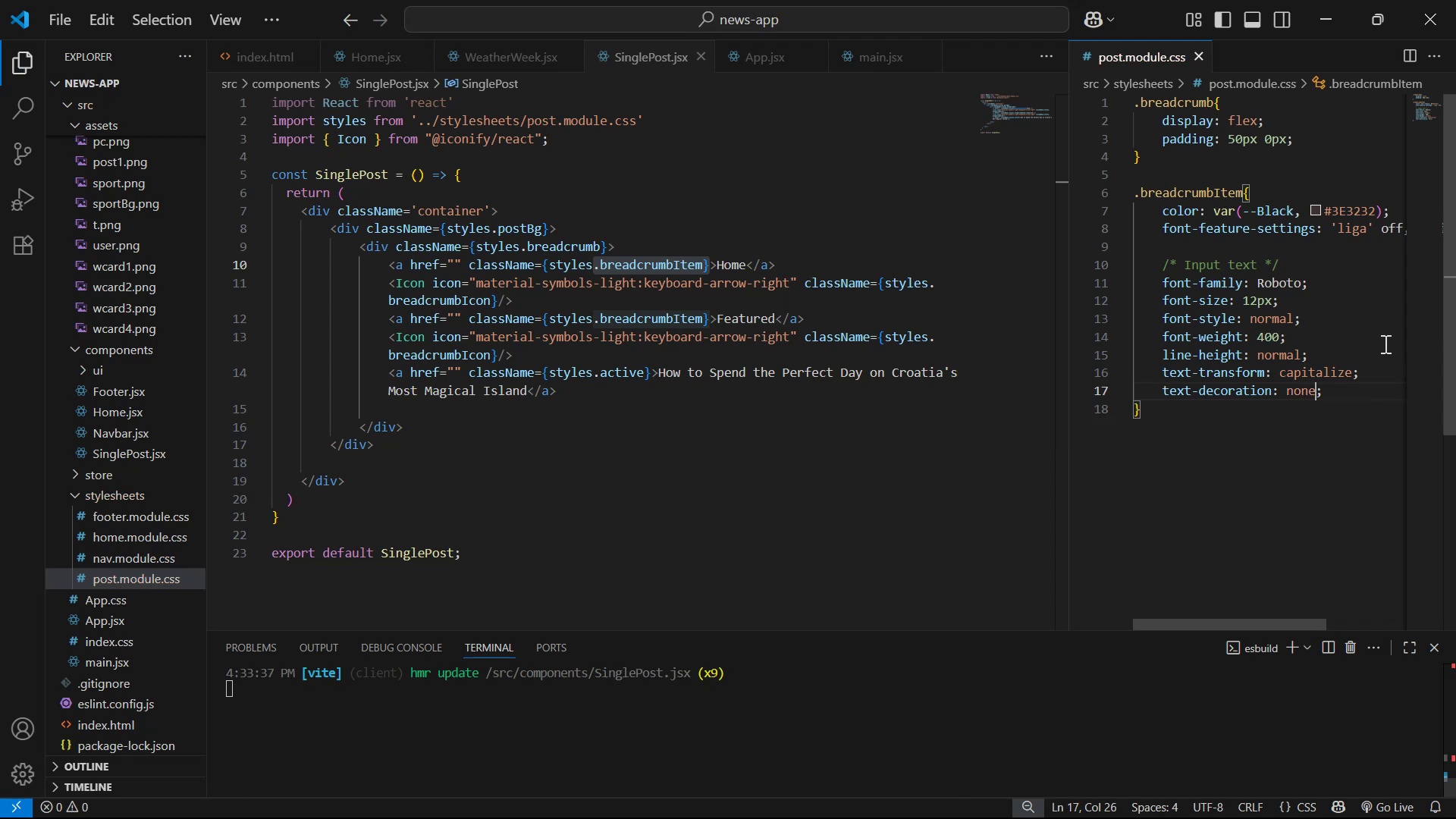 
key(Alt+Tab)
 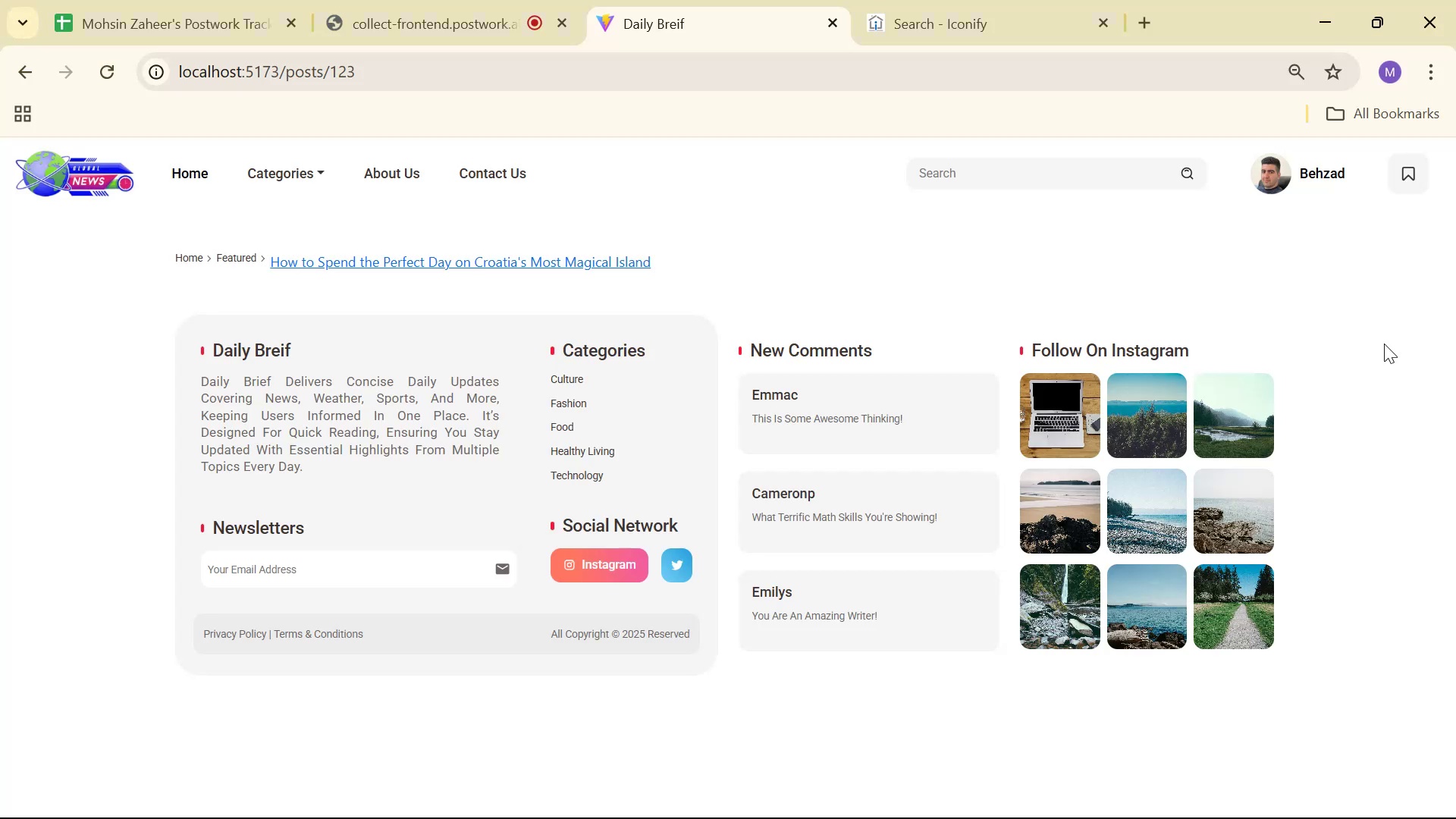 
key(Alt+AltLeft)
 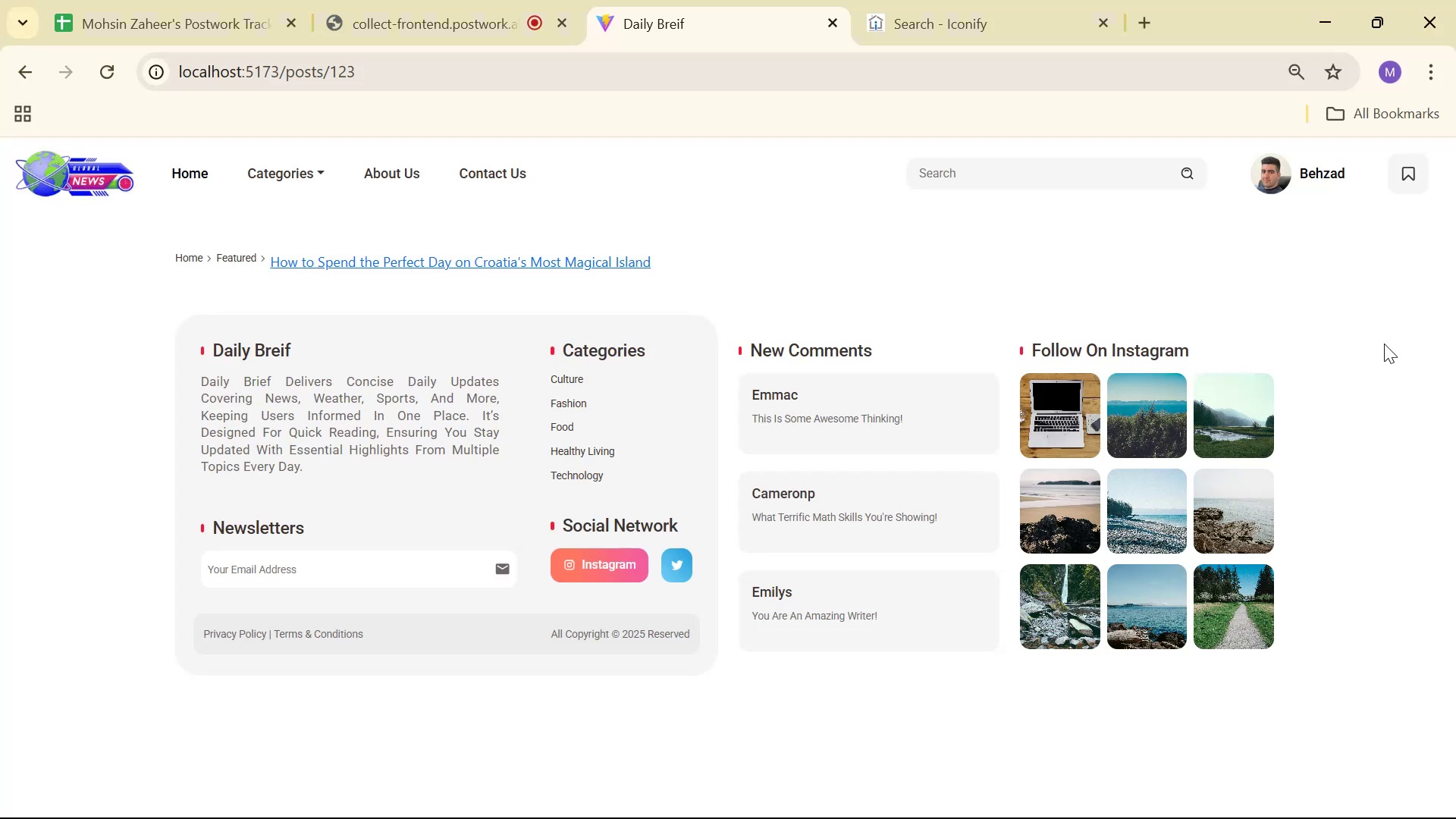 
key(Alt+Tab)
 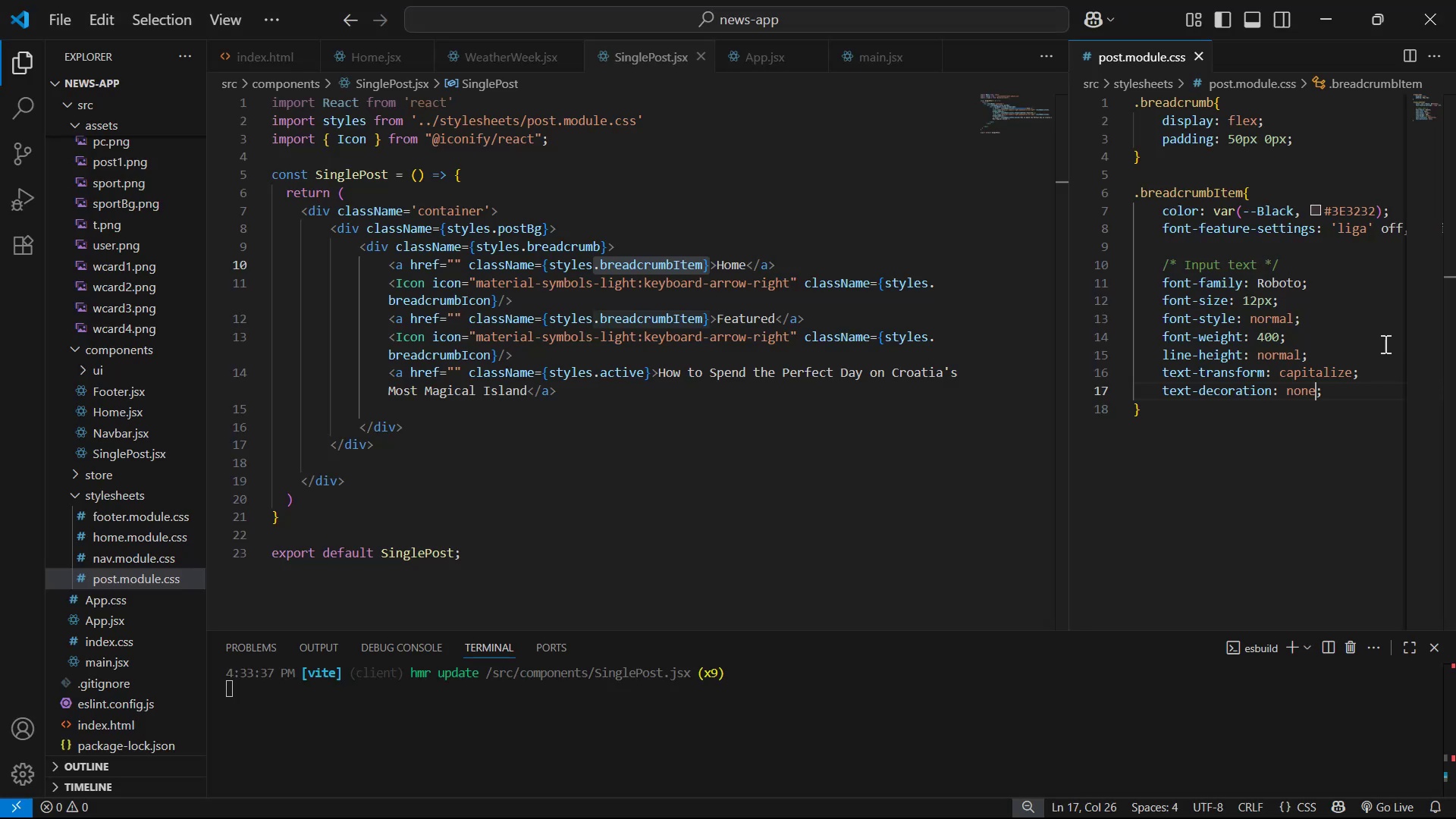 
hold_key(key=AltLeft, duration=0.39)
 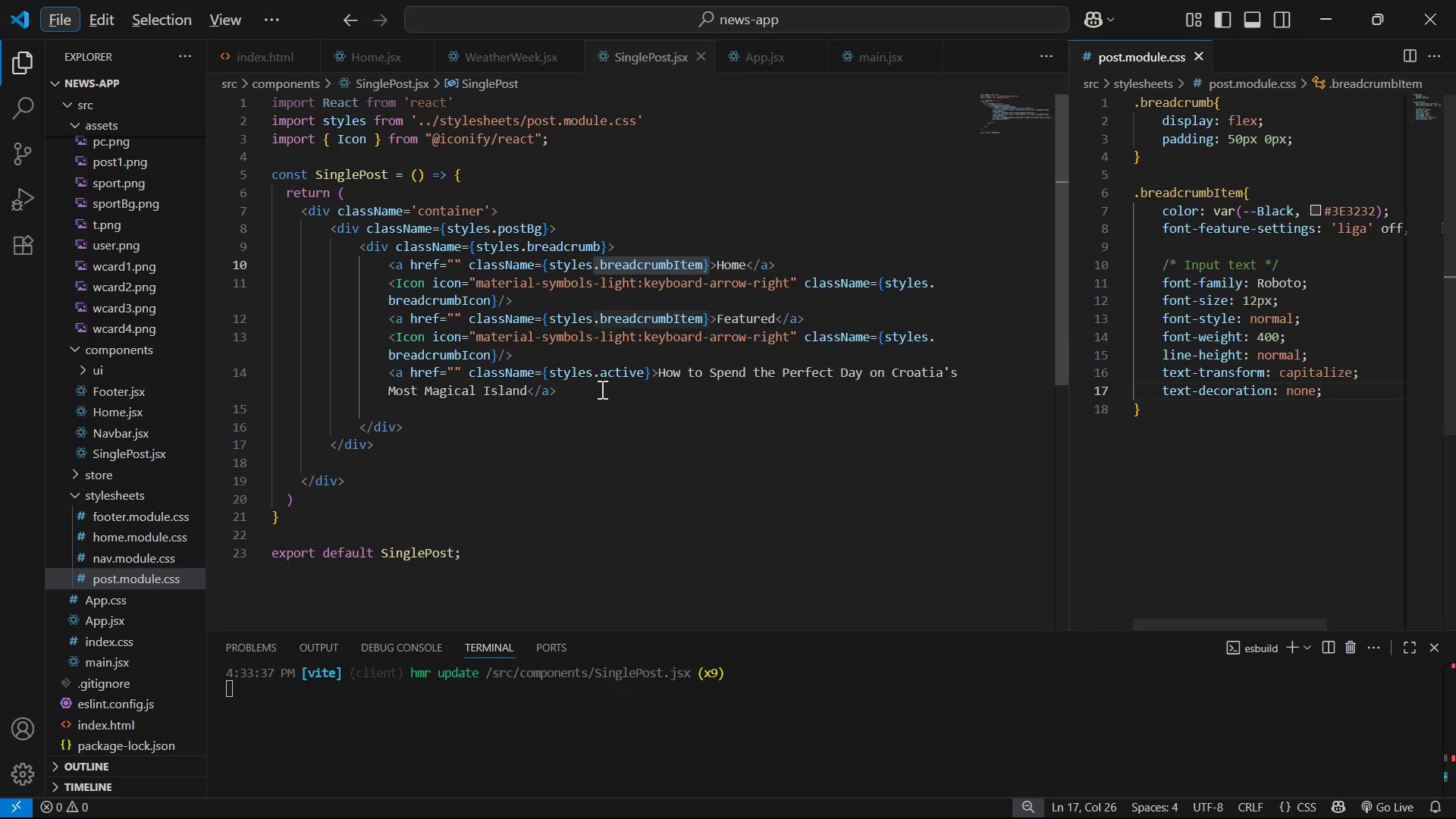 
left_click_drag(start_coordinate=[598, 373], to_coordinate=[604, 373])
 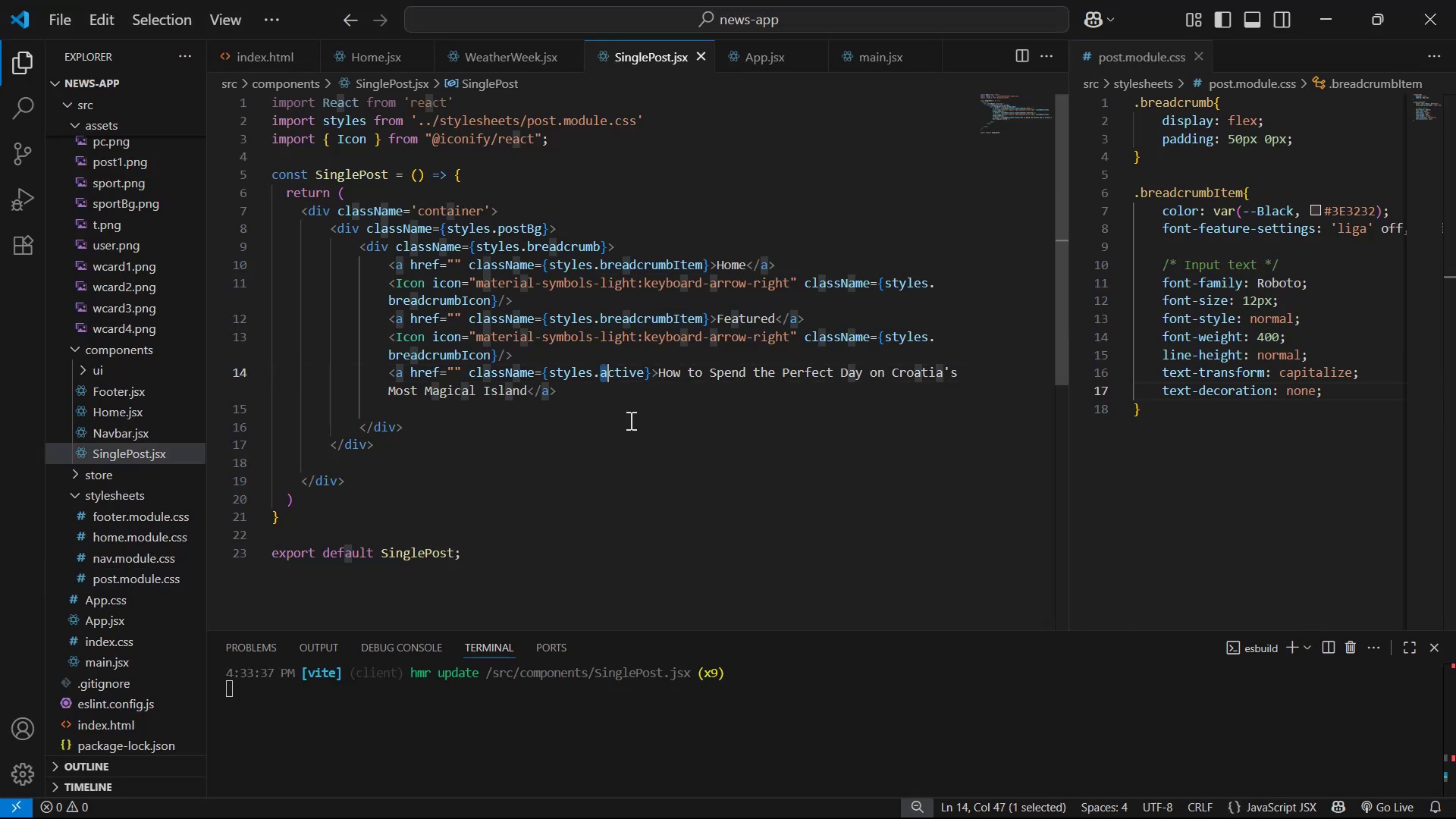 
left_click([632, 438])
 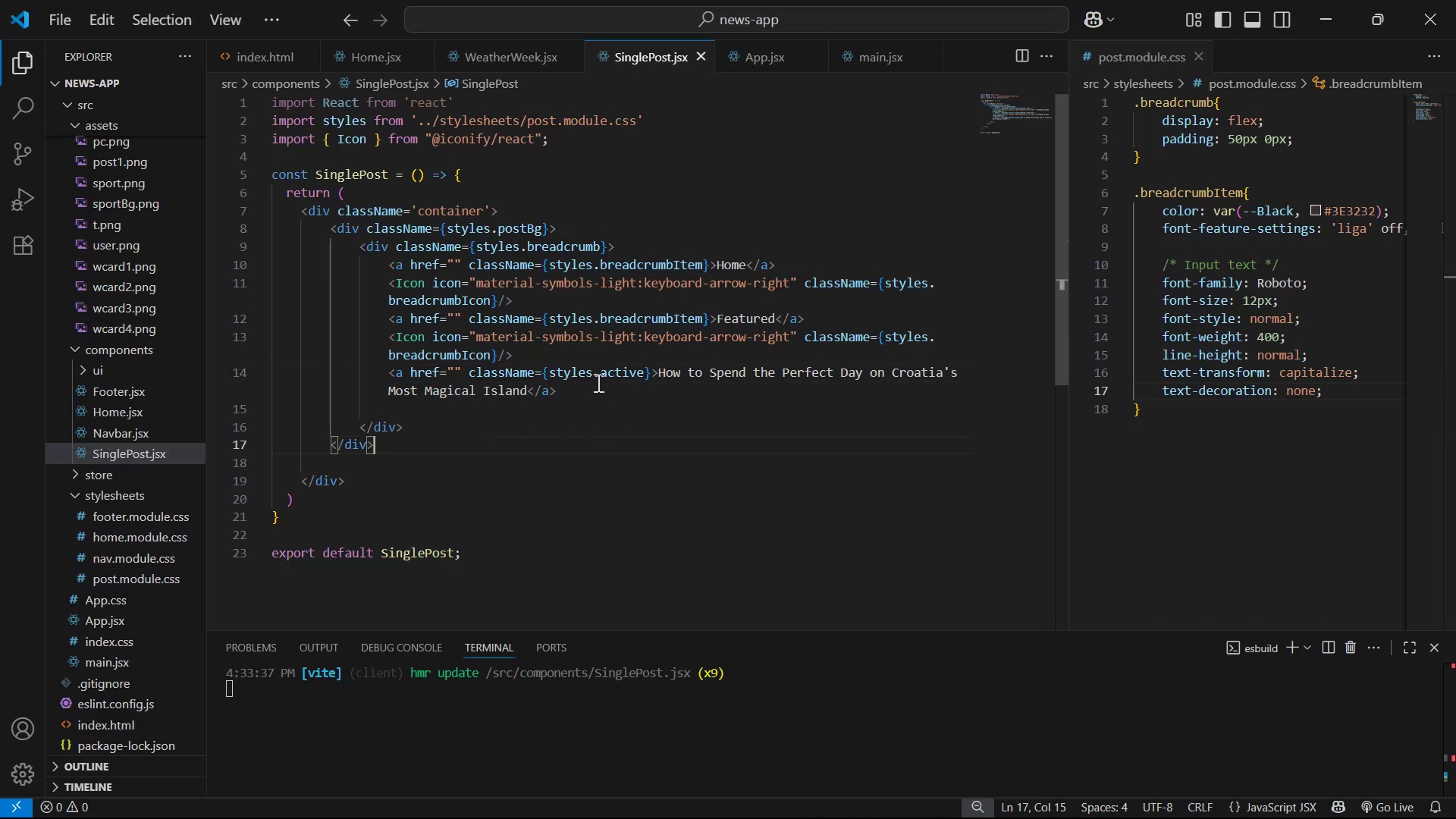 
left_click_drag(start_coordinate=[595, 378], to_coordinate=[645, 374])
 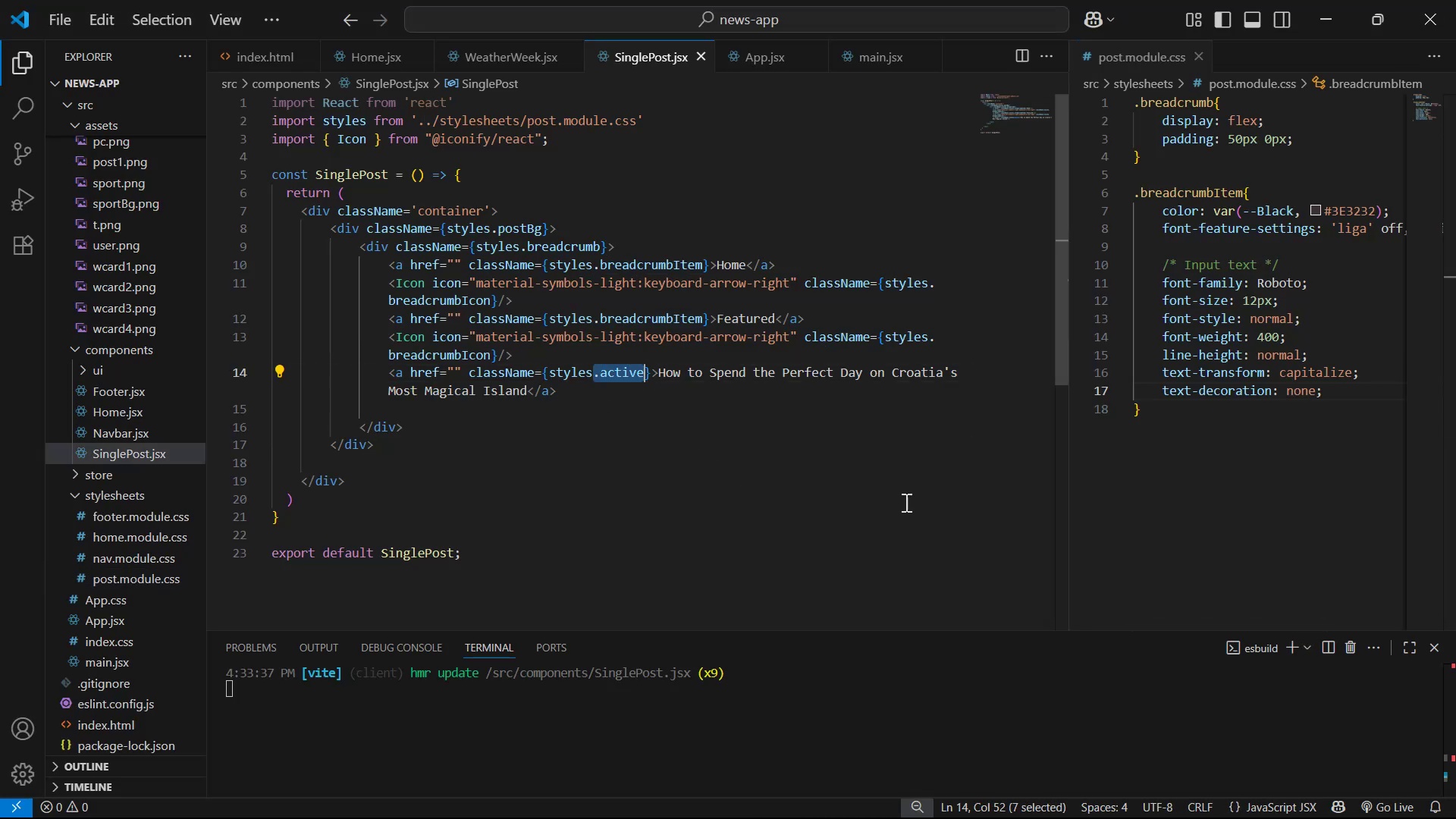 
key(Control+C)
 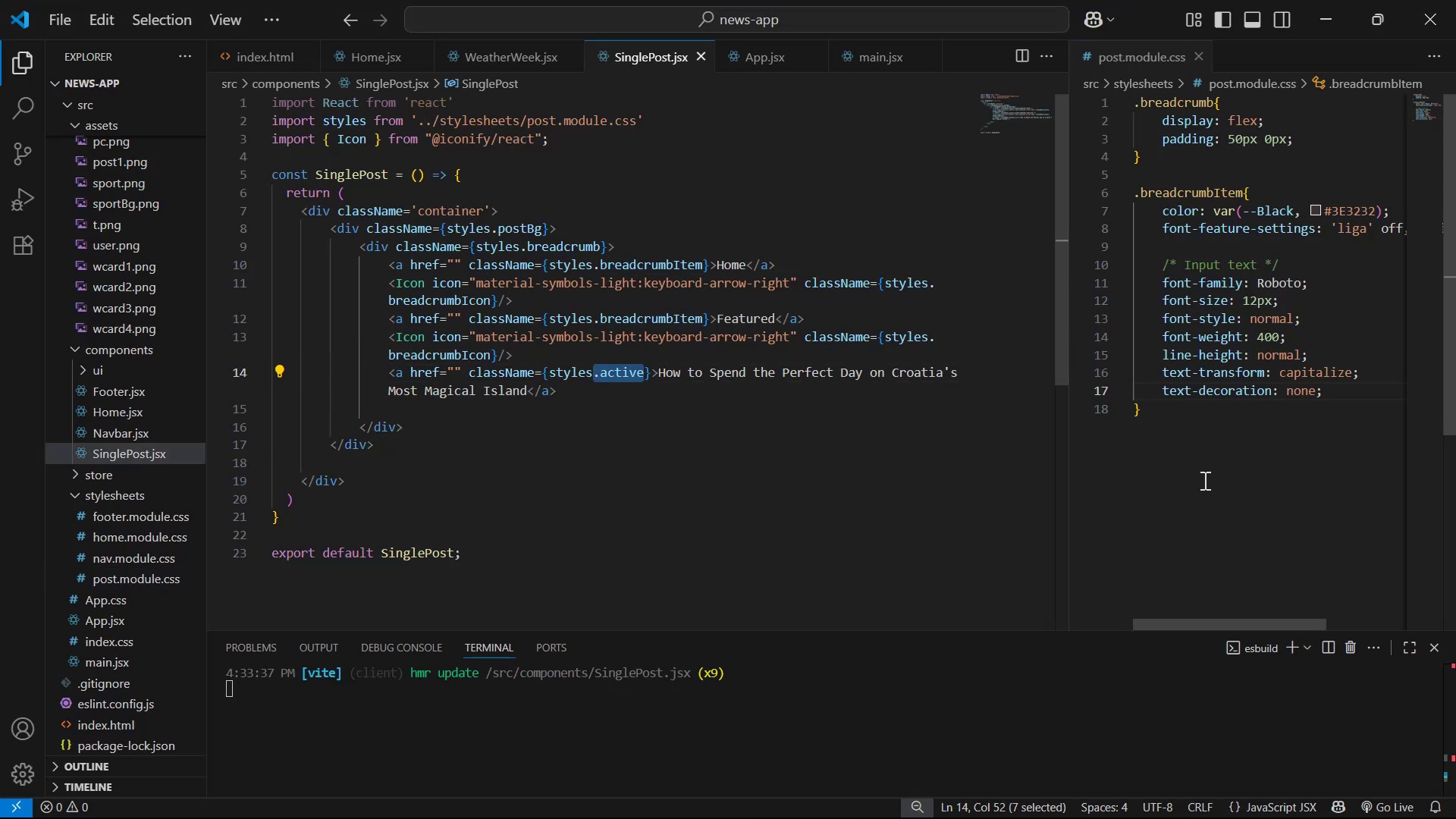 
left_click([1185, 416])
 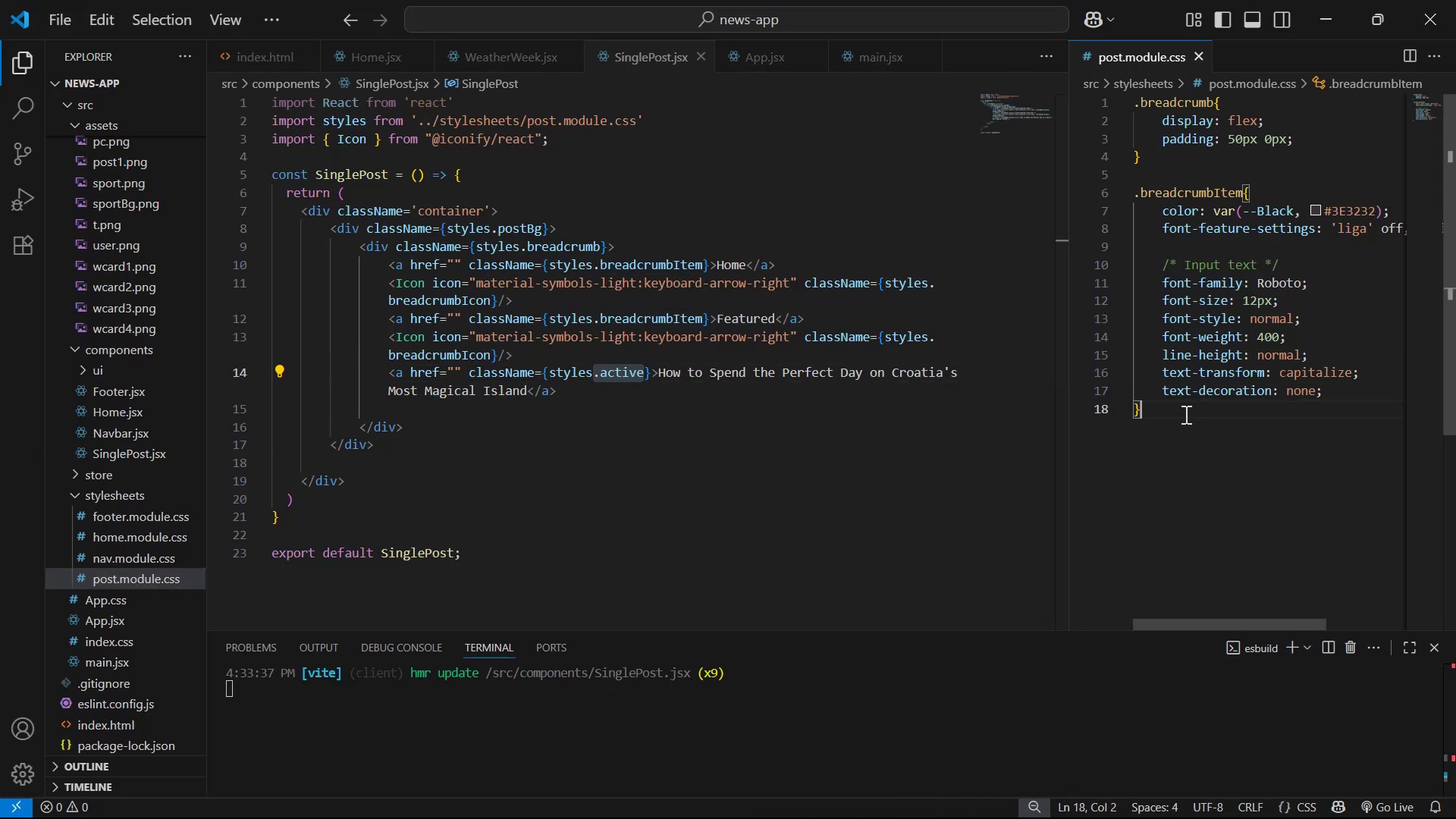 
key(Control+Enter)
 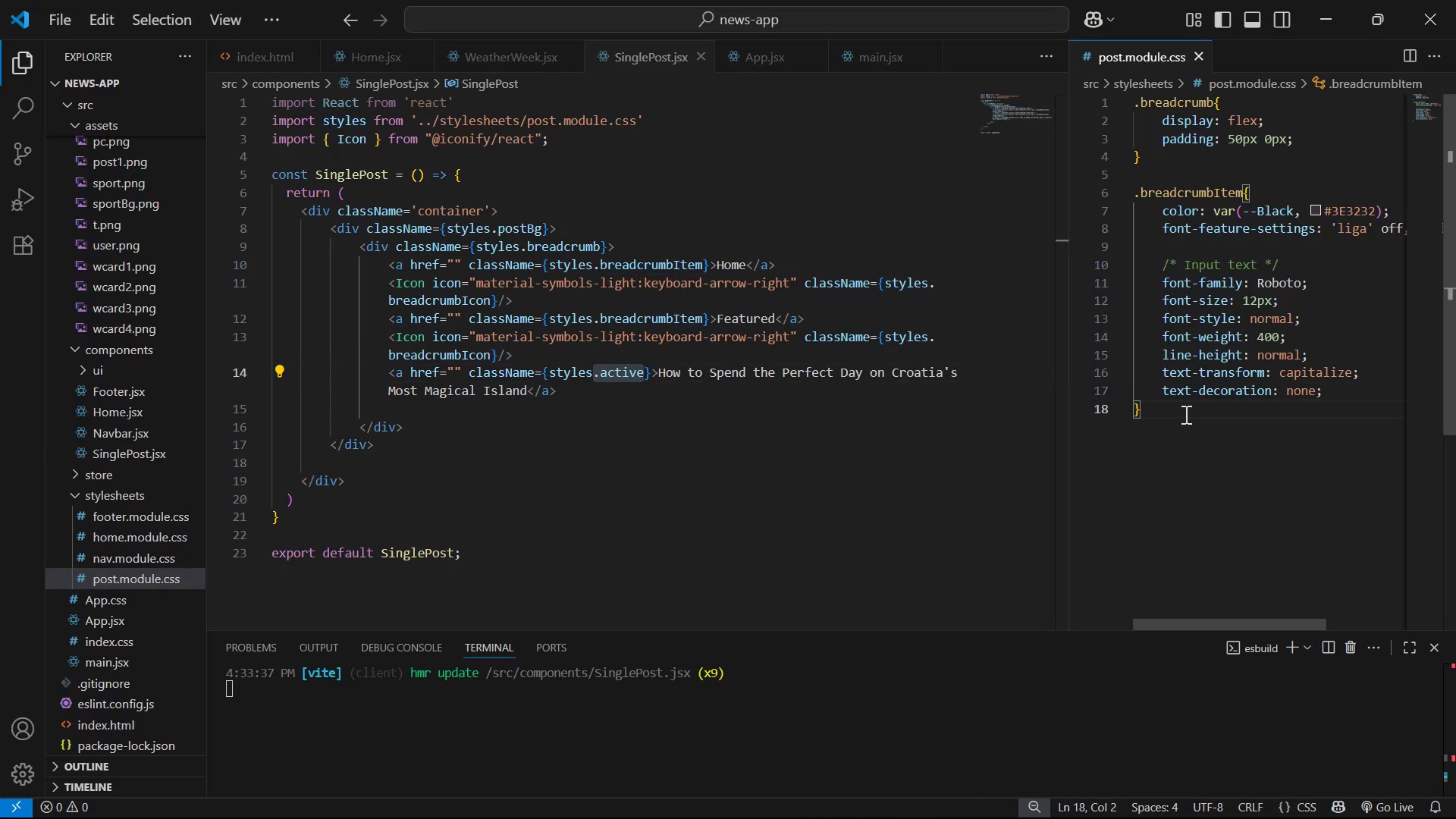 
key(Enter)
 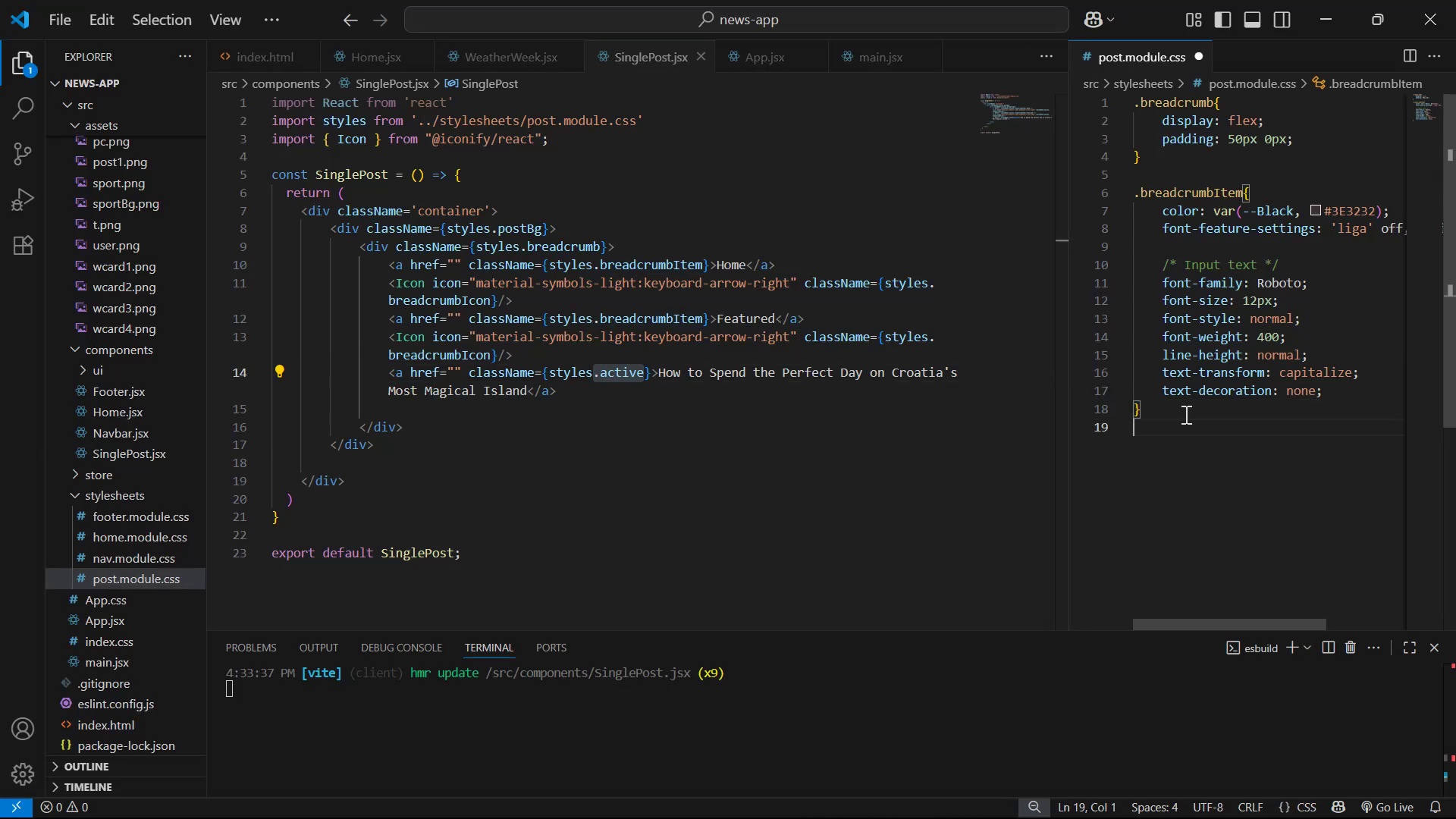 
key(Control+ControlLeft)
 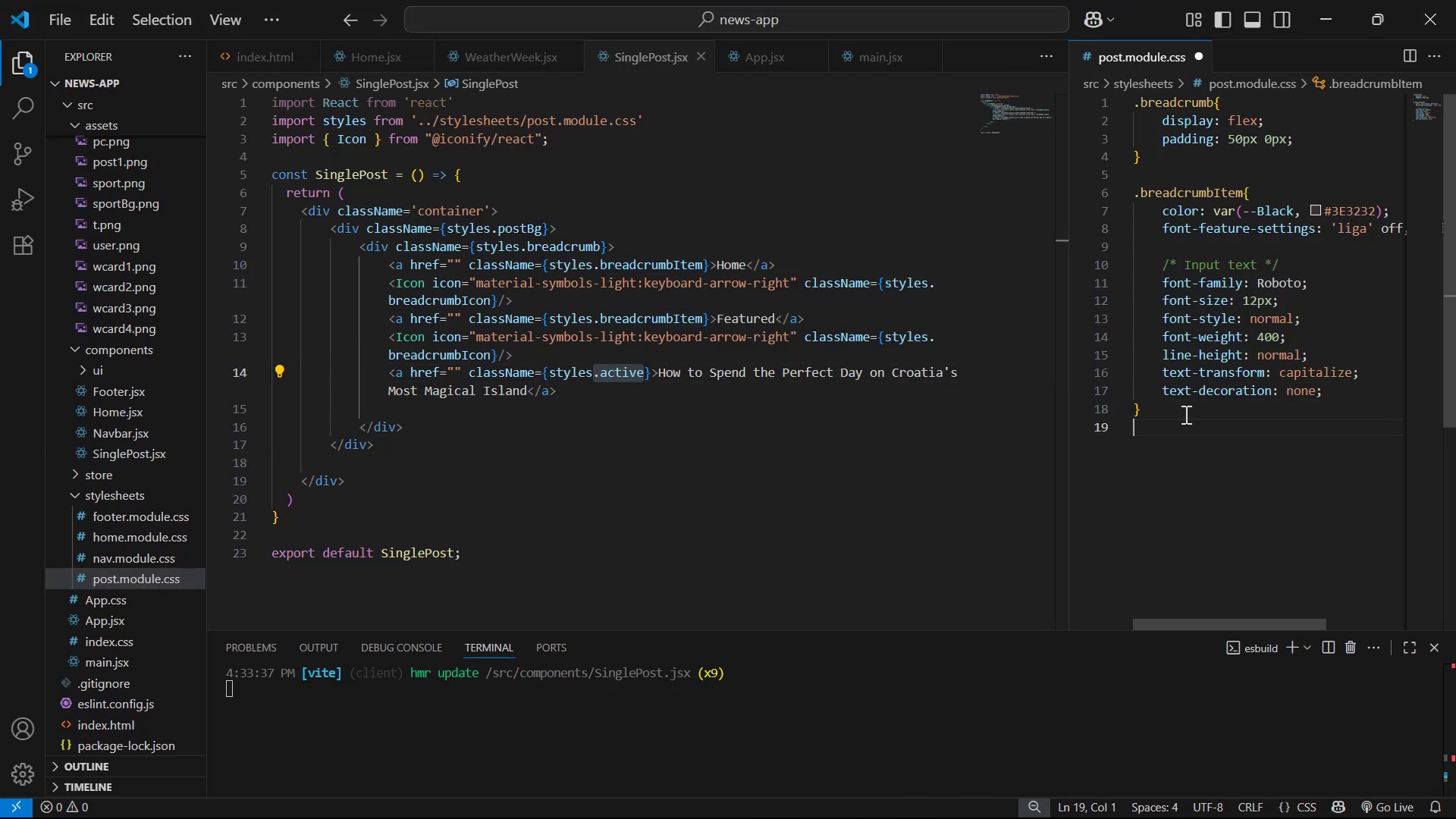 
key(Control+V)
 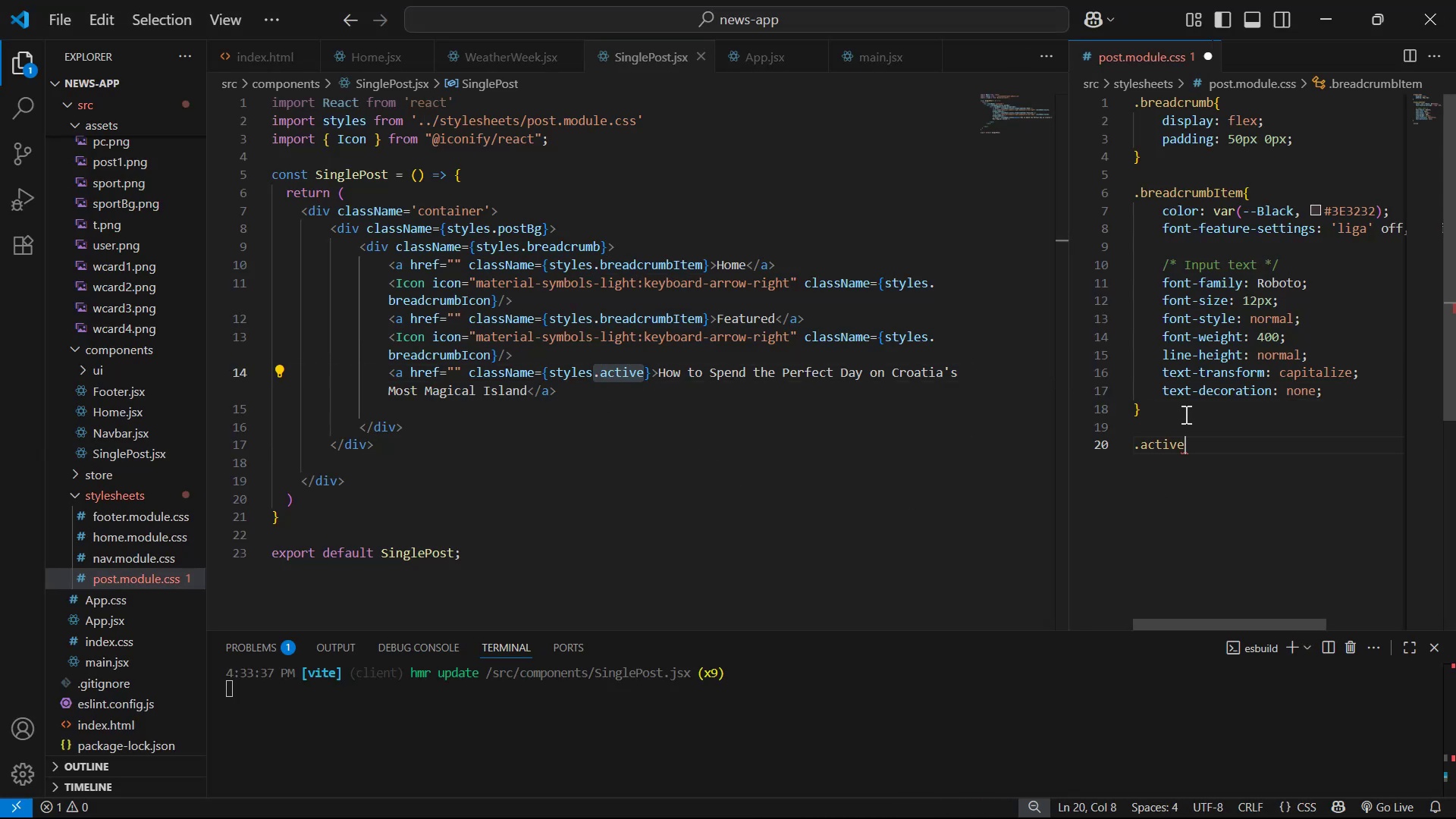 
key(Shift+BracketLeft)
 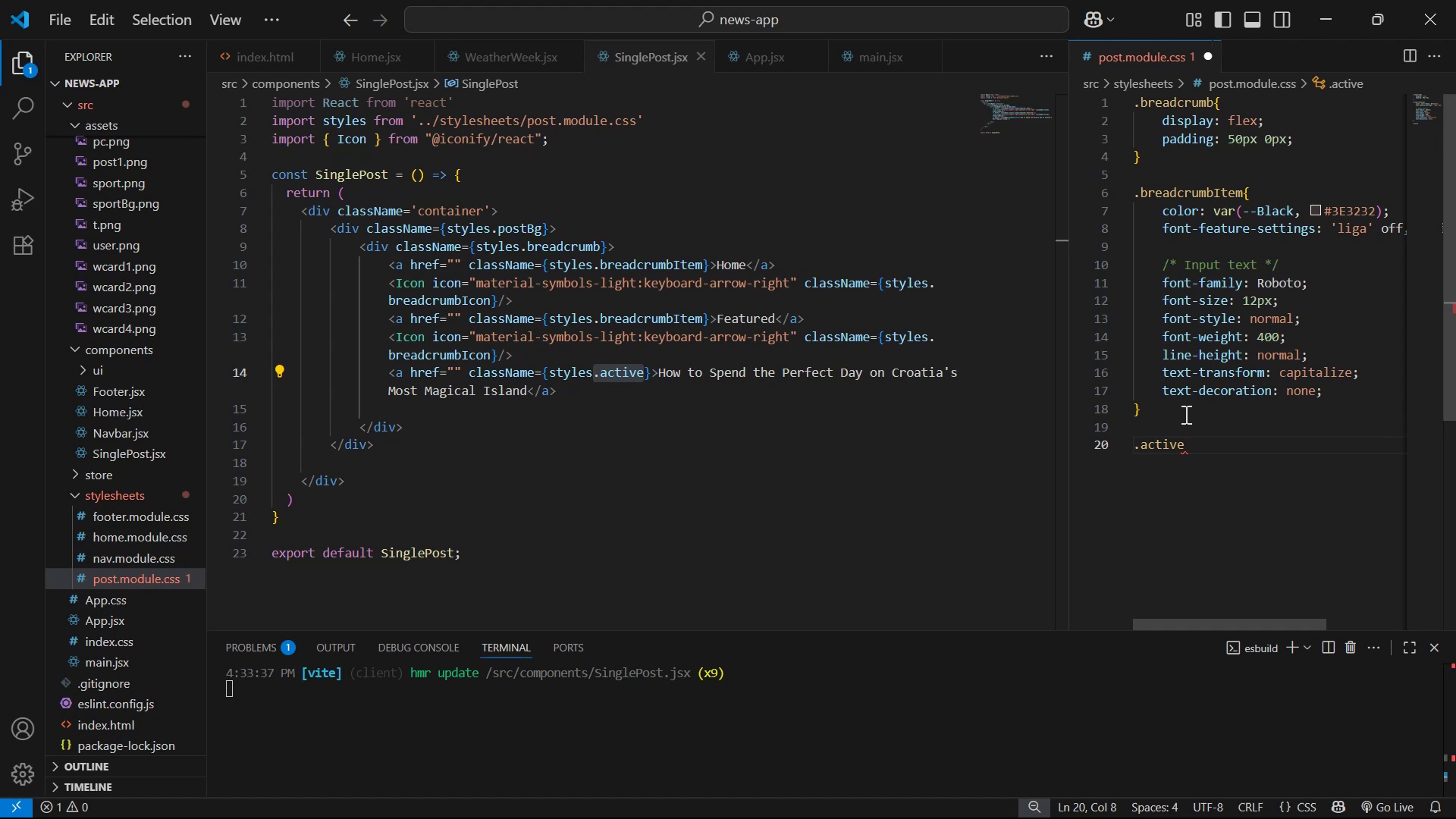 
key(Shift+Enter)
 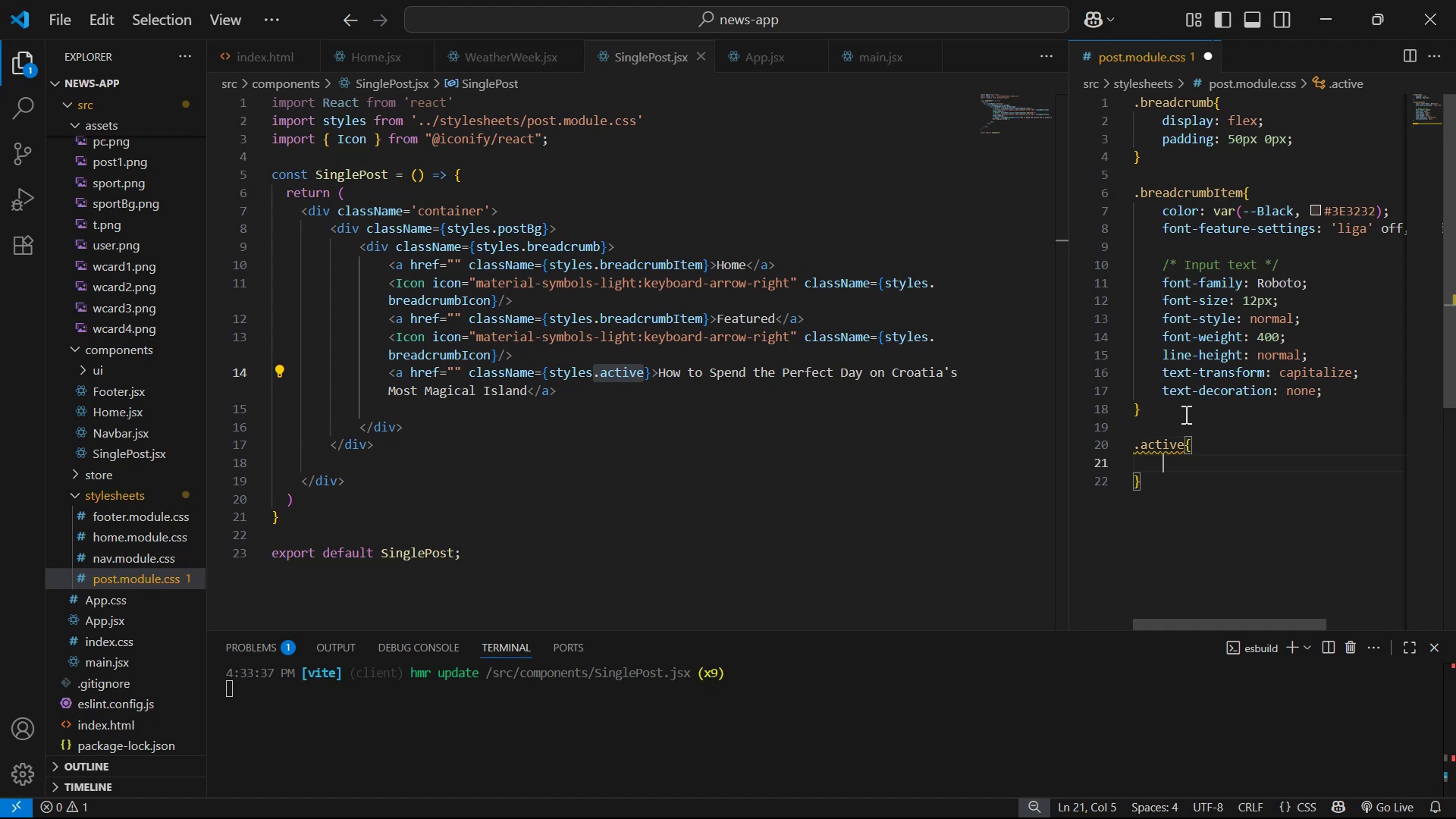 
key(Alt+Tab)
 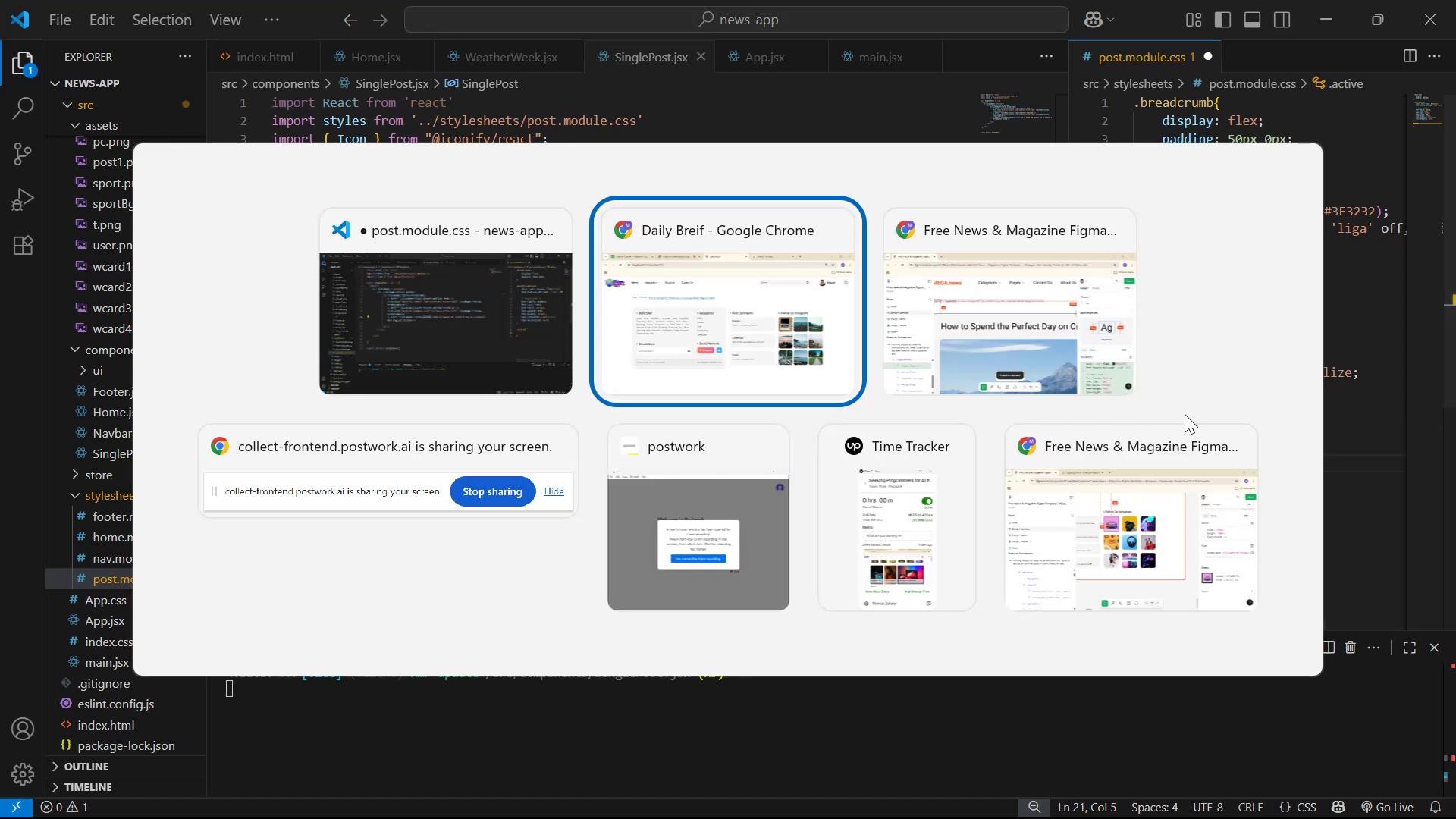 
key(Alt+Tab)
 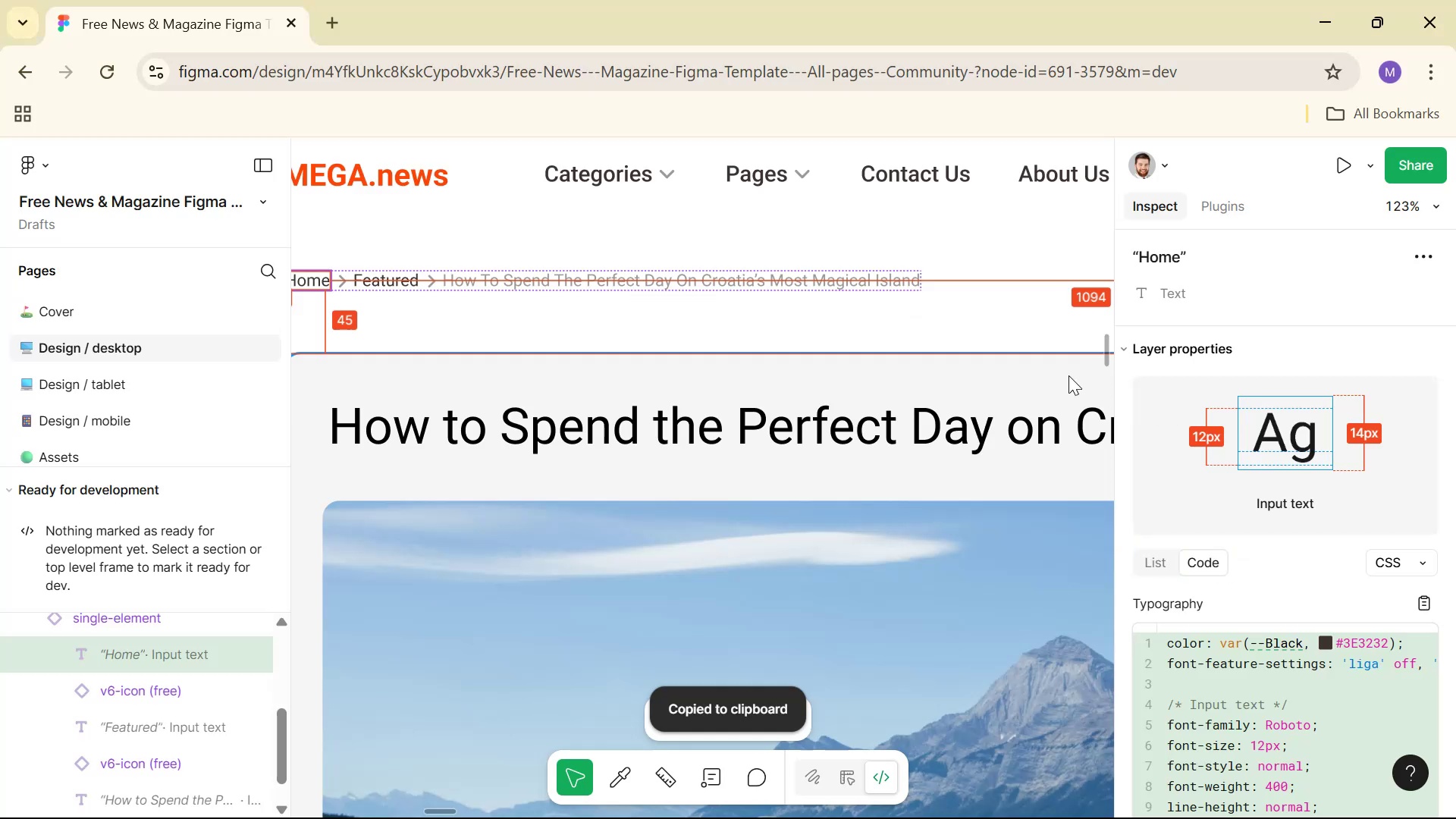 
hold_key(key=ControlLeft, duration=1.02)
left_click([606, 278])
 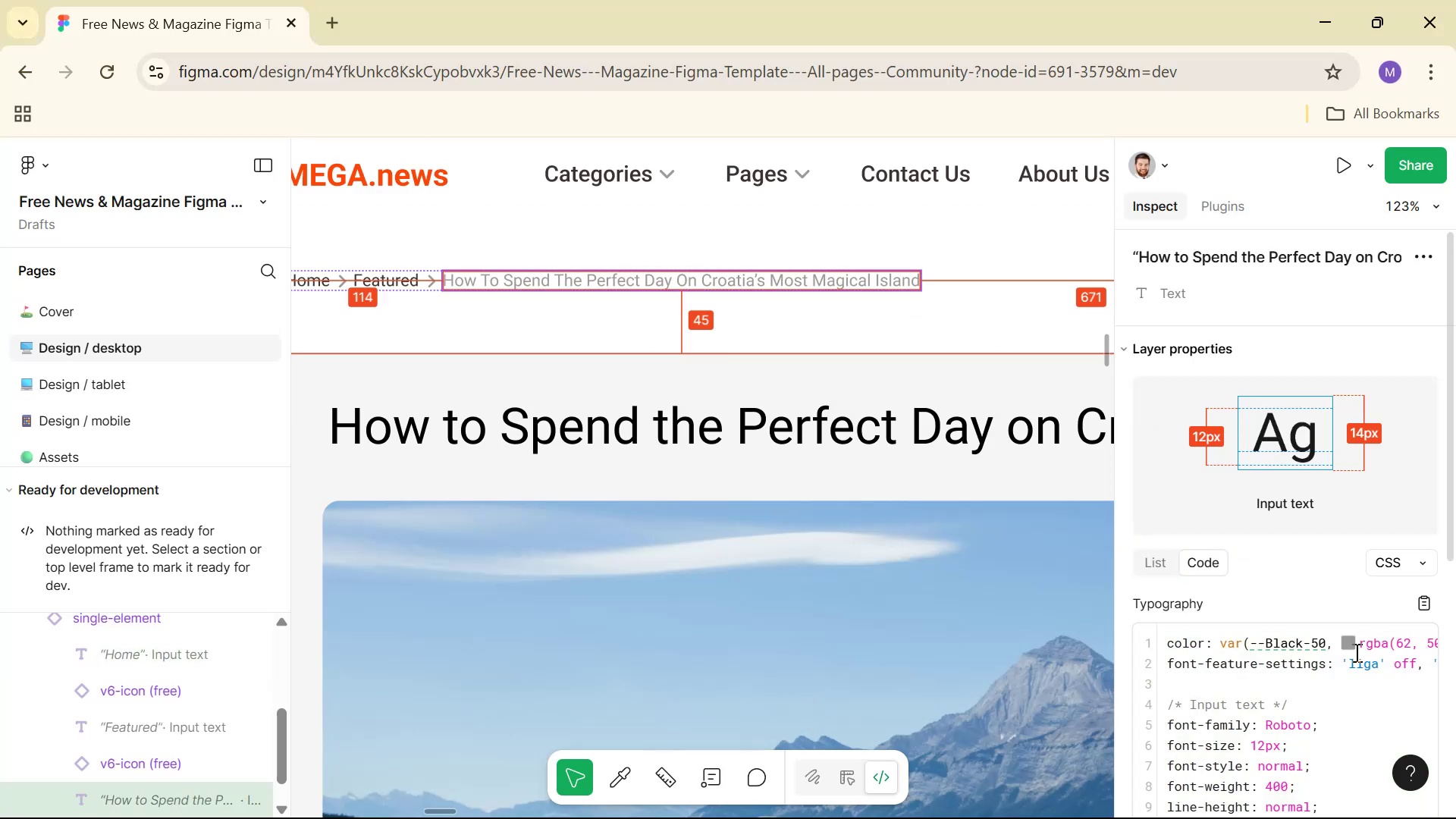 
left_click([1406, 598])
 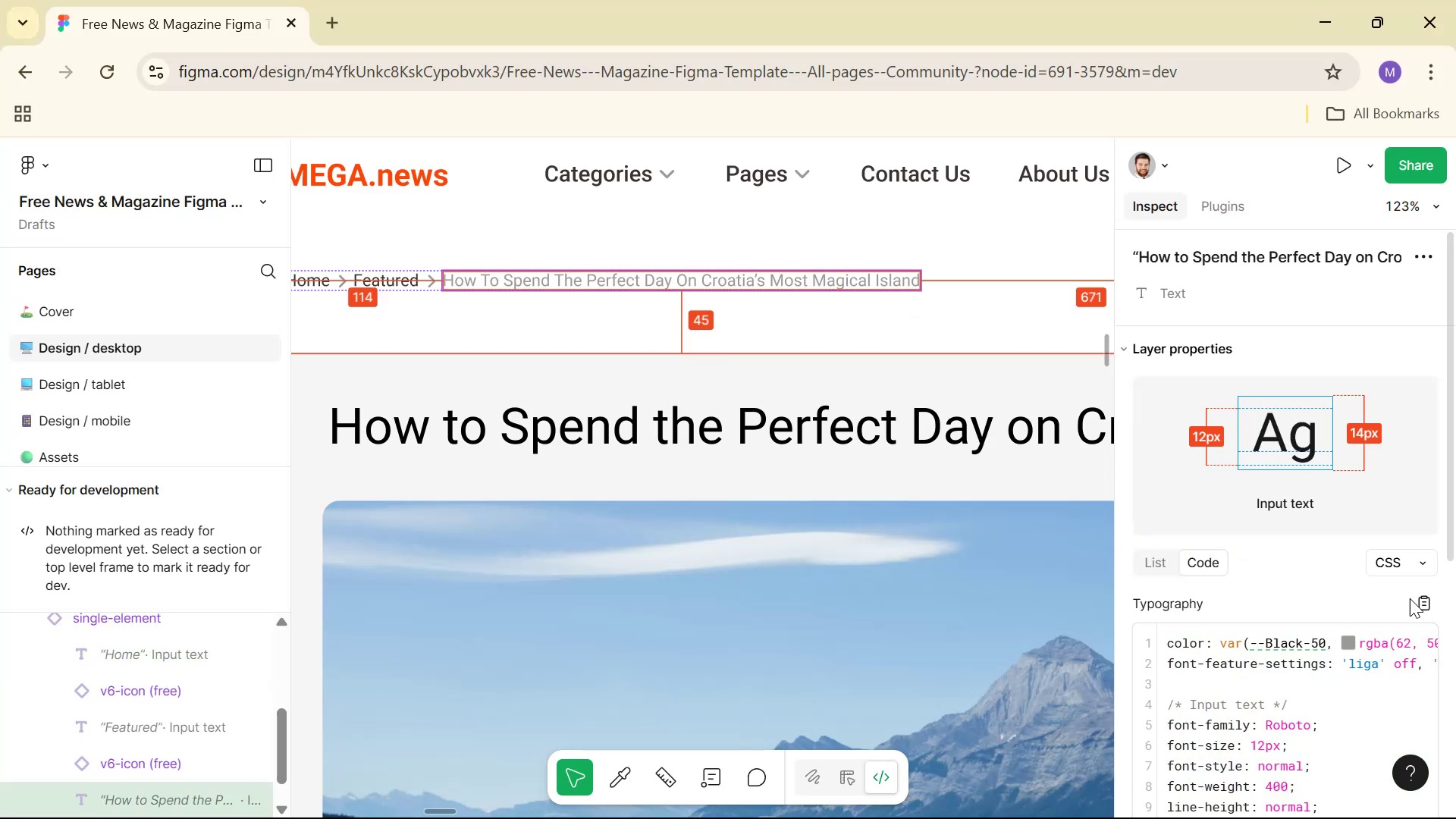 
double_click([1423, 604])
 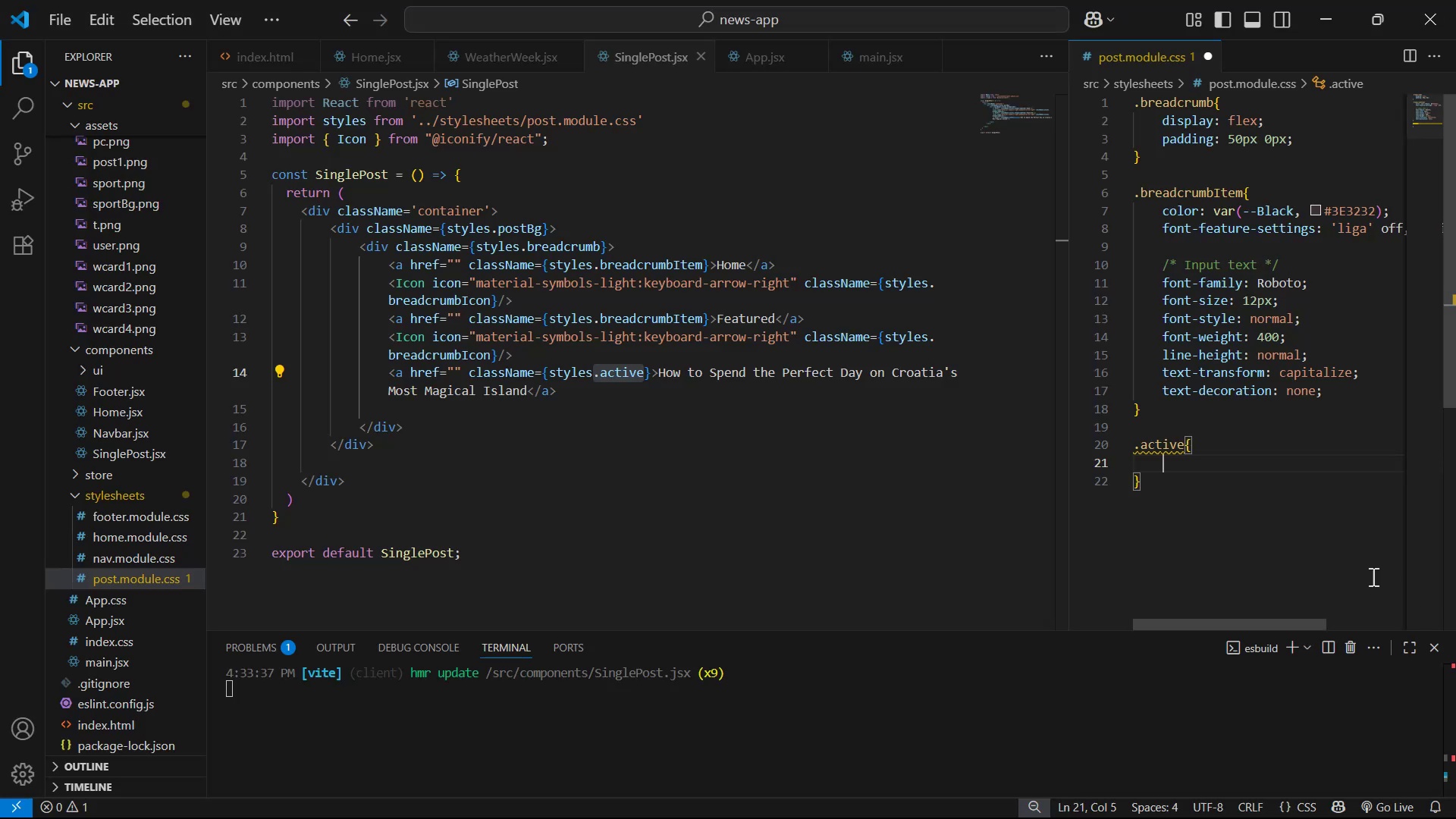 
key(Alt+AltLeft)
 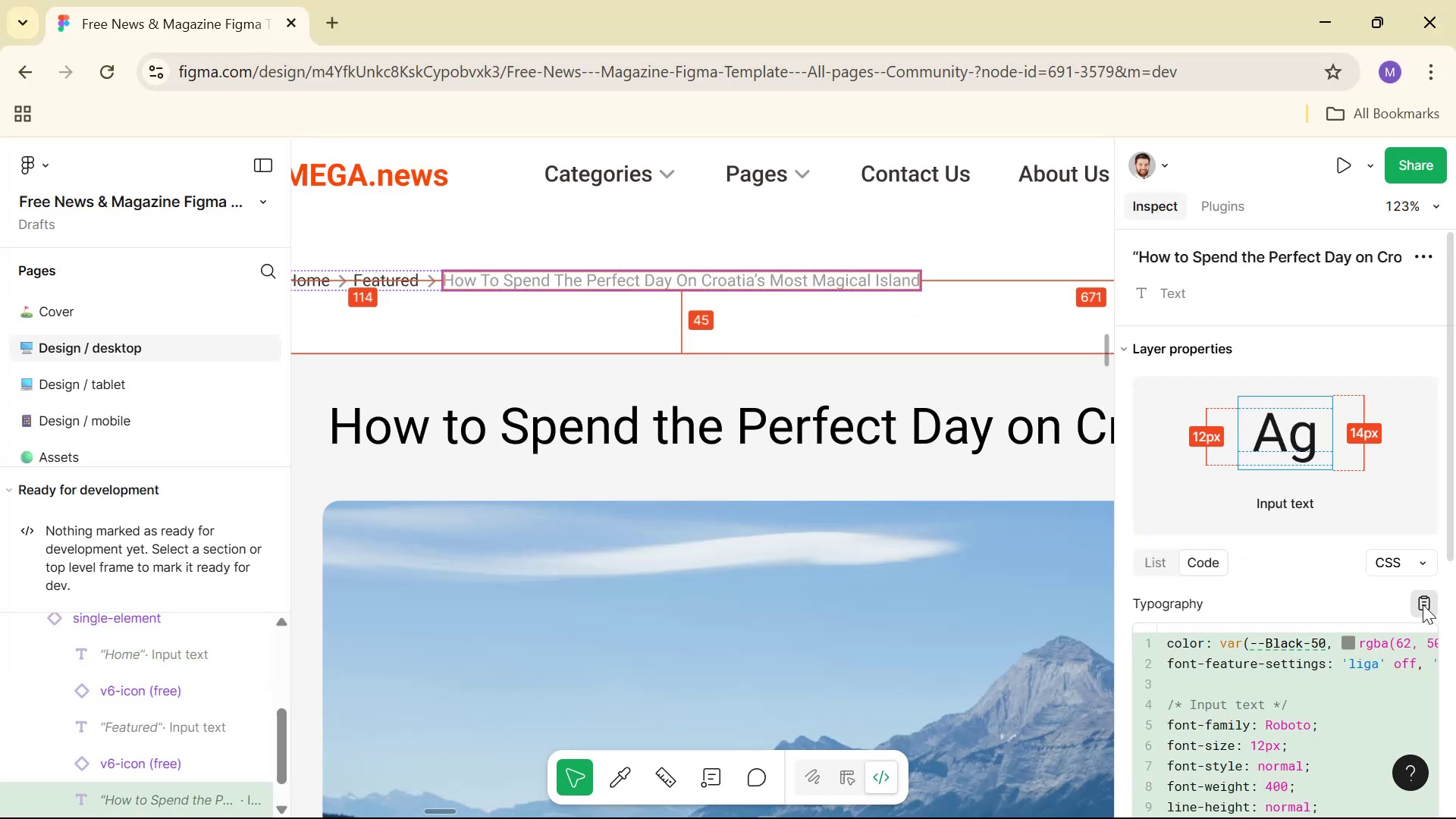 
key(Alt+Tab)
 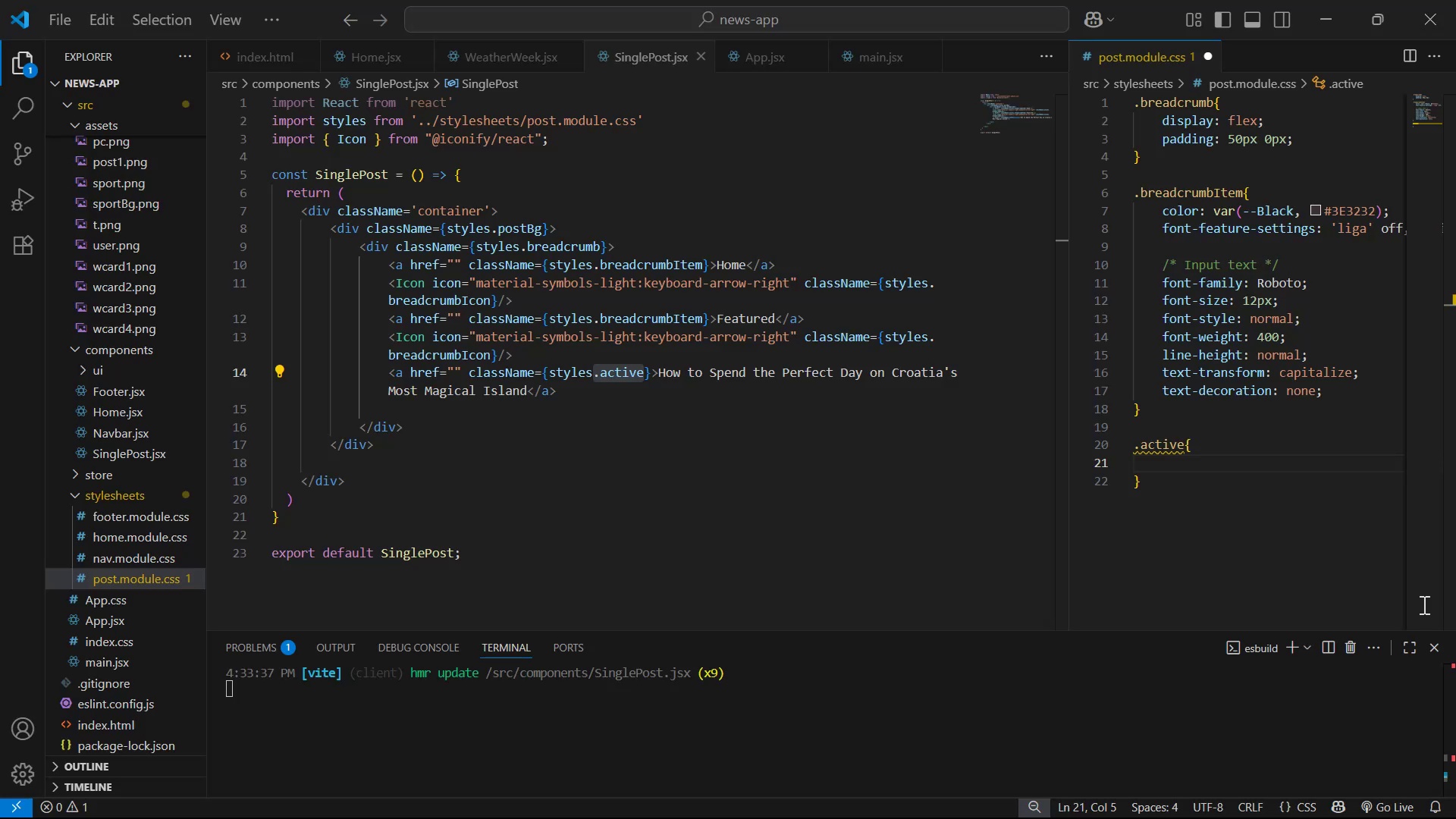 
key(Control+V)
 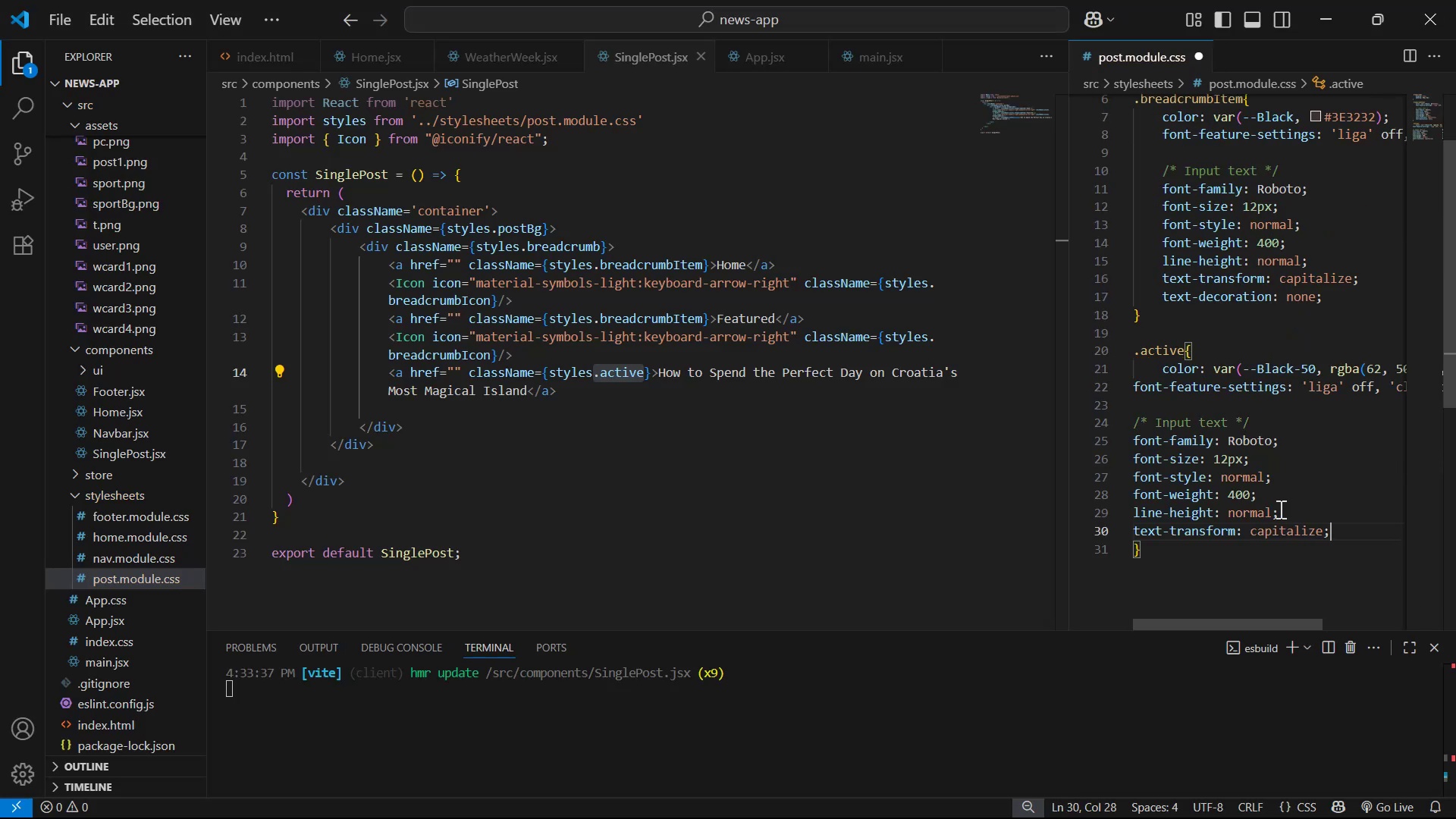 
left_click_drag(start_coordinate=[1351, 530], to_coordinate=[1128, 391])
 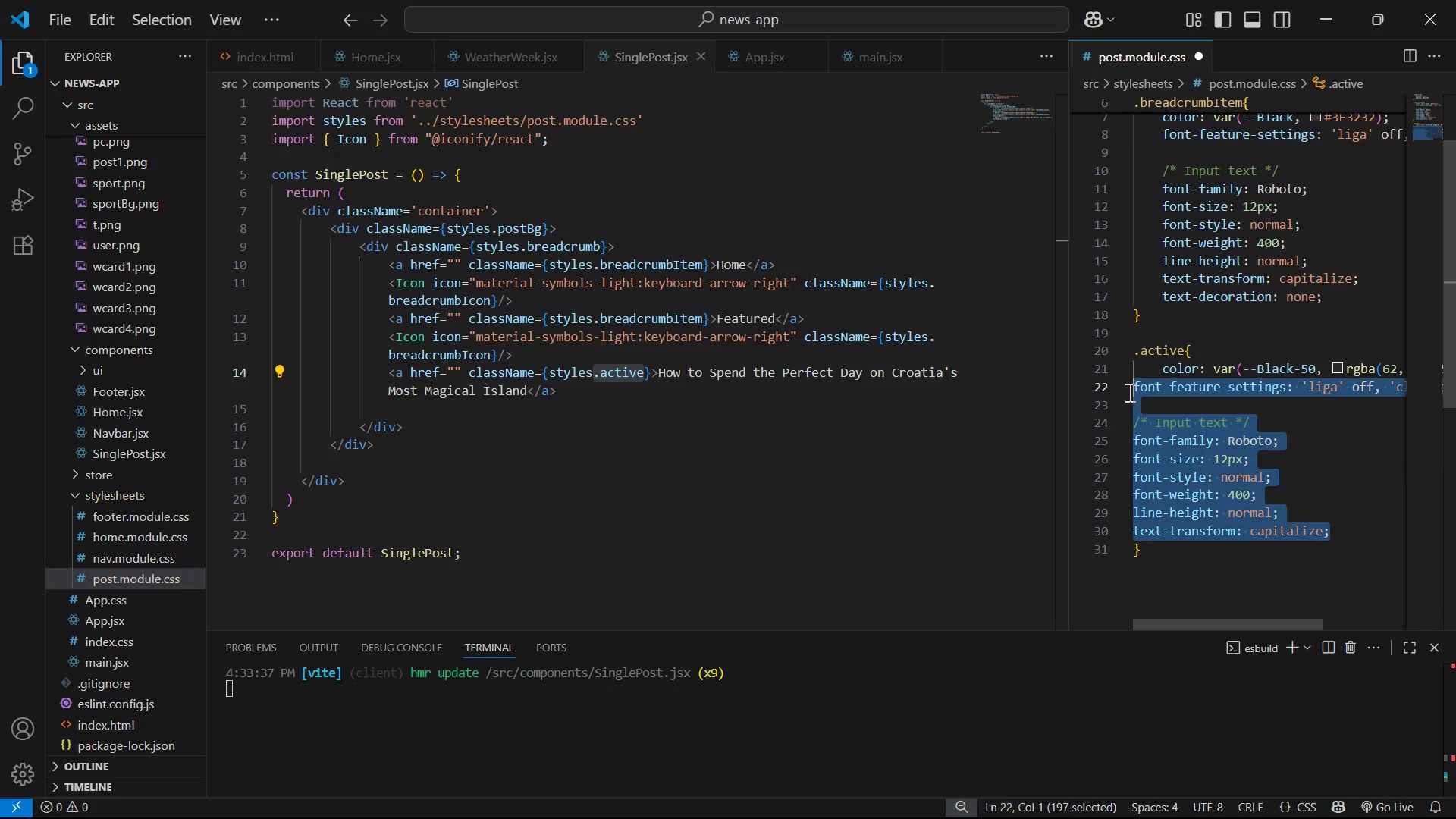 
key(Tab)
 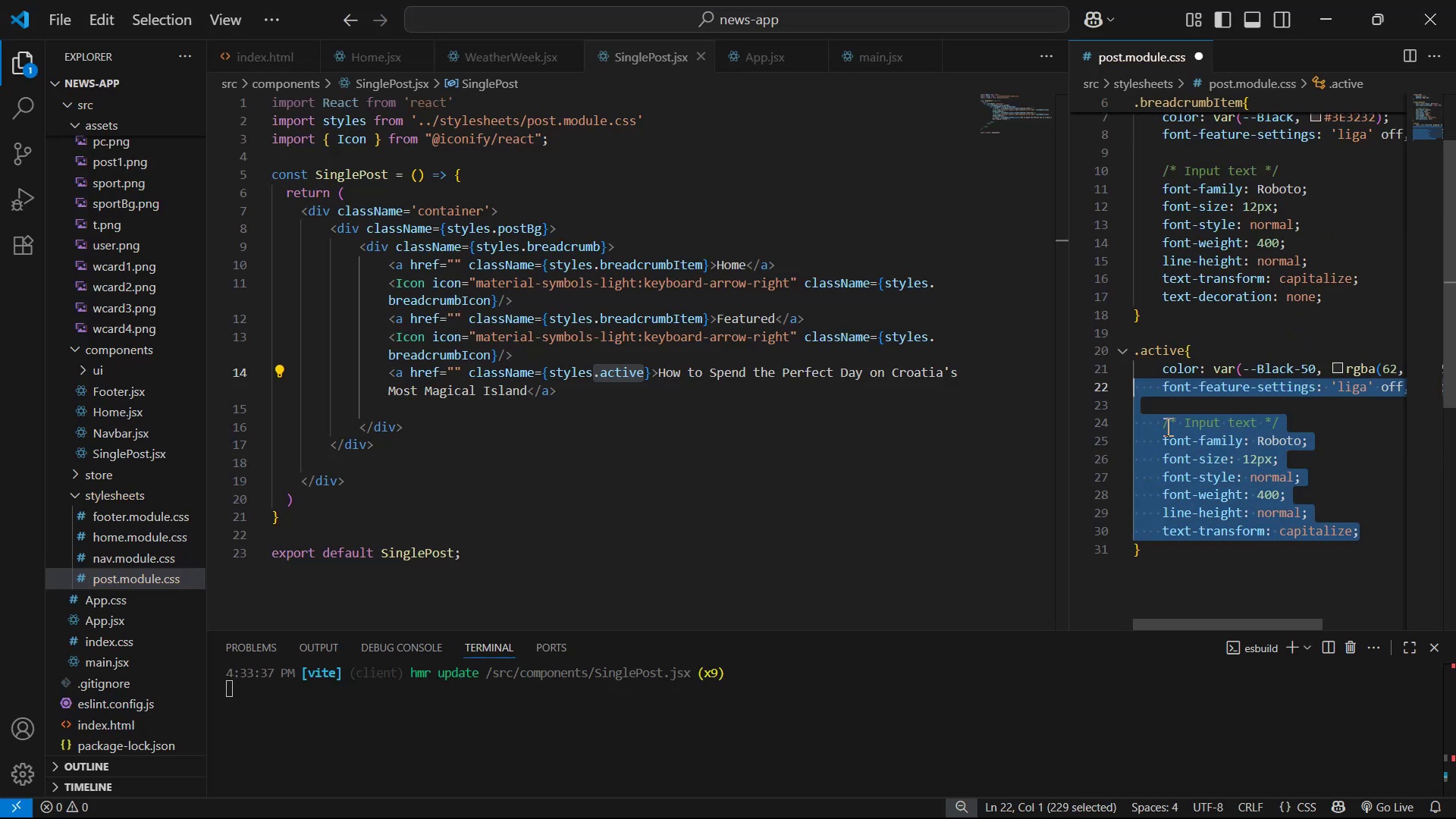 
key(Alt+AltLeft)
 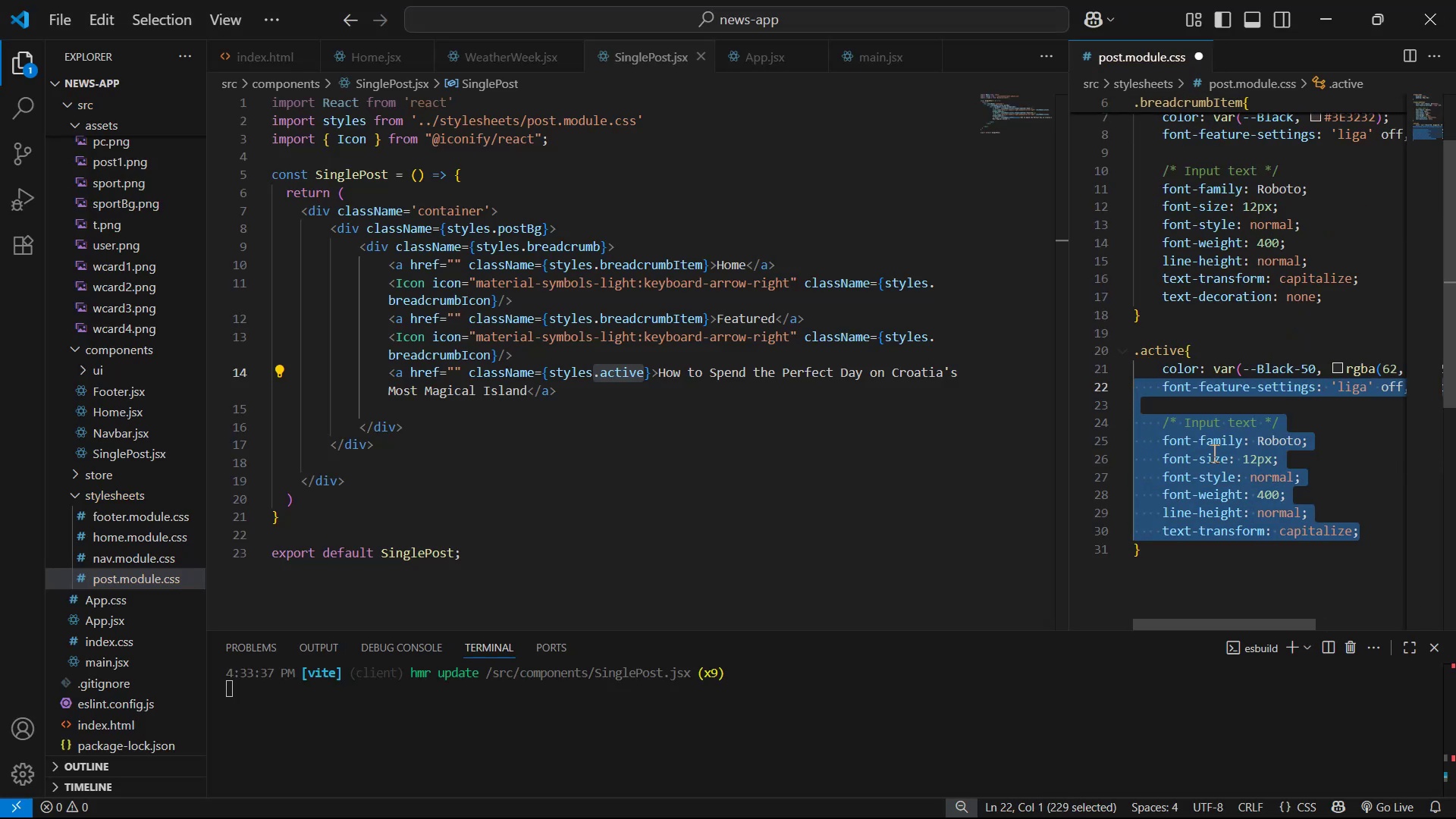 
key(Alt+Z)
 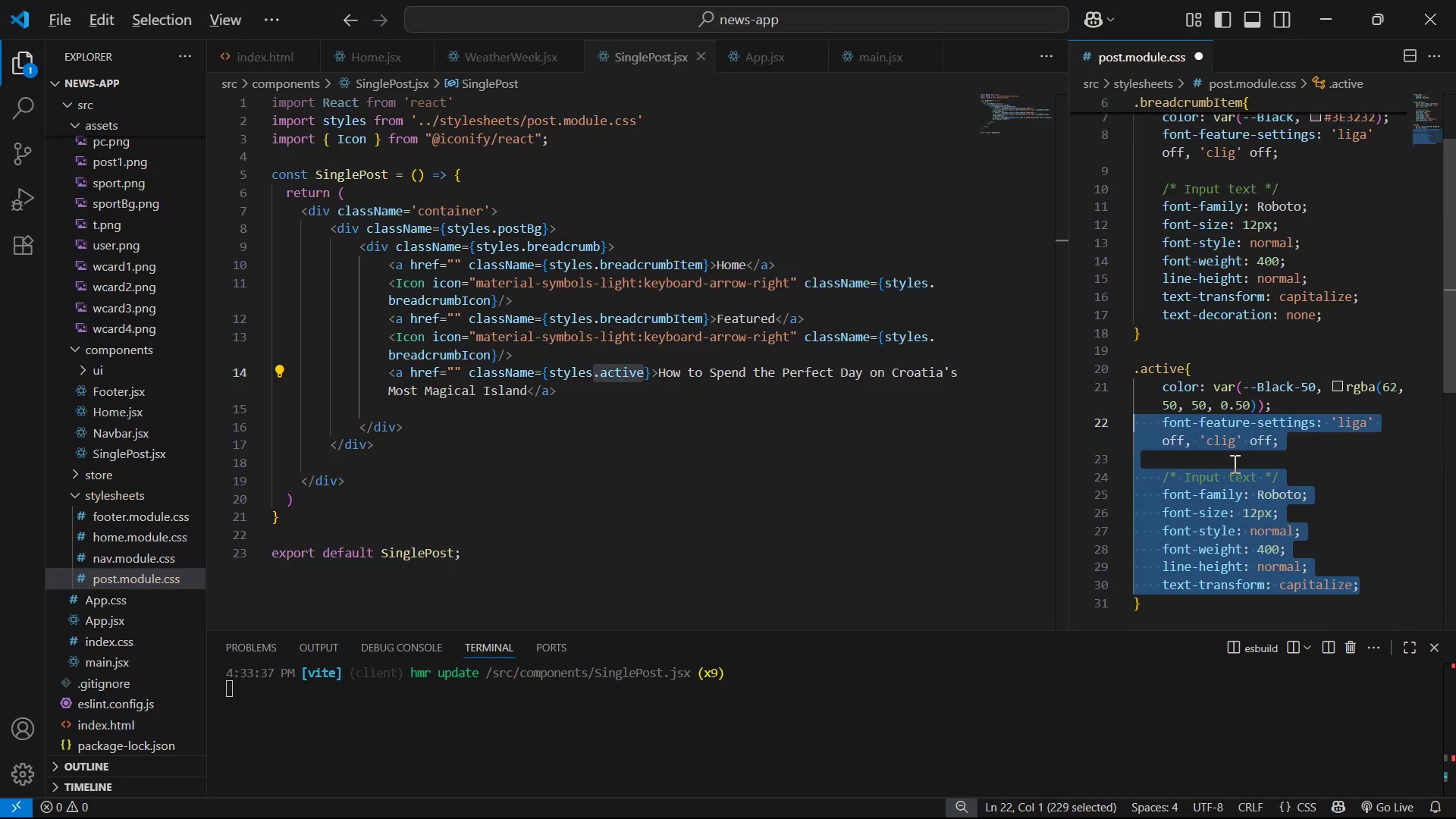 
key(Control+S)
 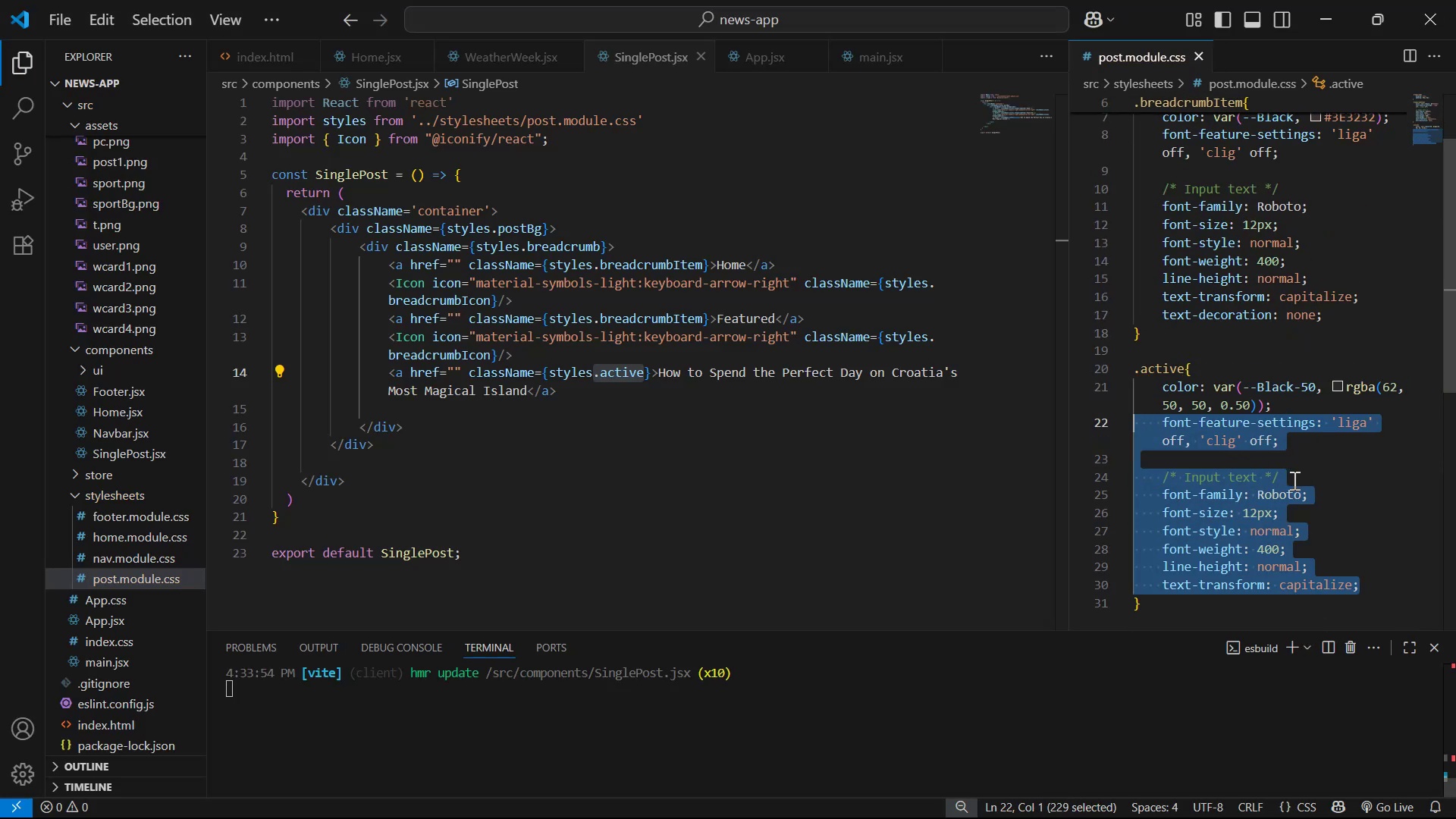 
scroll: coordinate [1295, 493], scroll_direction: down, amount: 1.0
 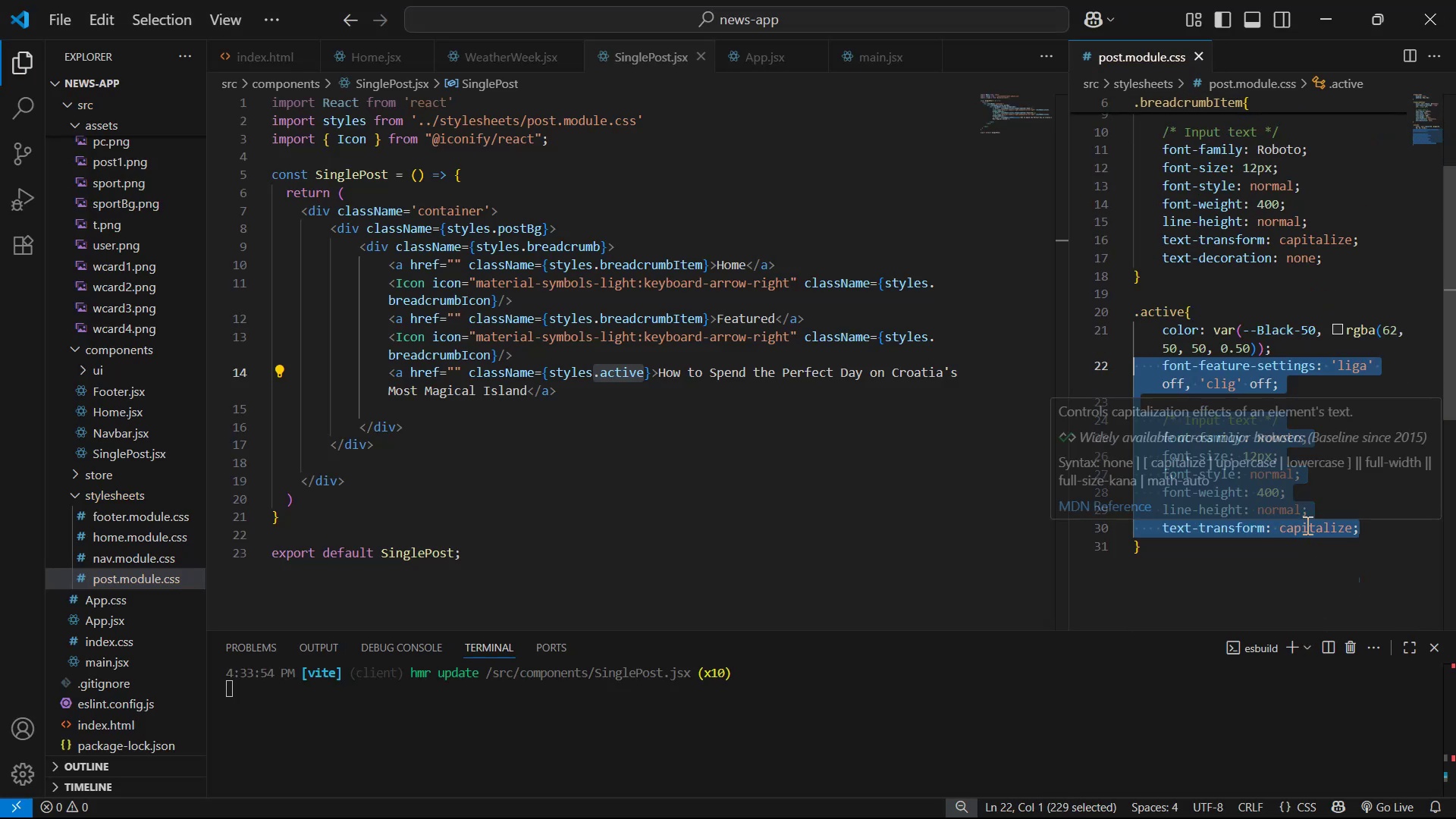 
key(Alt+Tab)
 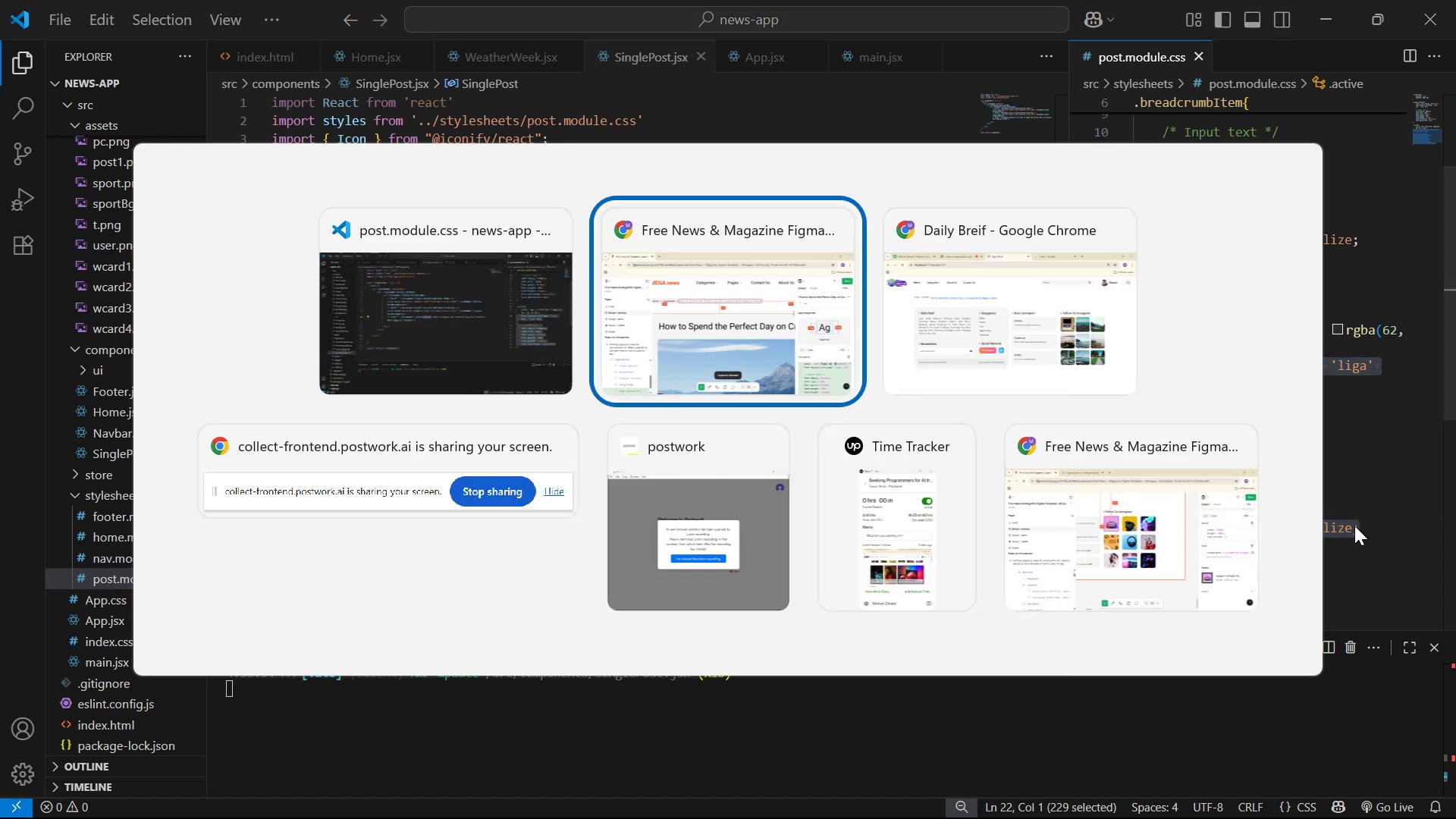 
key(Alt+Tab)
 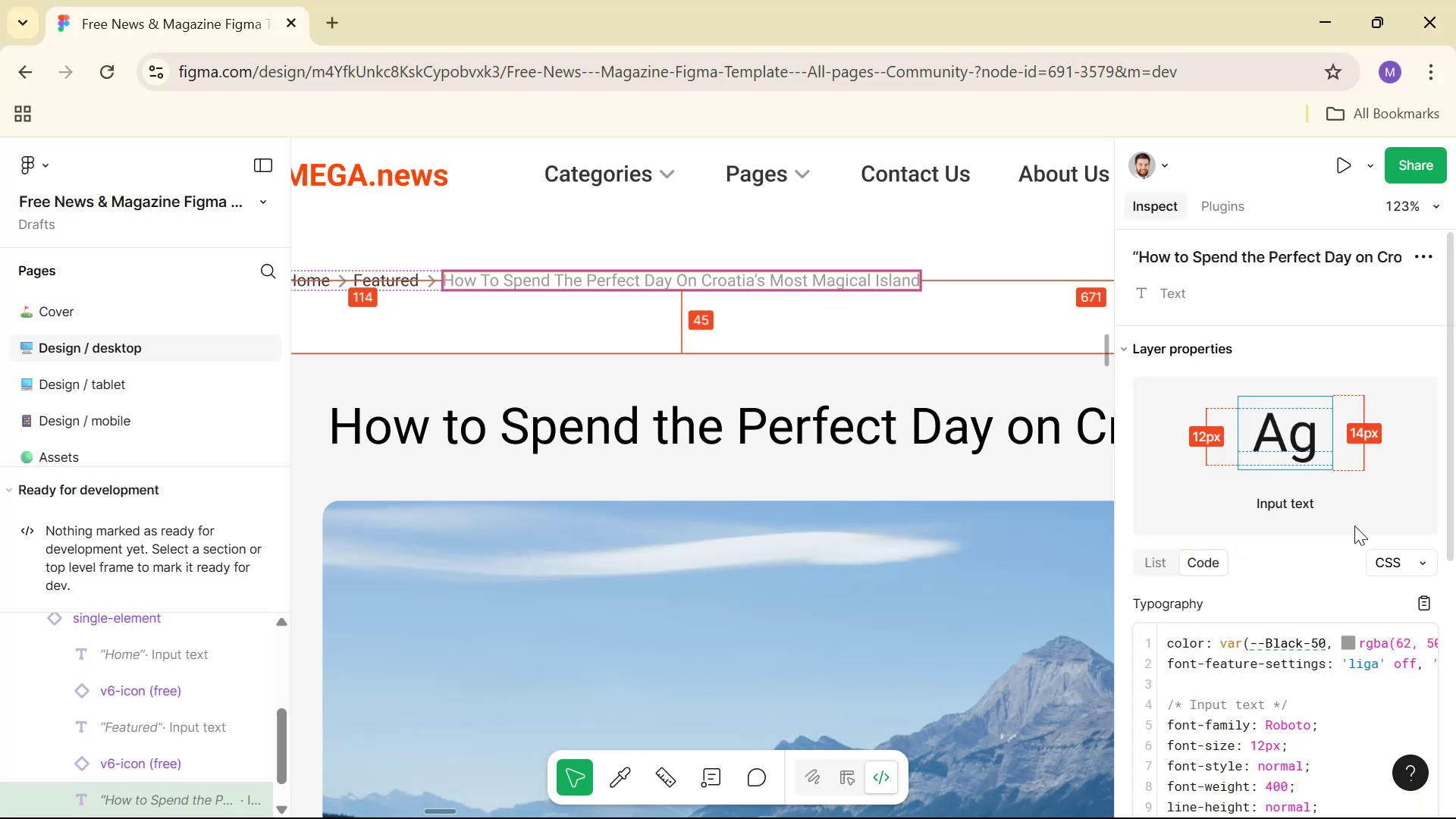 
key(Alt+Tab)
 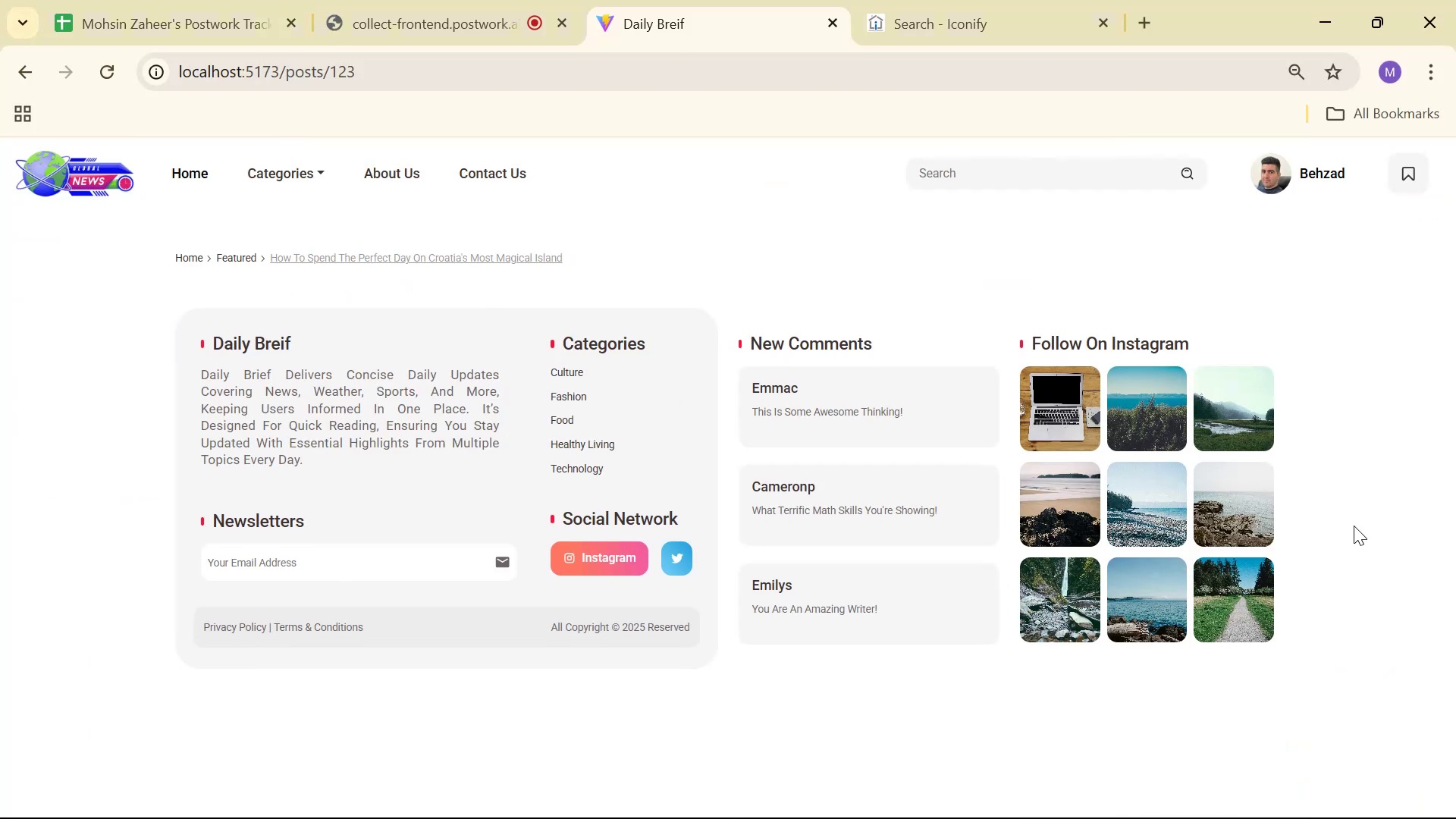 
key(Alt+AltLeft)
 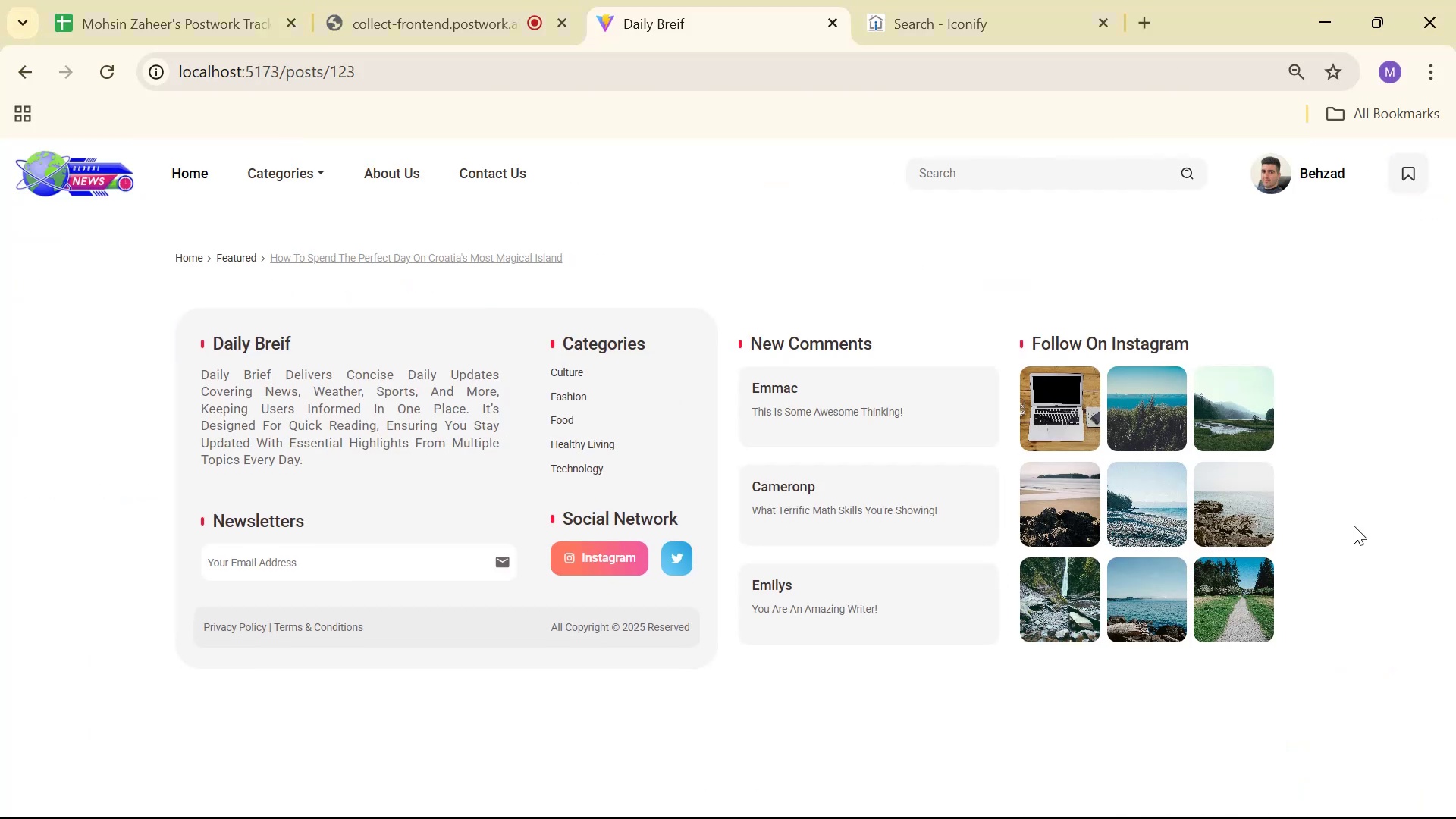 
key(Alt+Tab)
 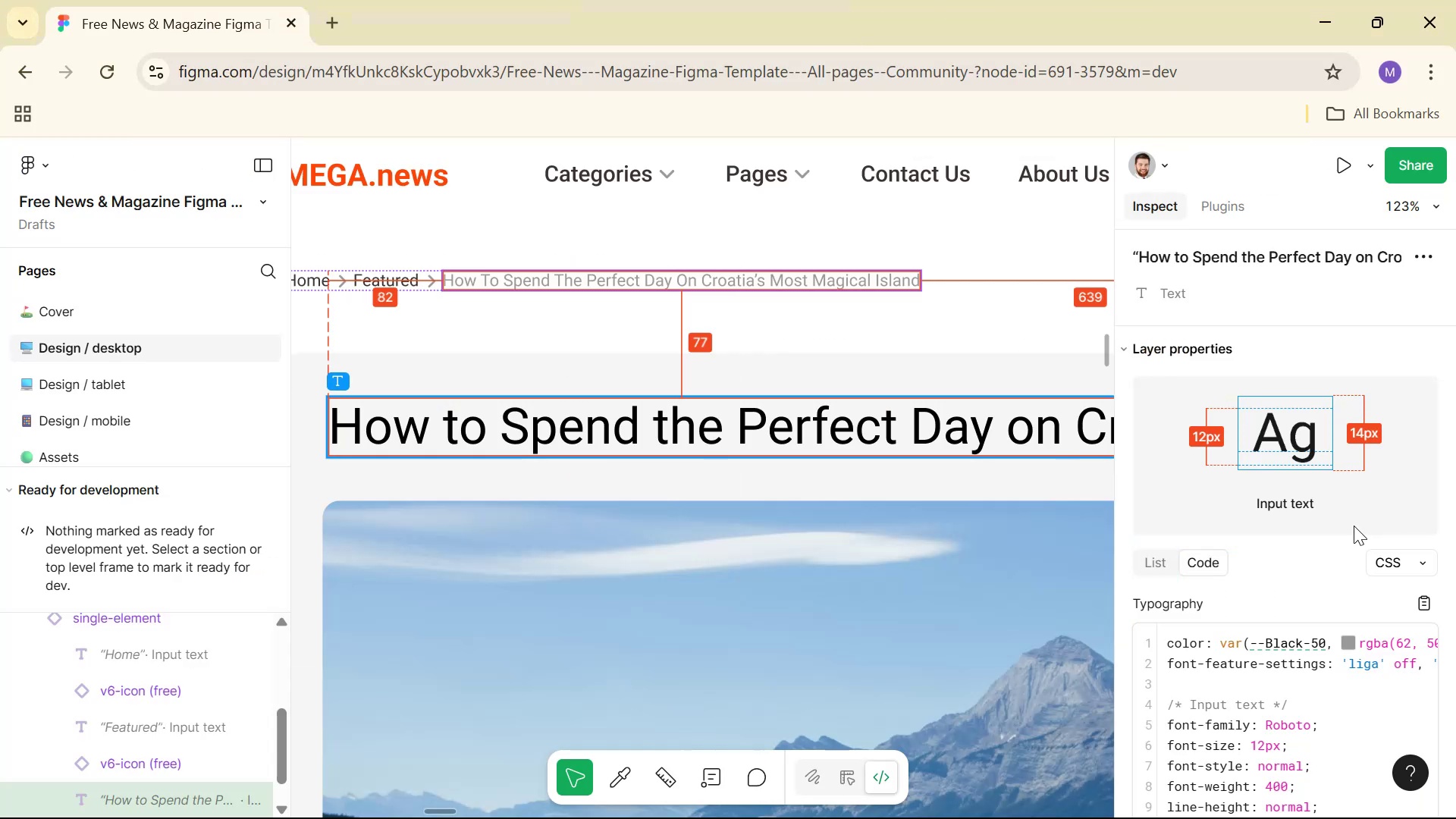 
key(Alt+Tab)
 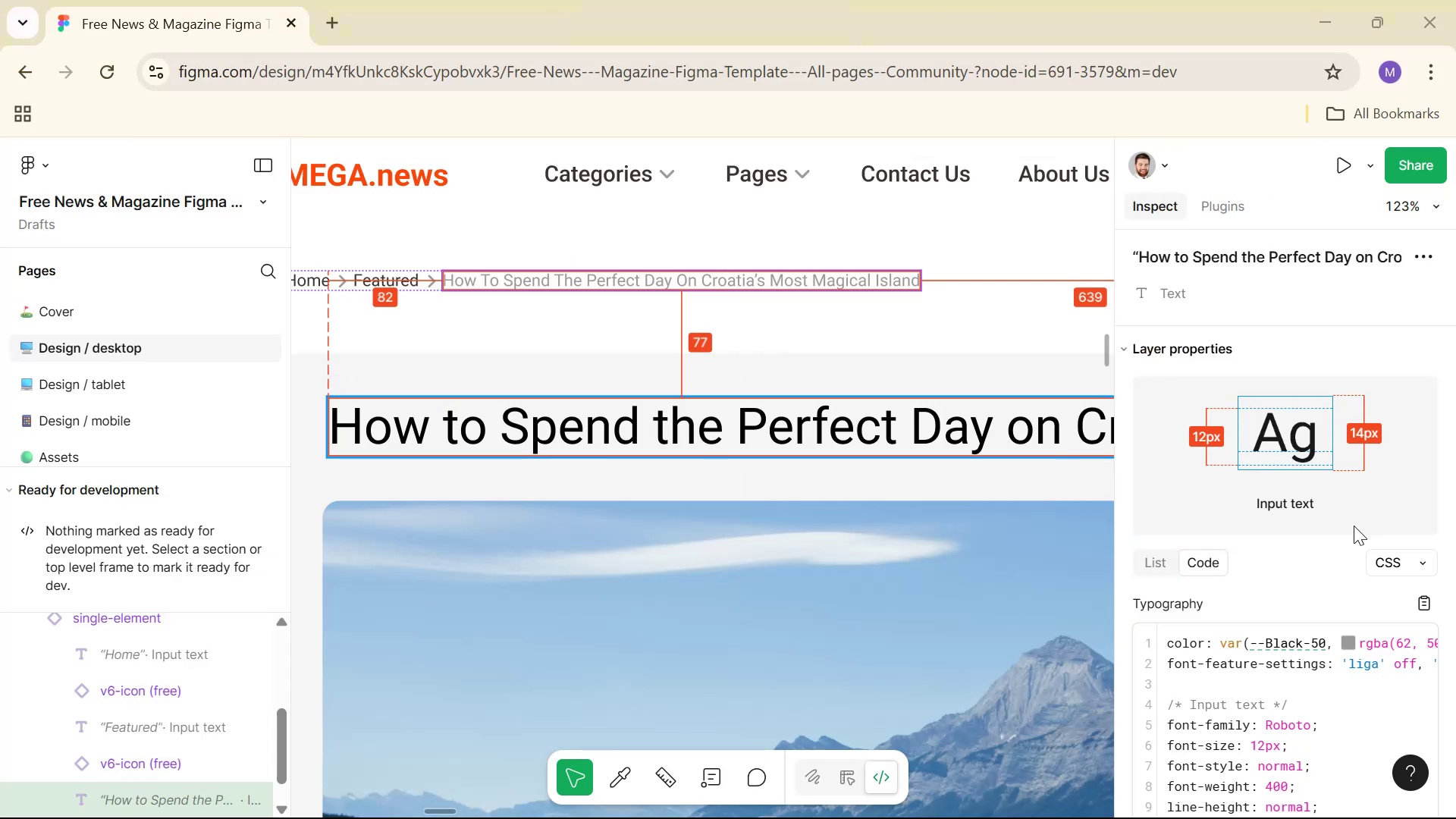 
key(Alt+Tab)
 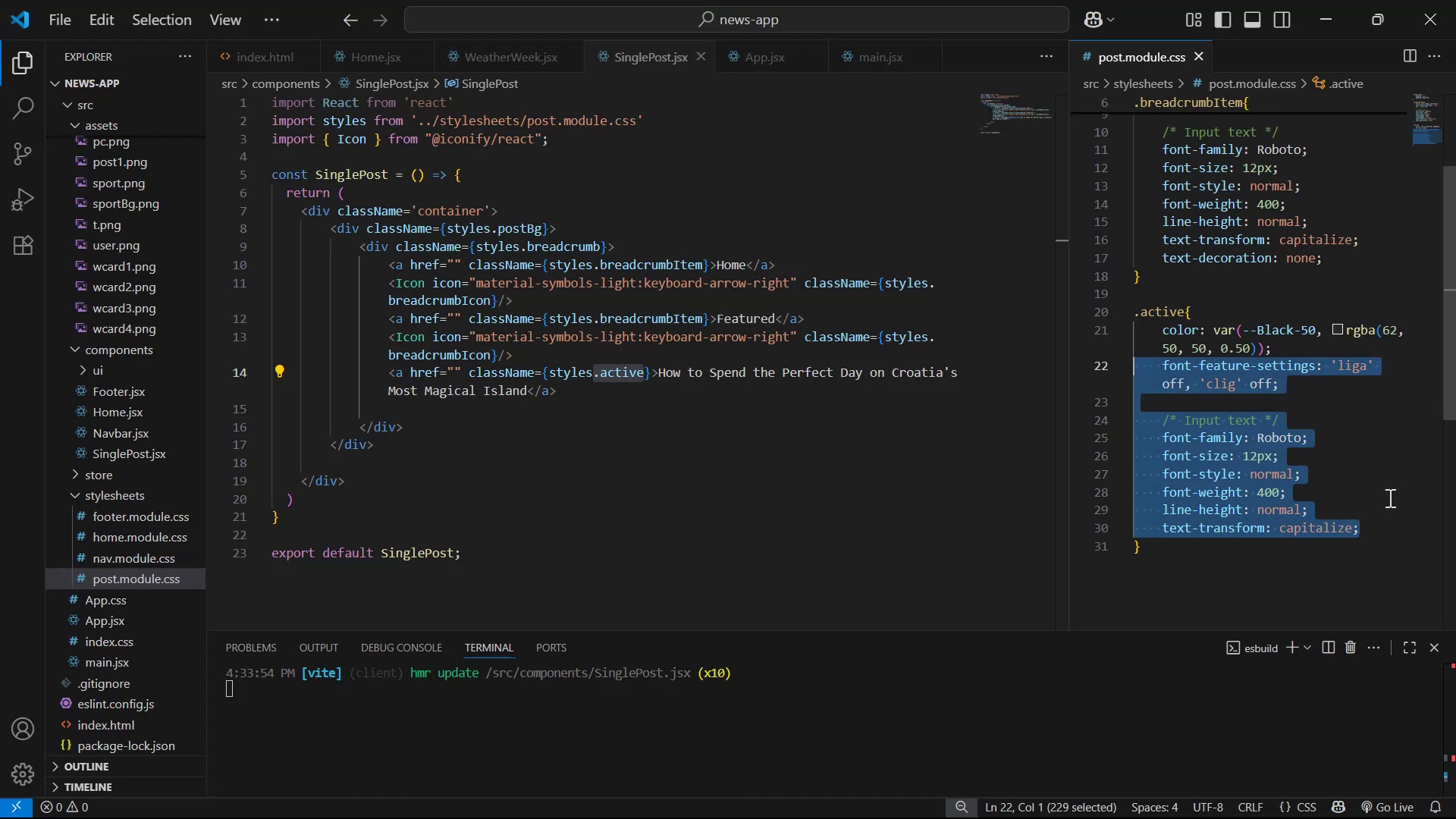 
left_click([1381, 527])
 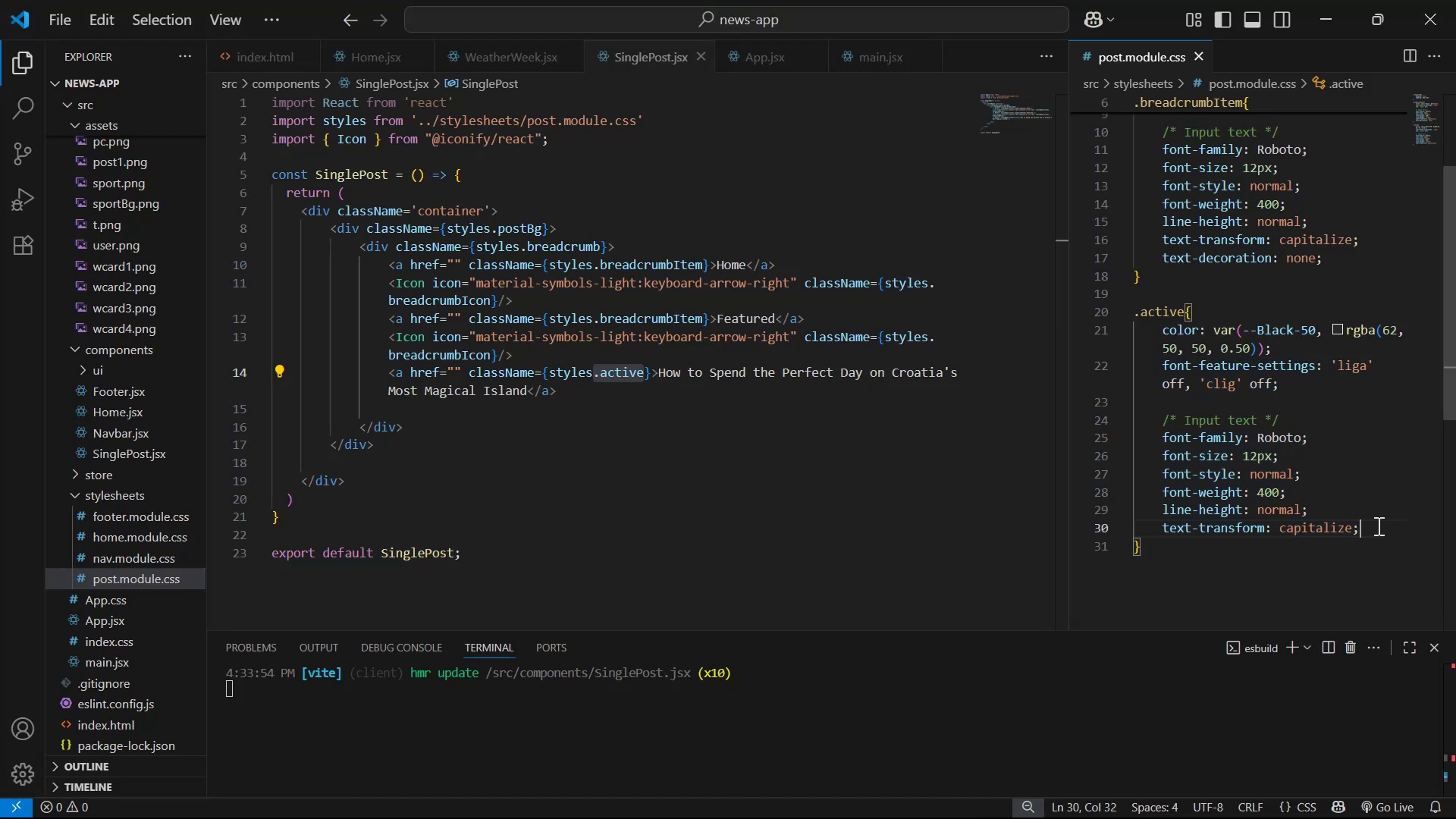 
key(Enter)
 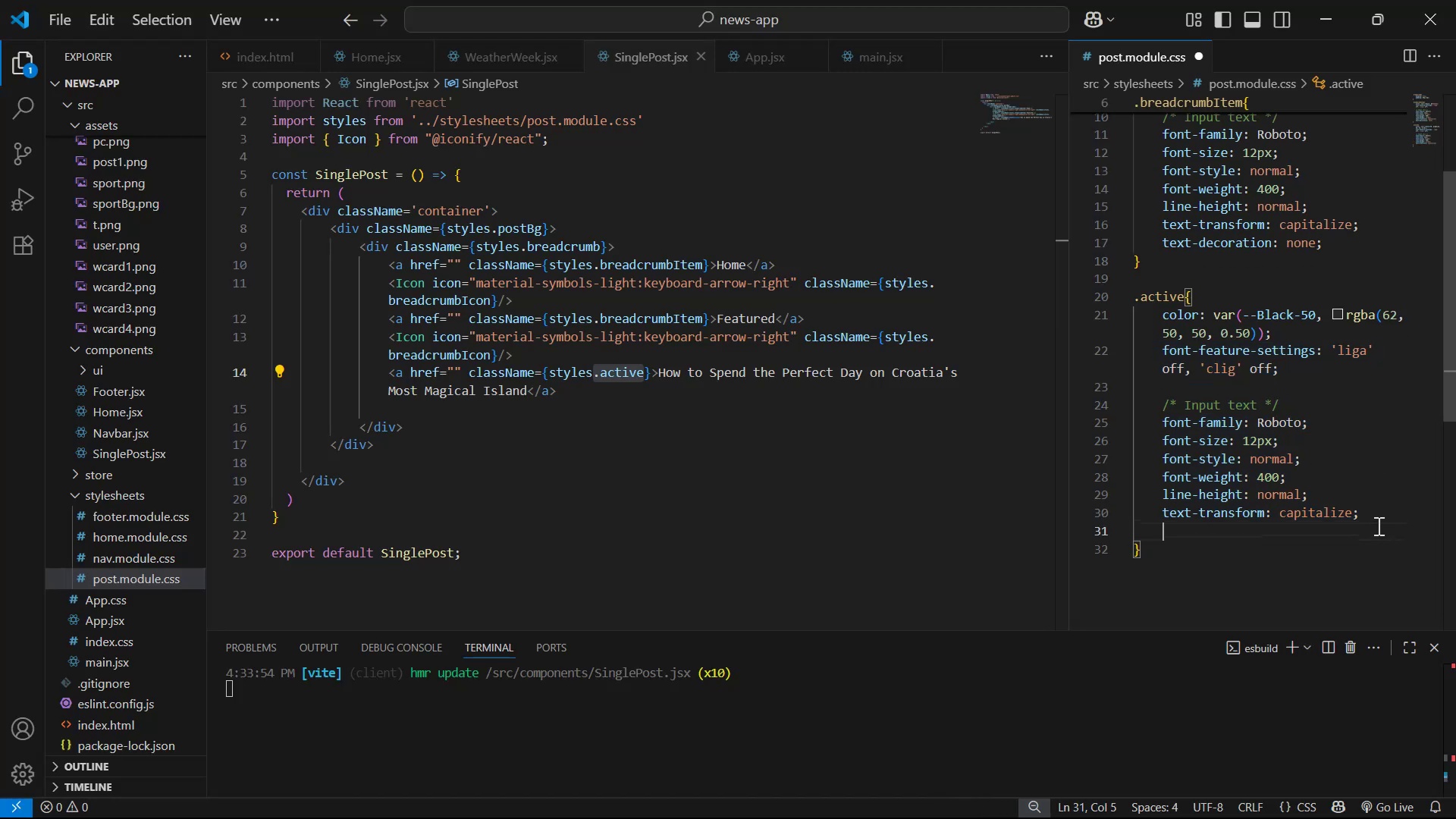 
type(te)
 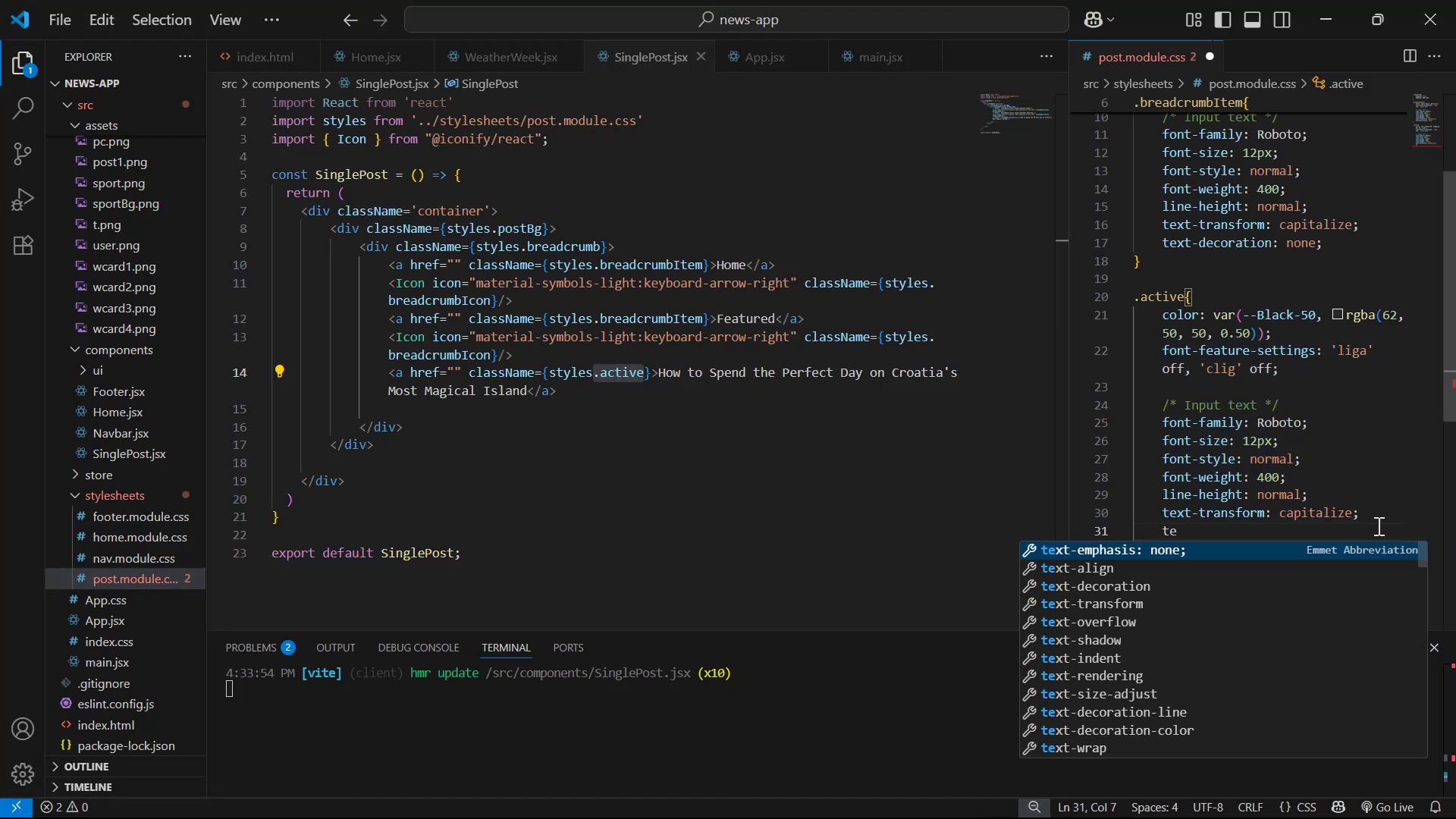 
key(ArrowDown)
 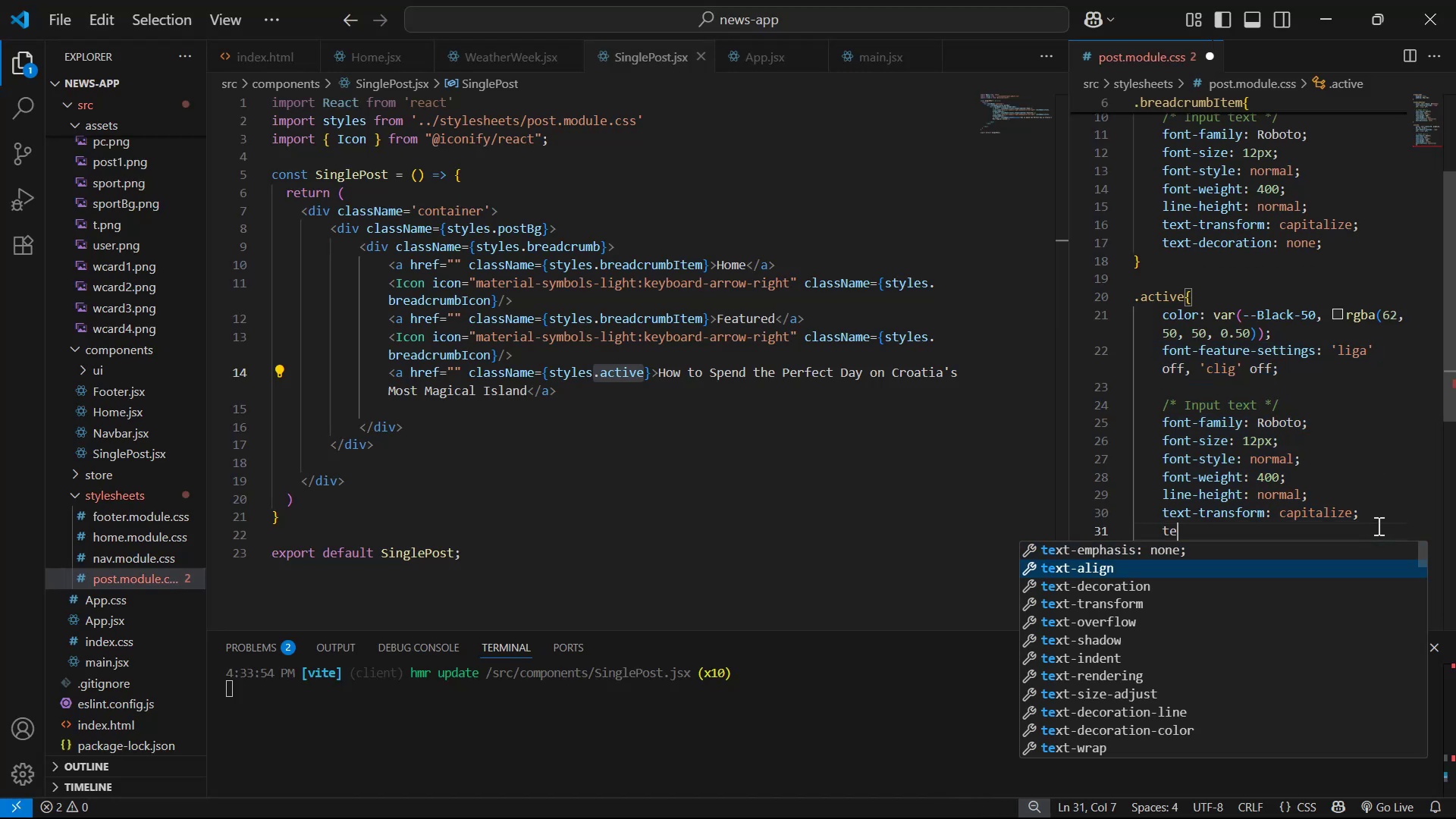 
key(ArrowDown)
 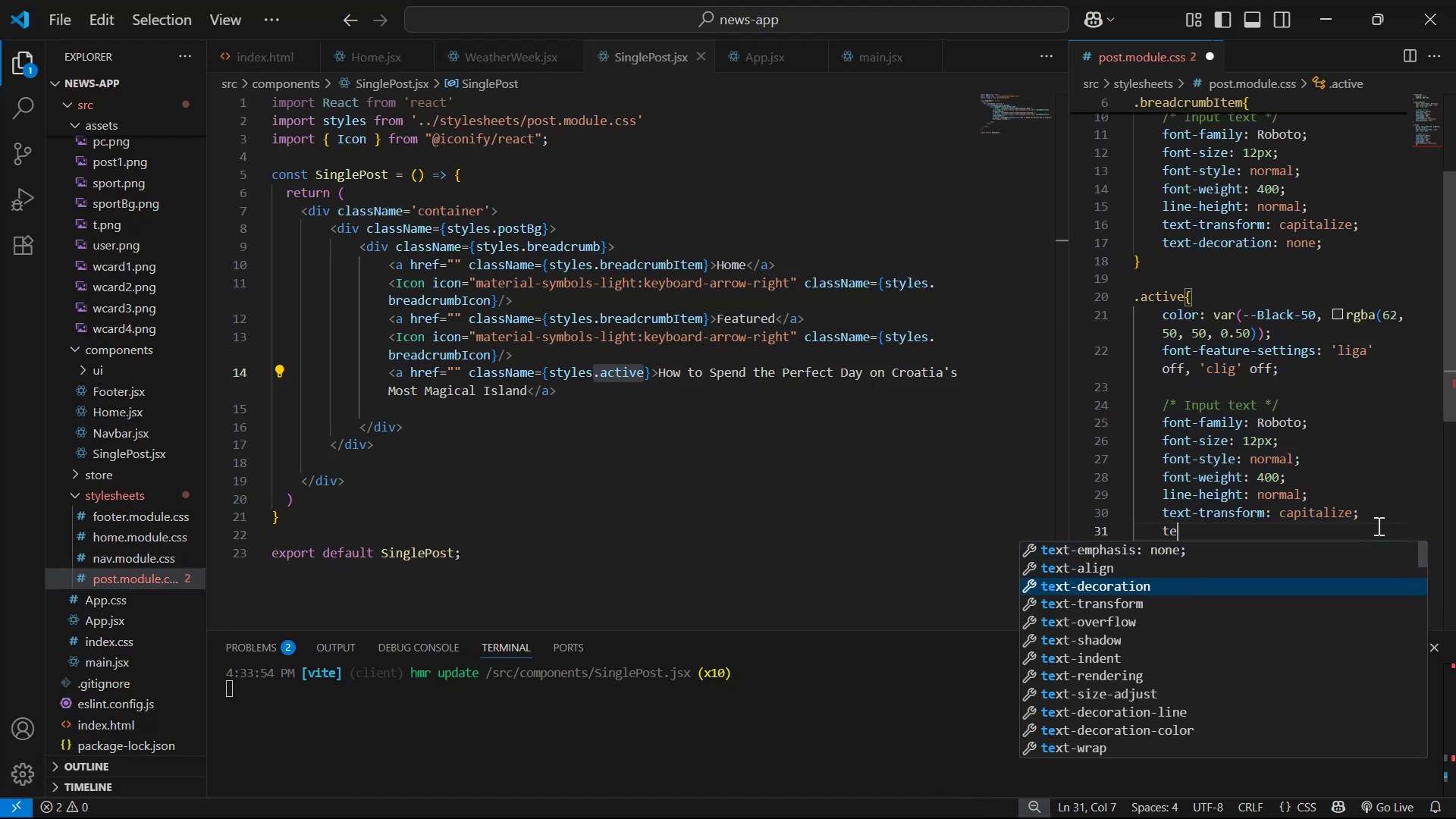 
key(Enter)
 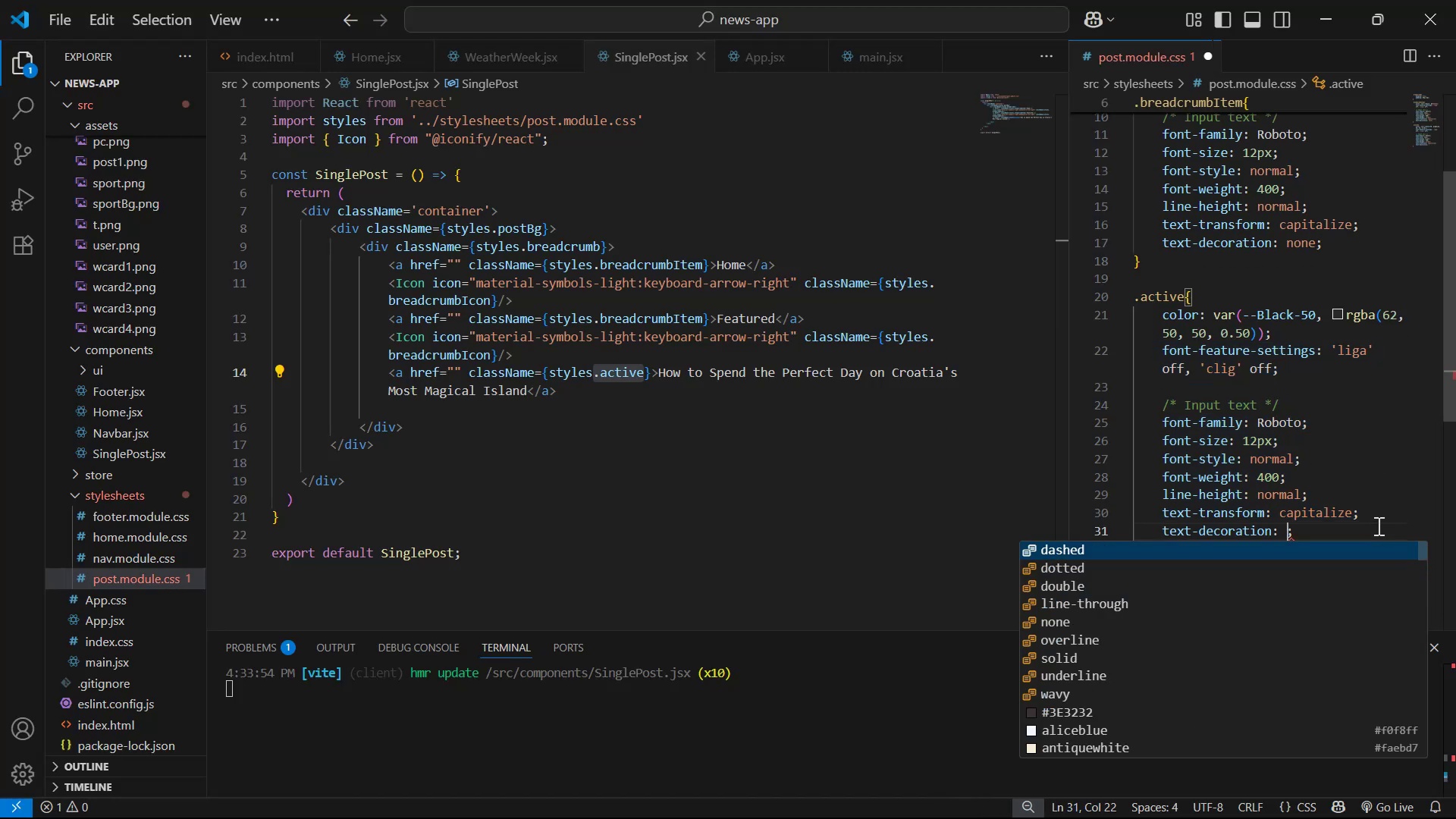 
key(N)
 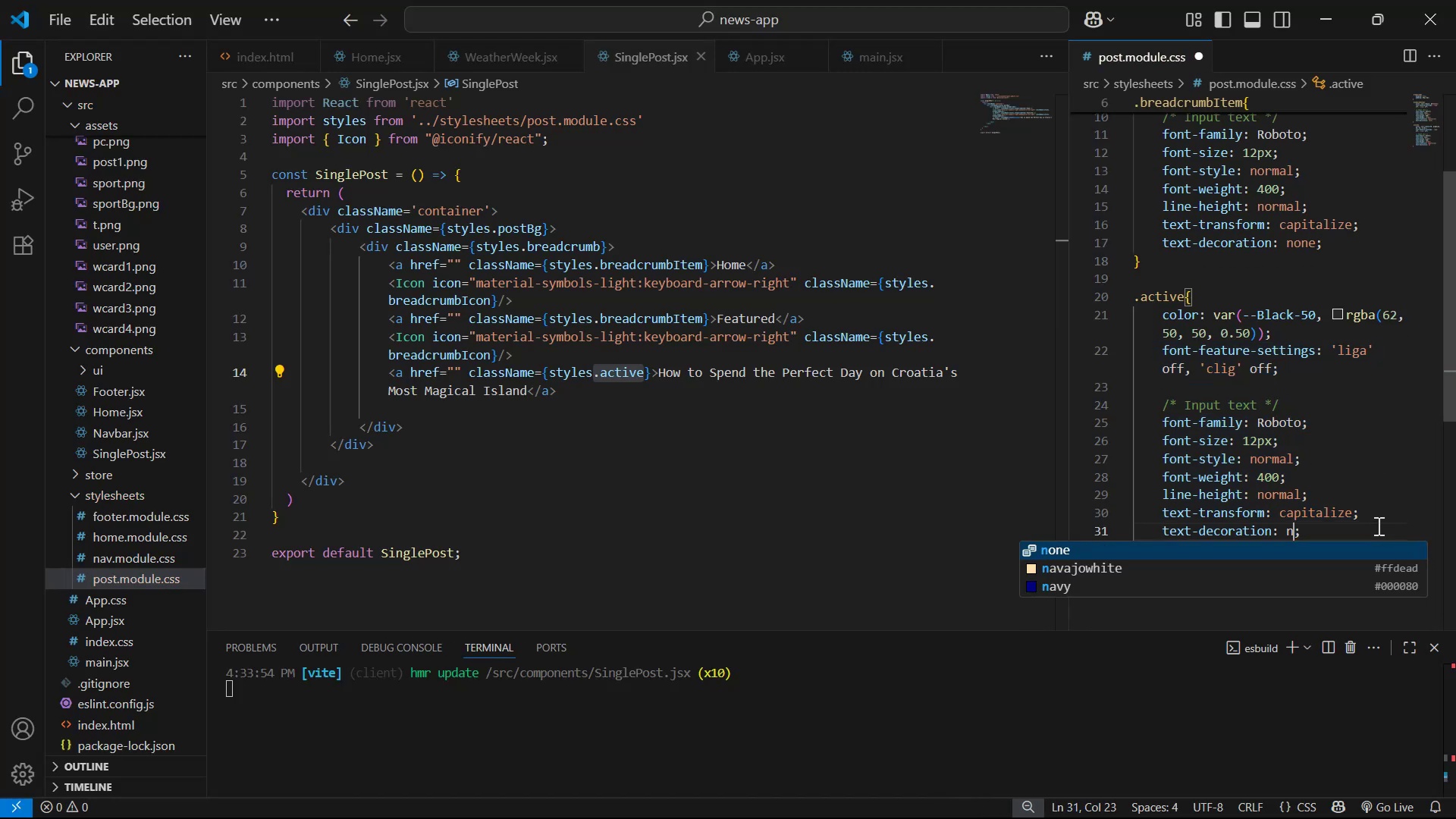 
key(Enter)
 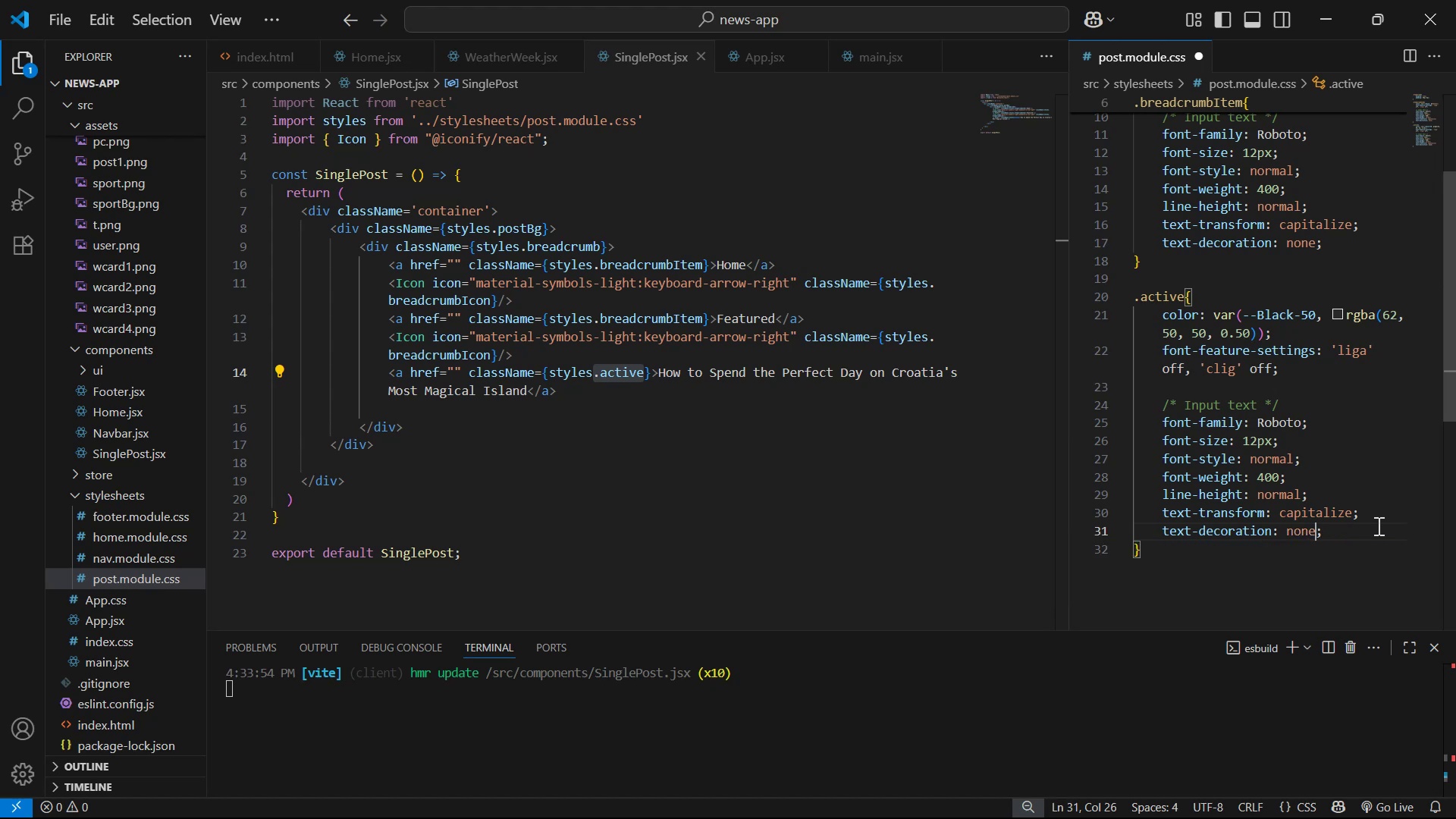 
key(Control+S)
 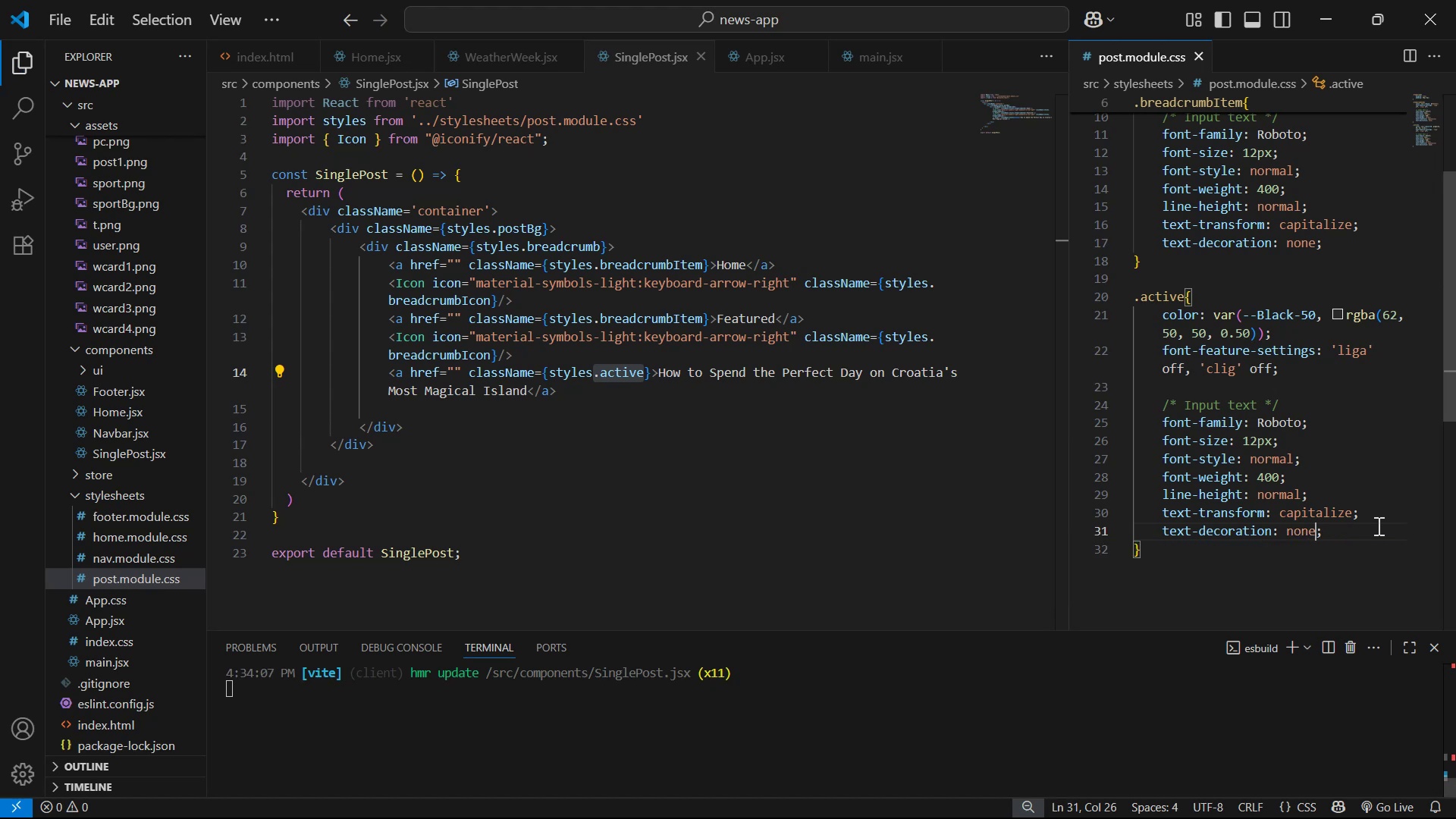 
key(Alt+Tab)
 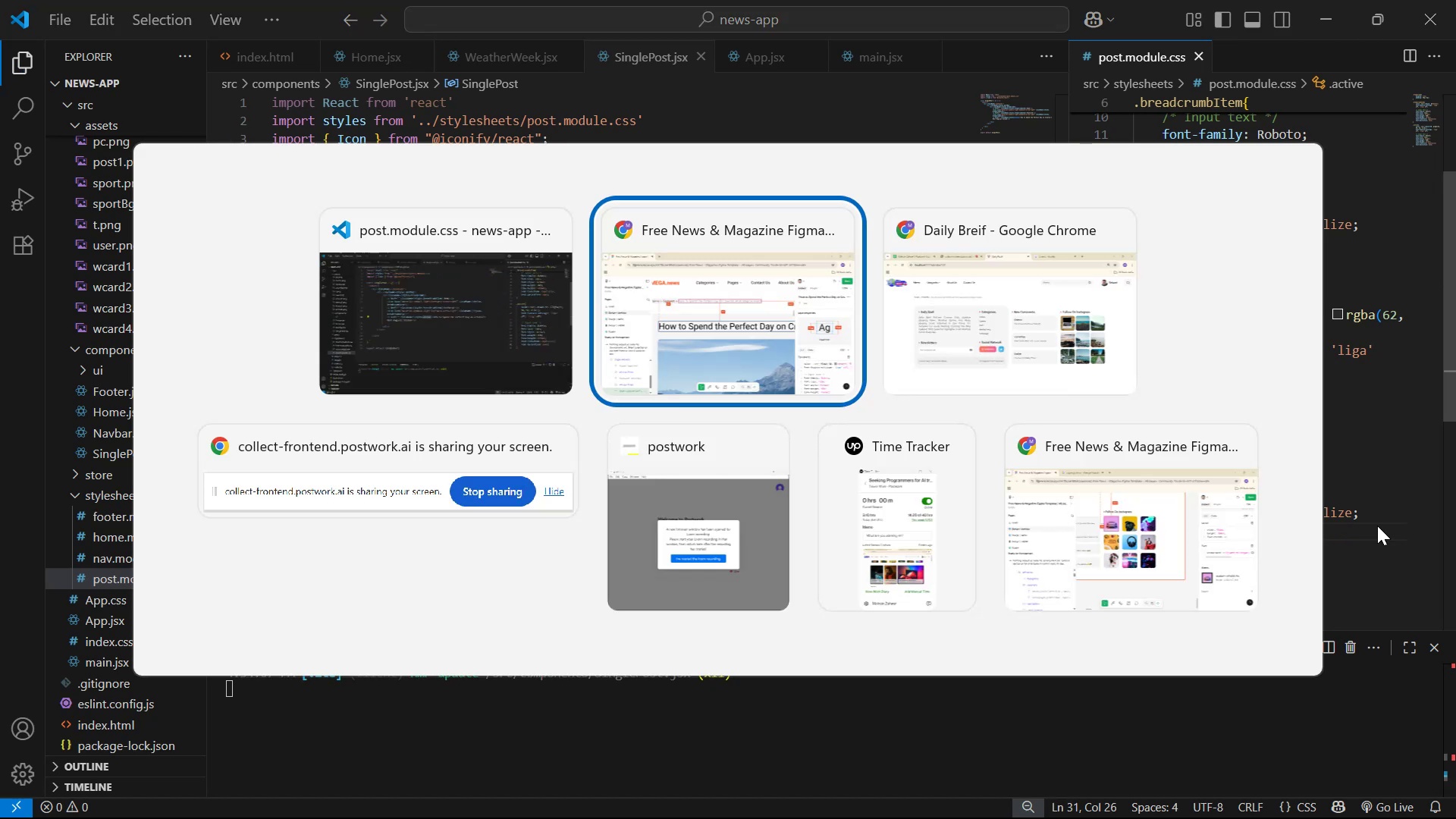 
key(Alt+Tab)
 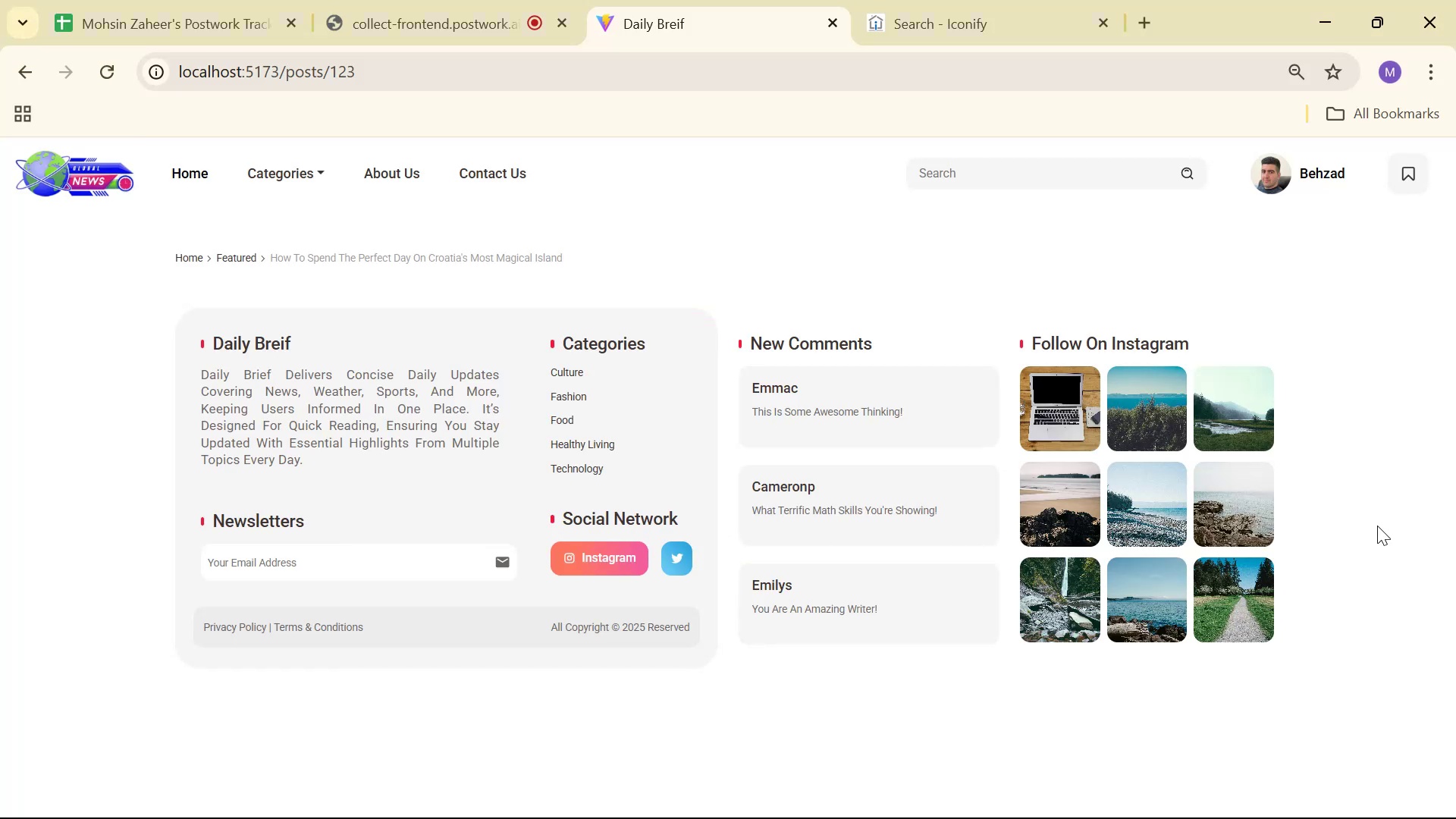 
key(Alt+AltLeft)
 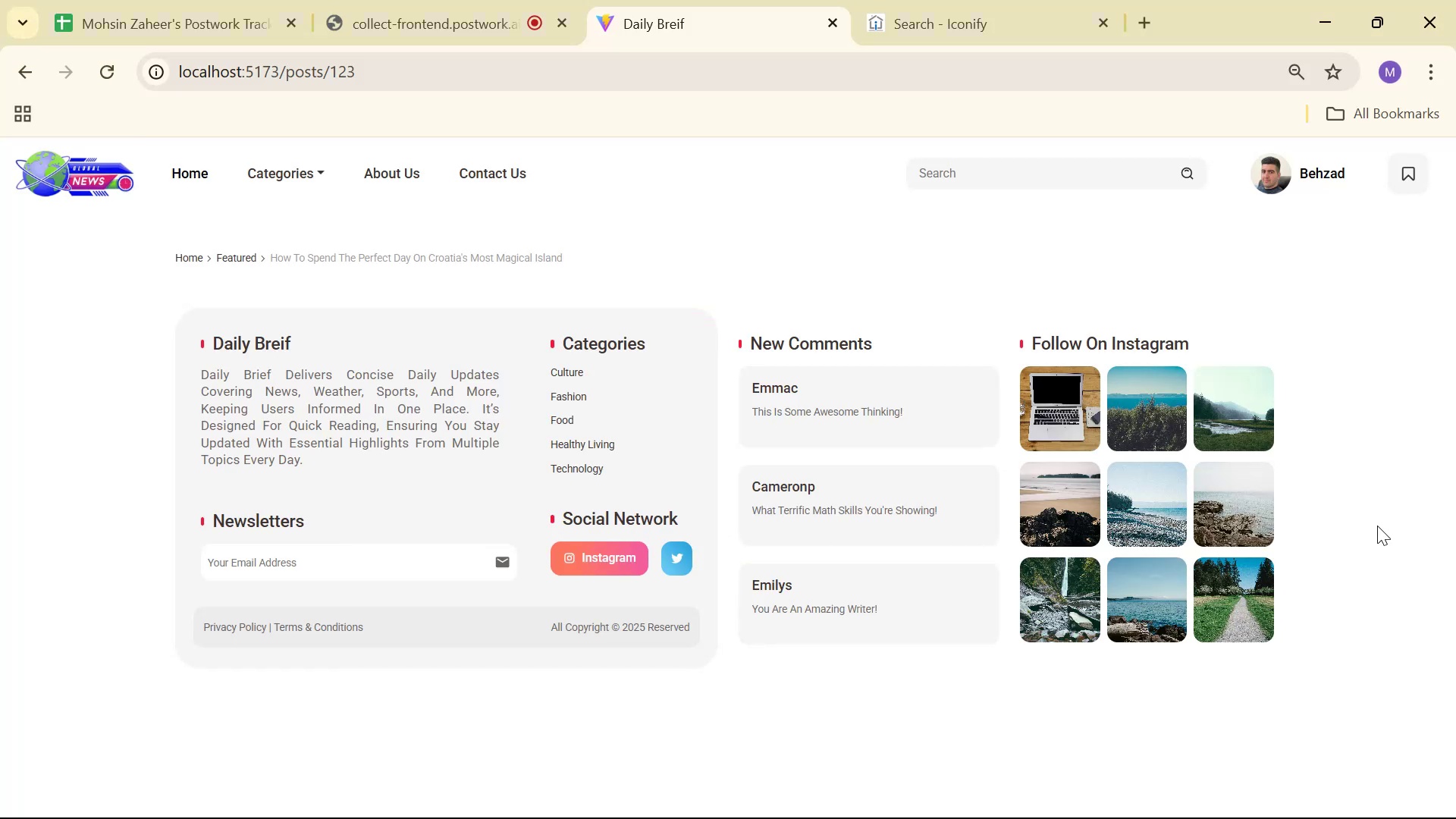 
key(Alt+Tab)
 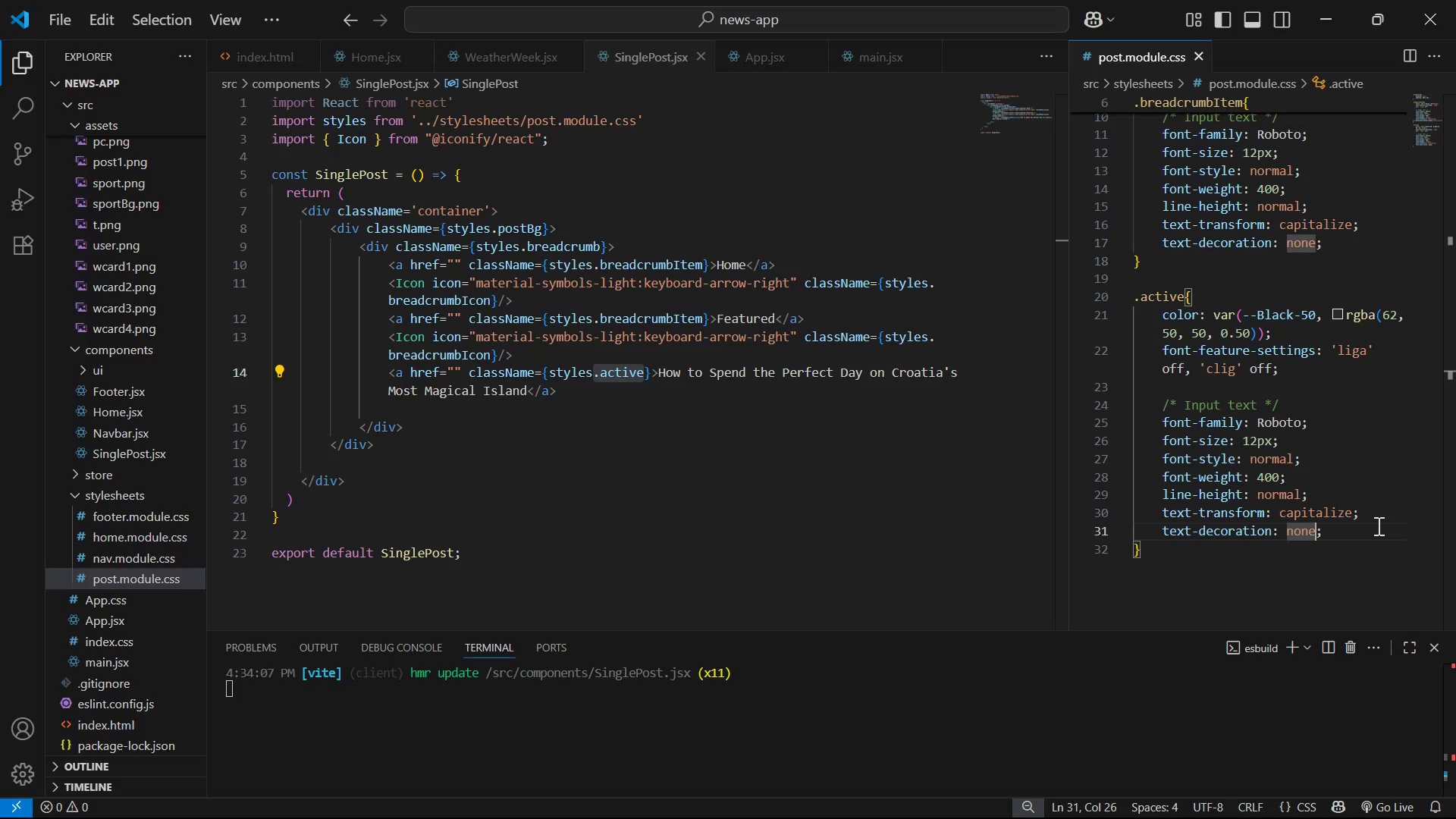 
scroll: coordinate [1297, 181], scroll_direction: up, amount: 11.0
 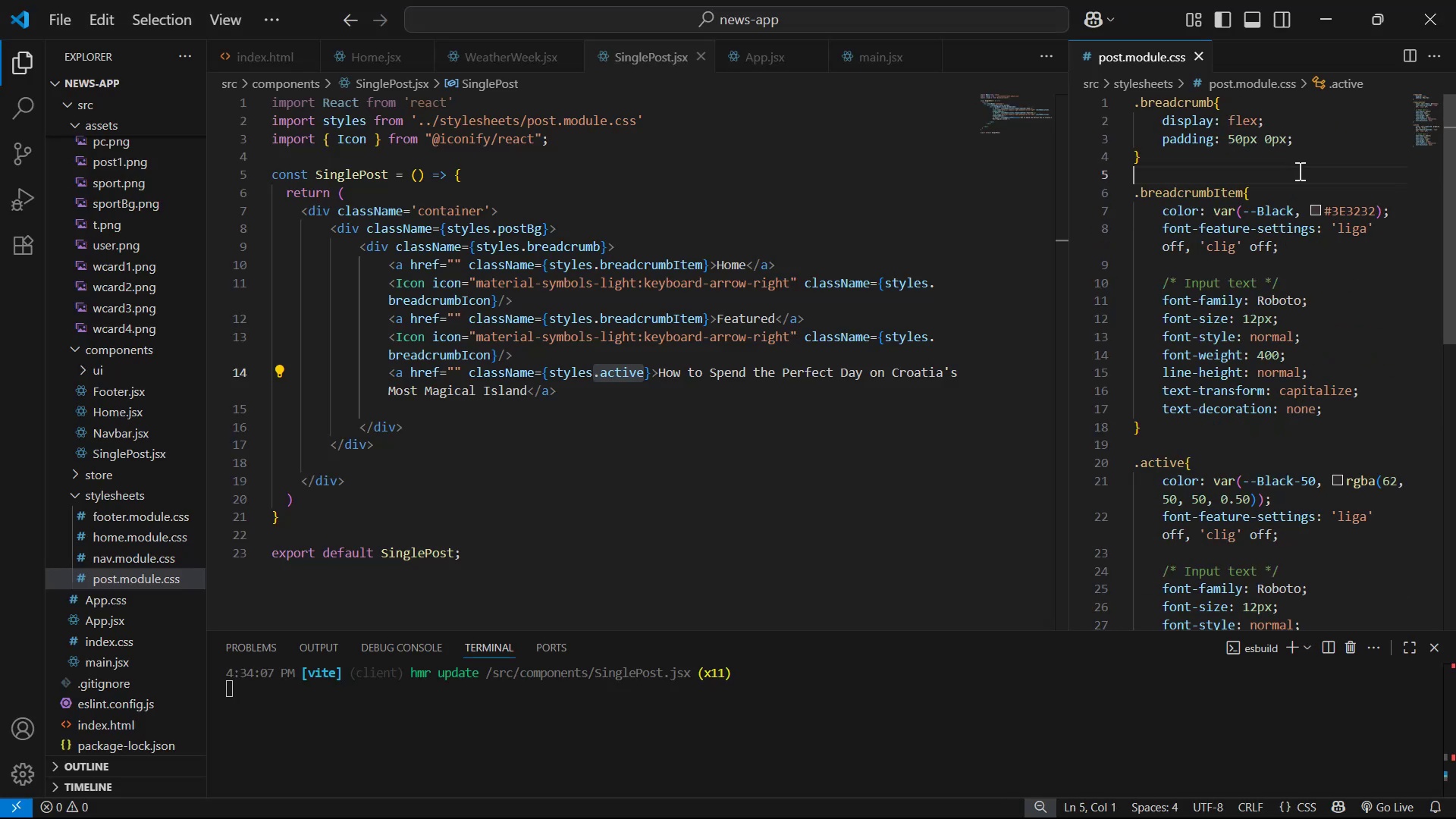 
double_click([1311, 152])
 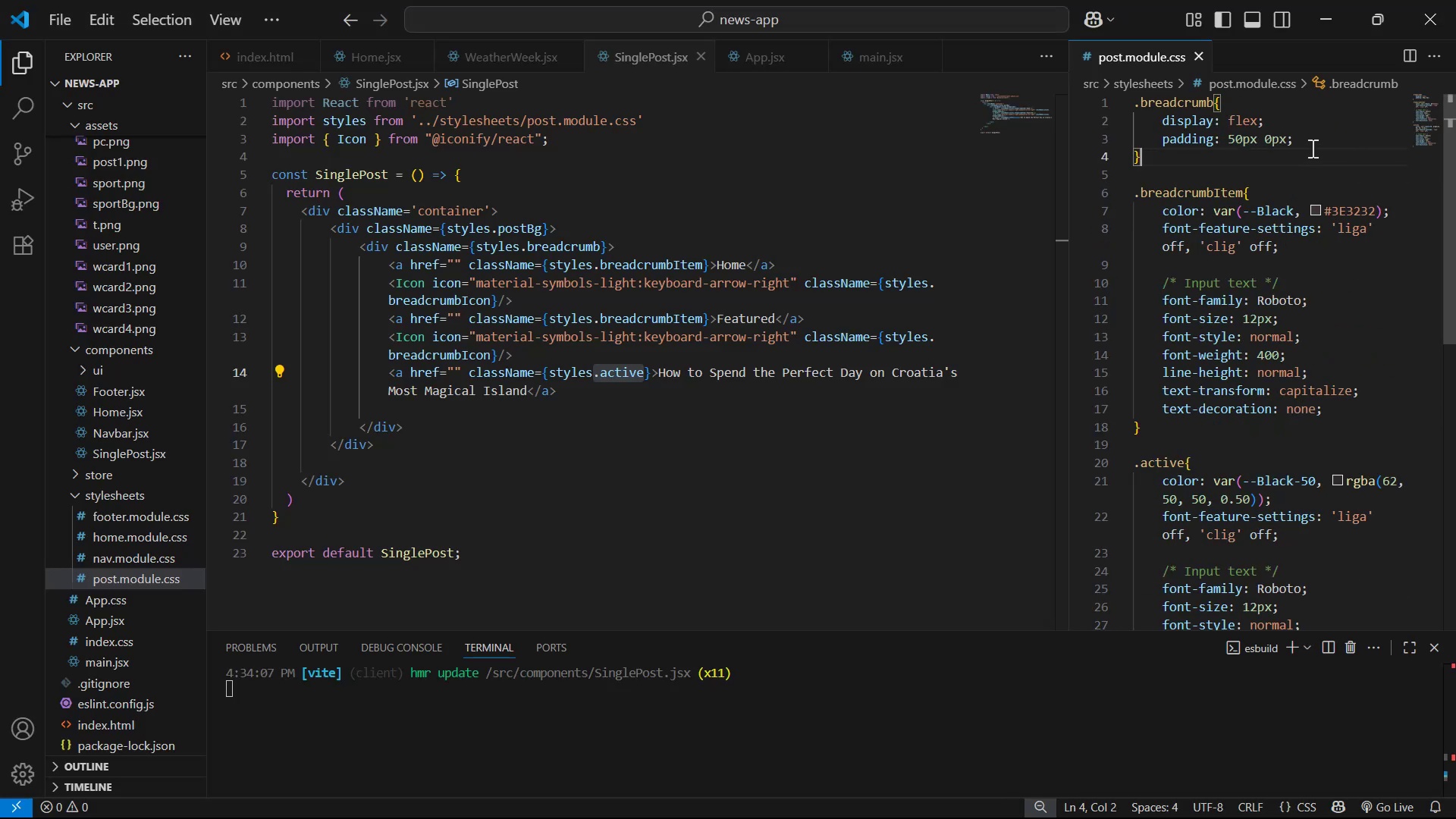 
triple_click([1313, 145])
 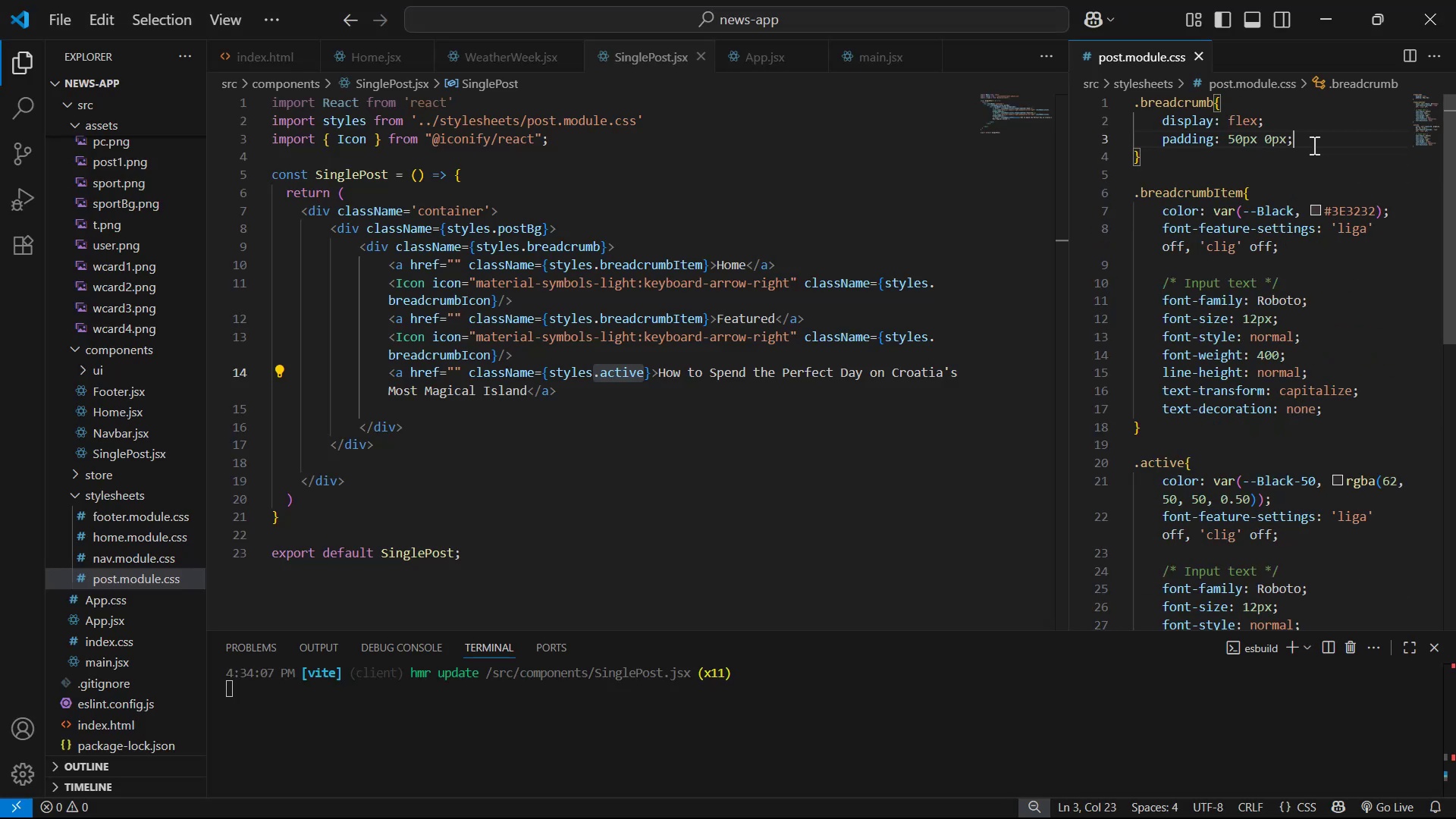 
key(Enter)
 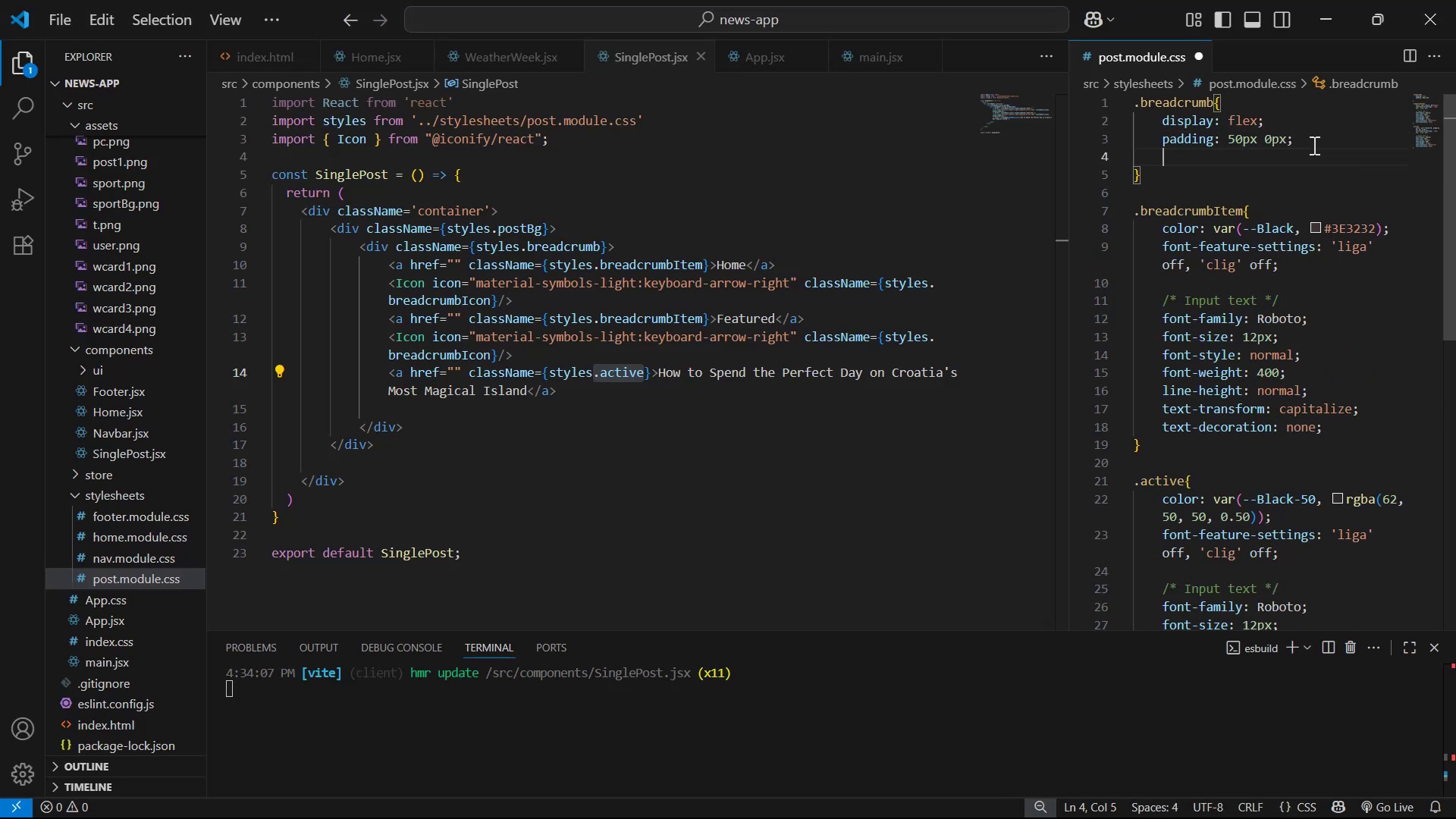 
type(gap)
 